 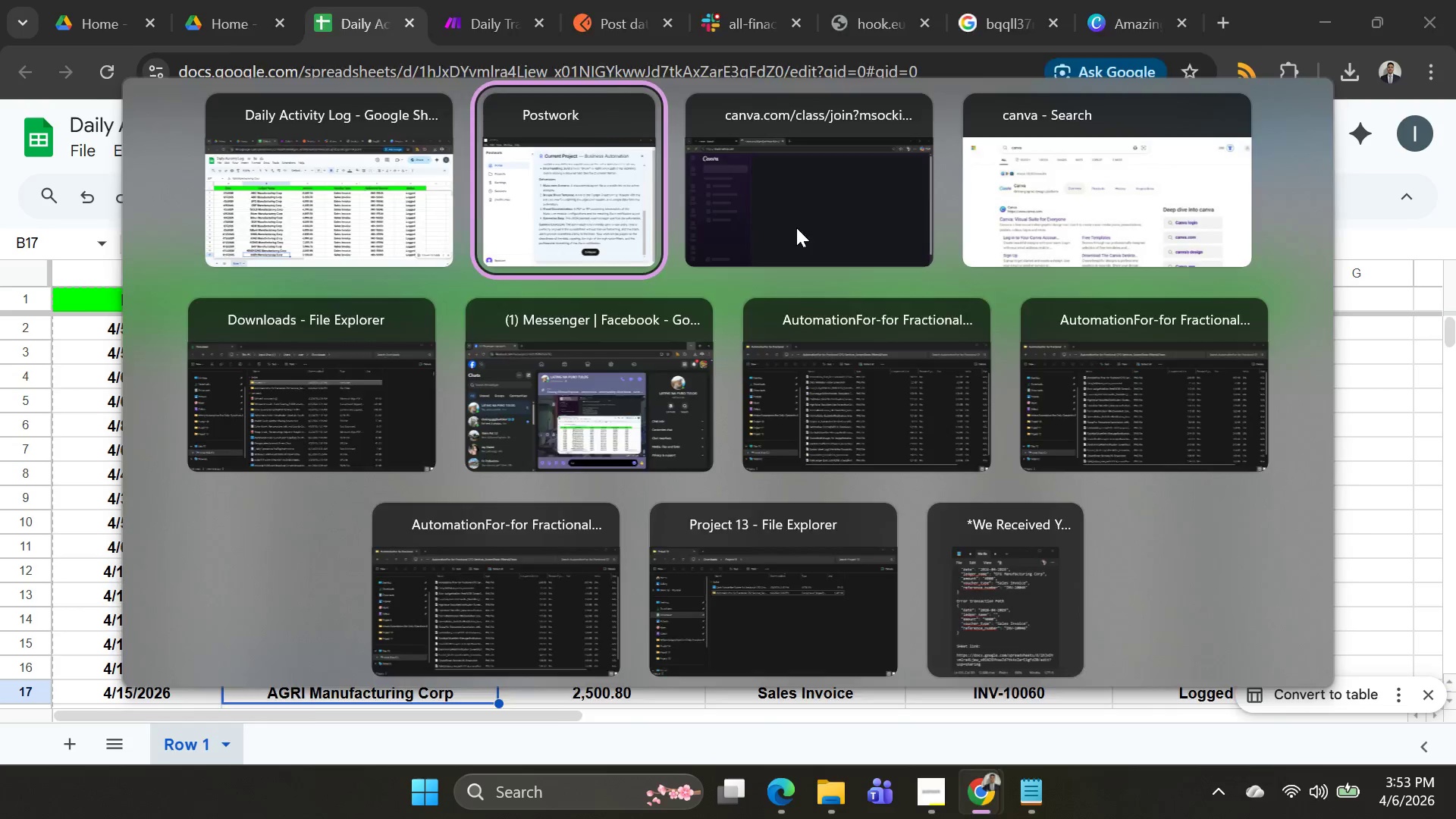 
key(Alt+Tab)
 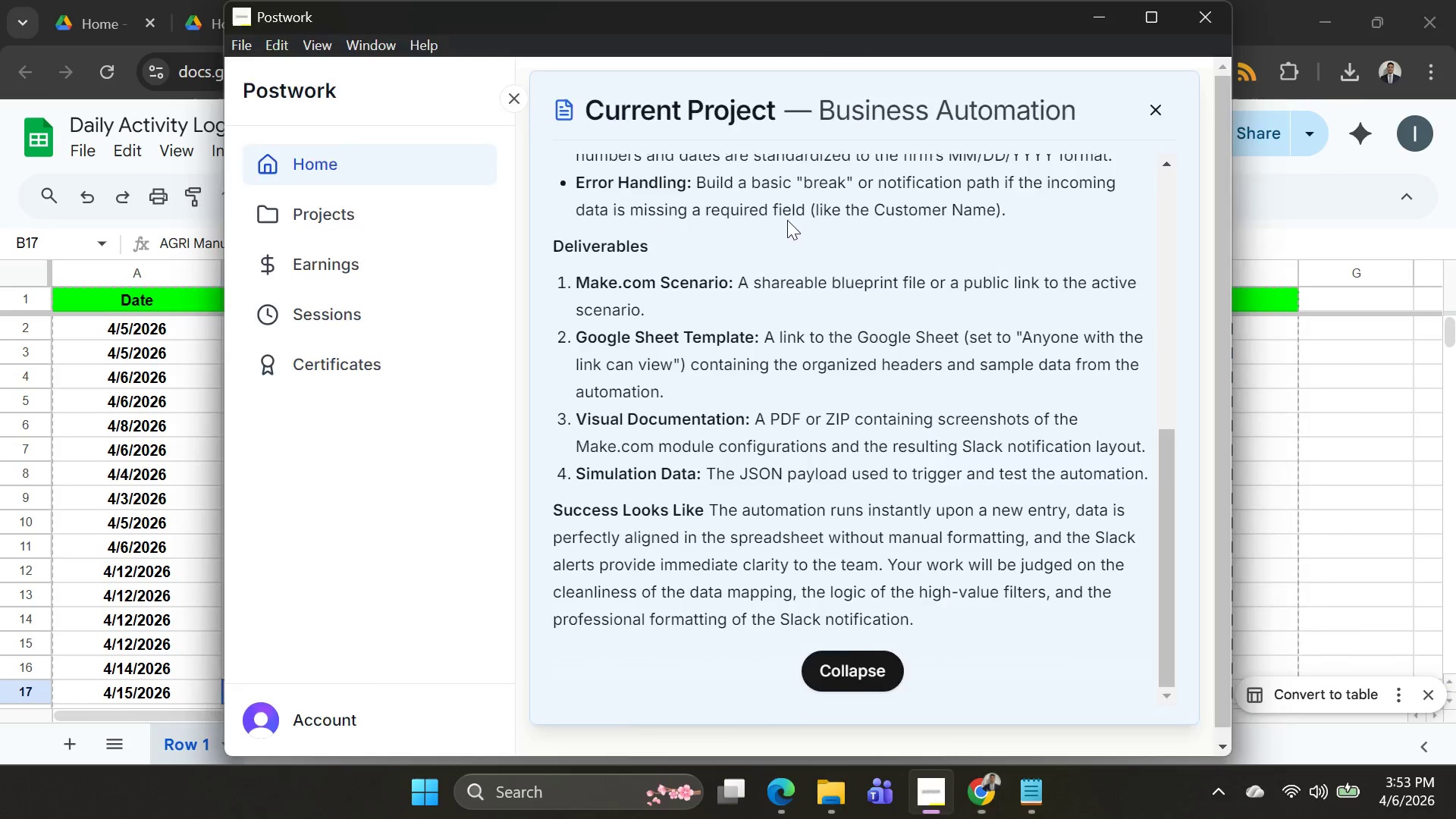 
key(Alt+AltLeft)
 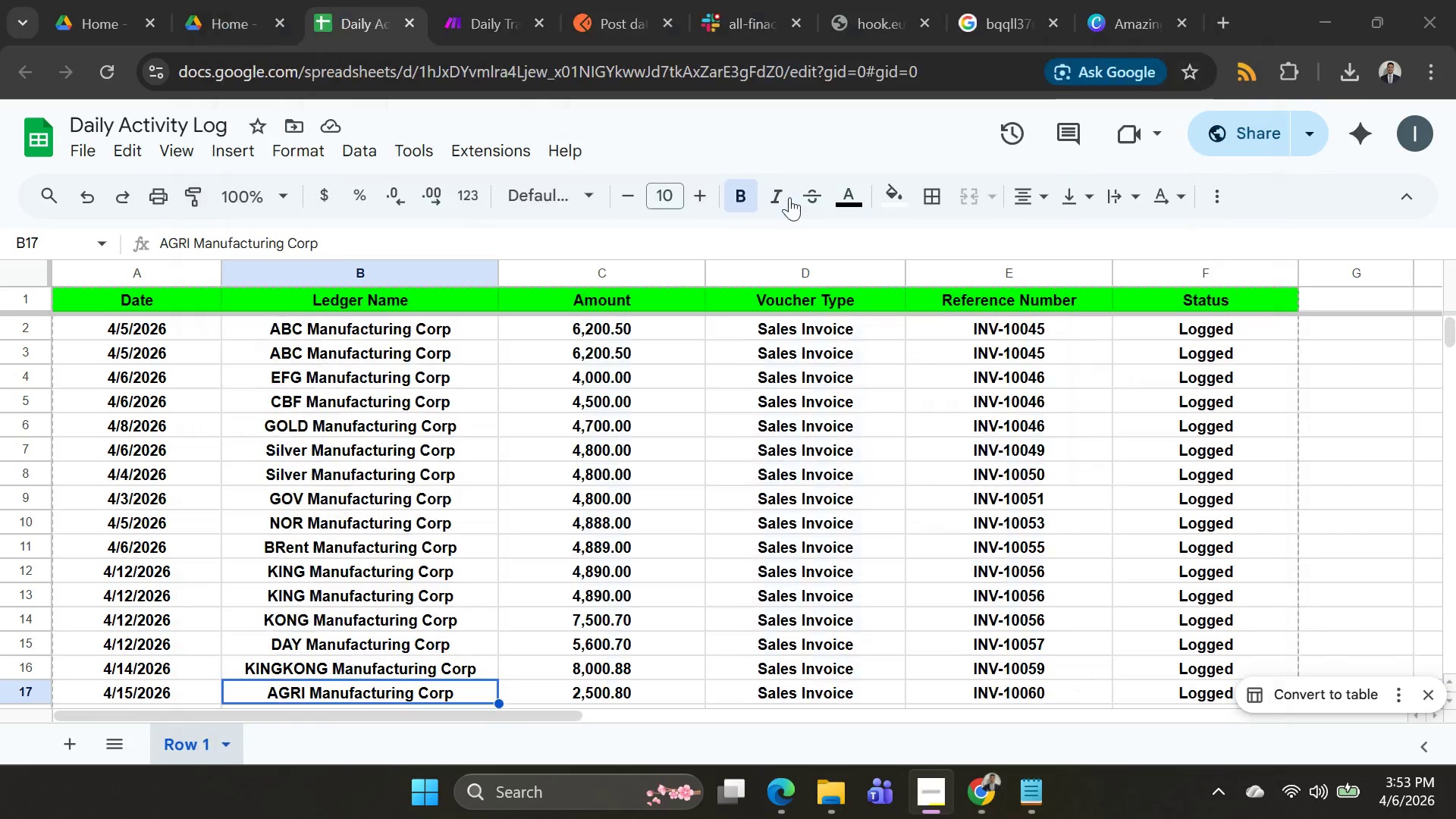 
key(Alt+Tab)
 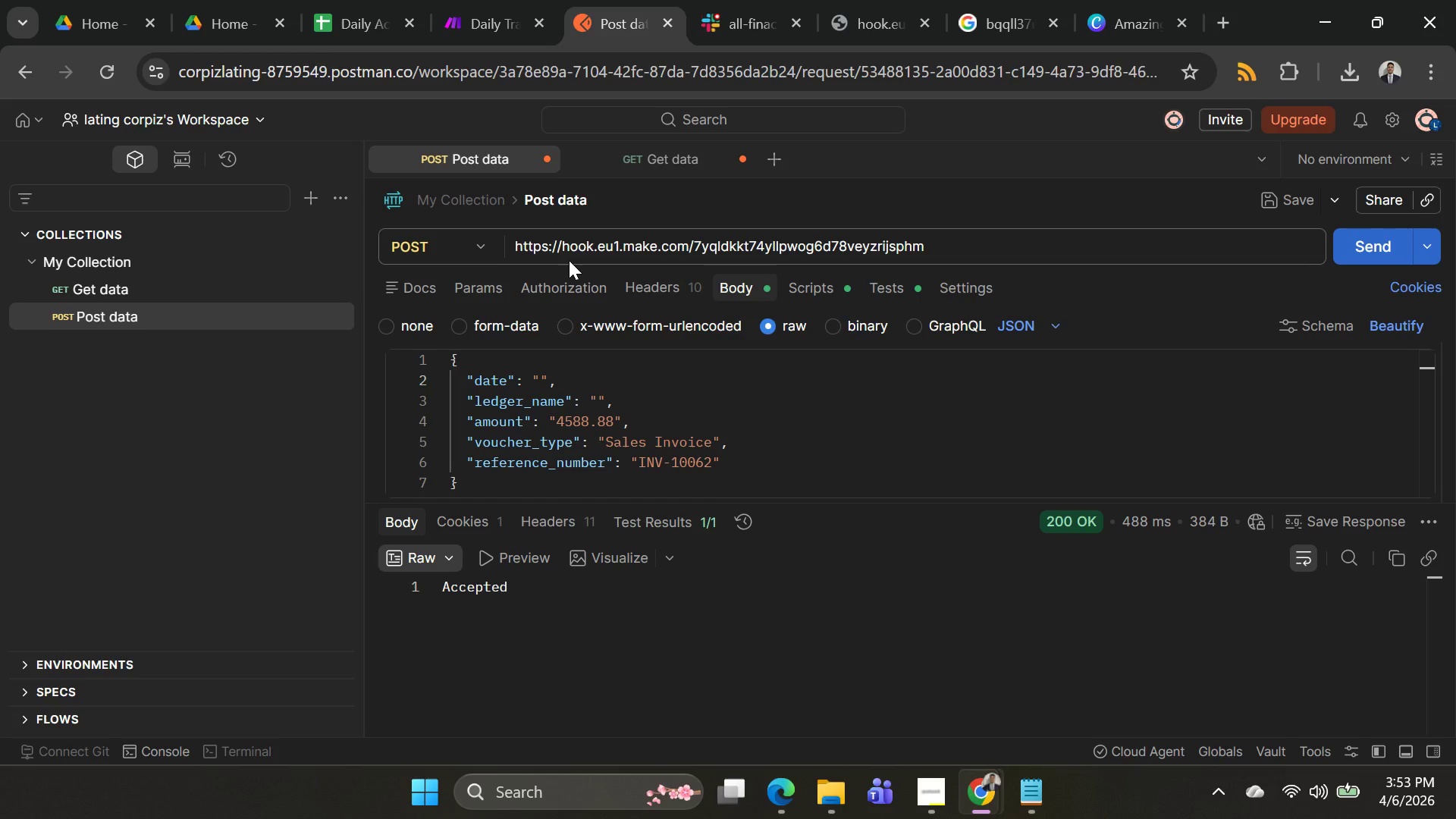 
left_click([478, 24])
 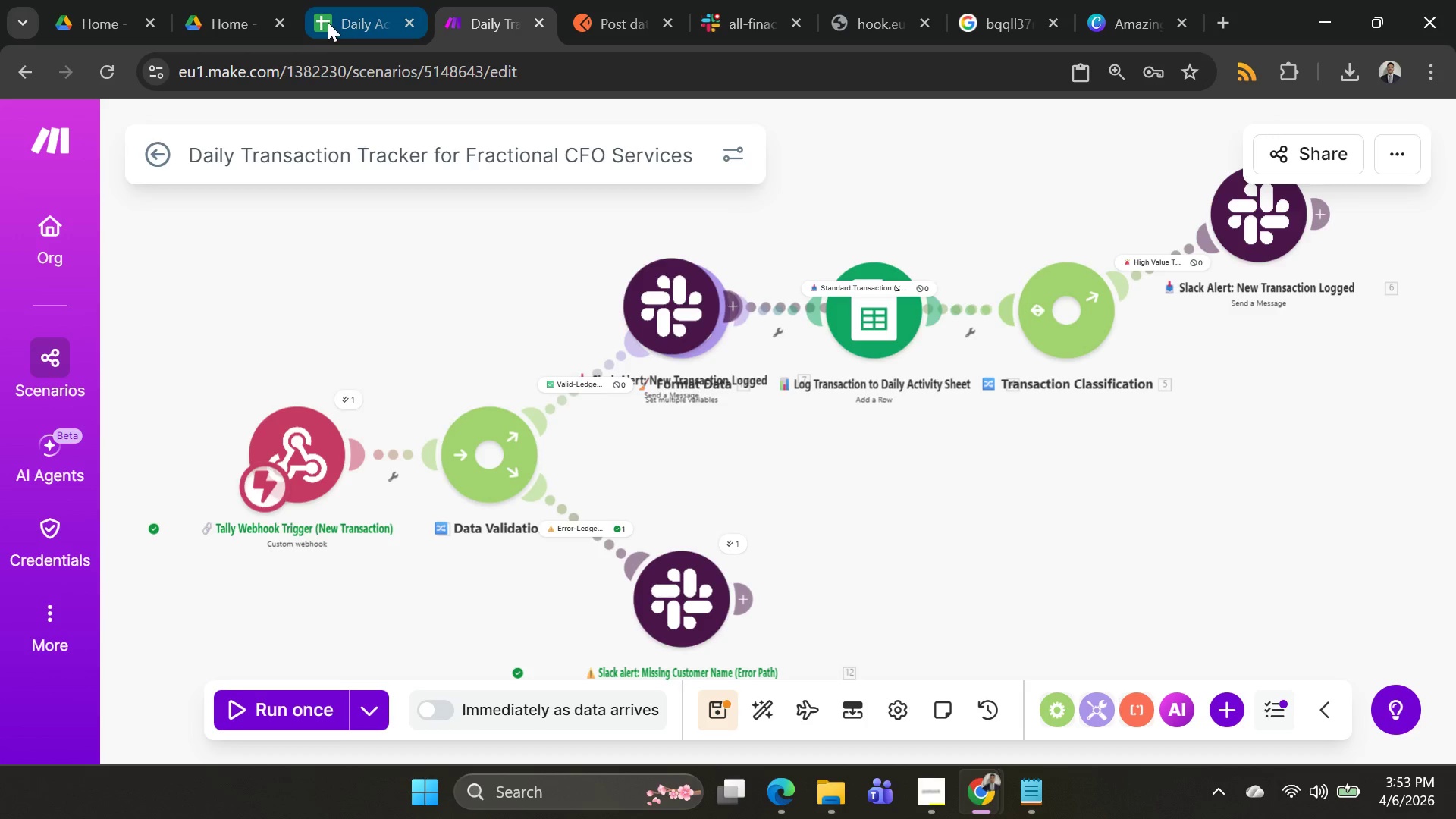 
left_click([328, 22])
 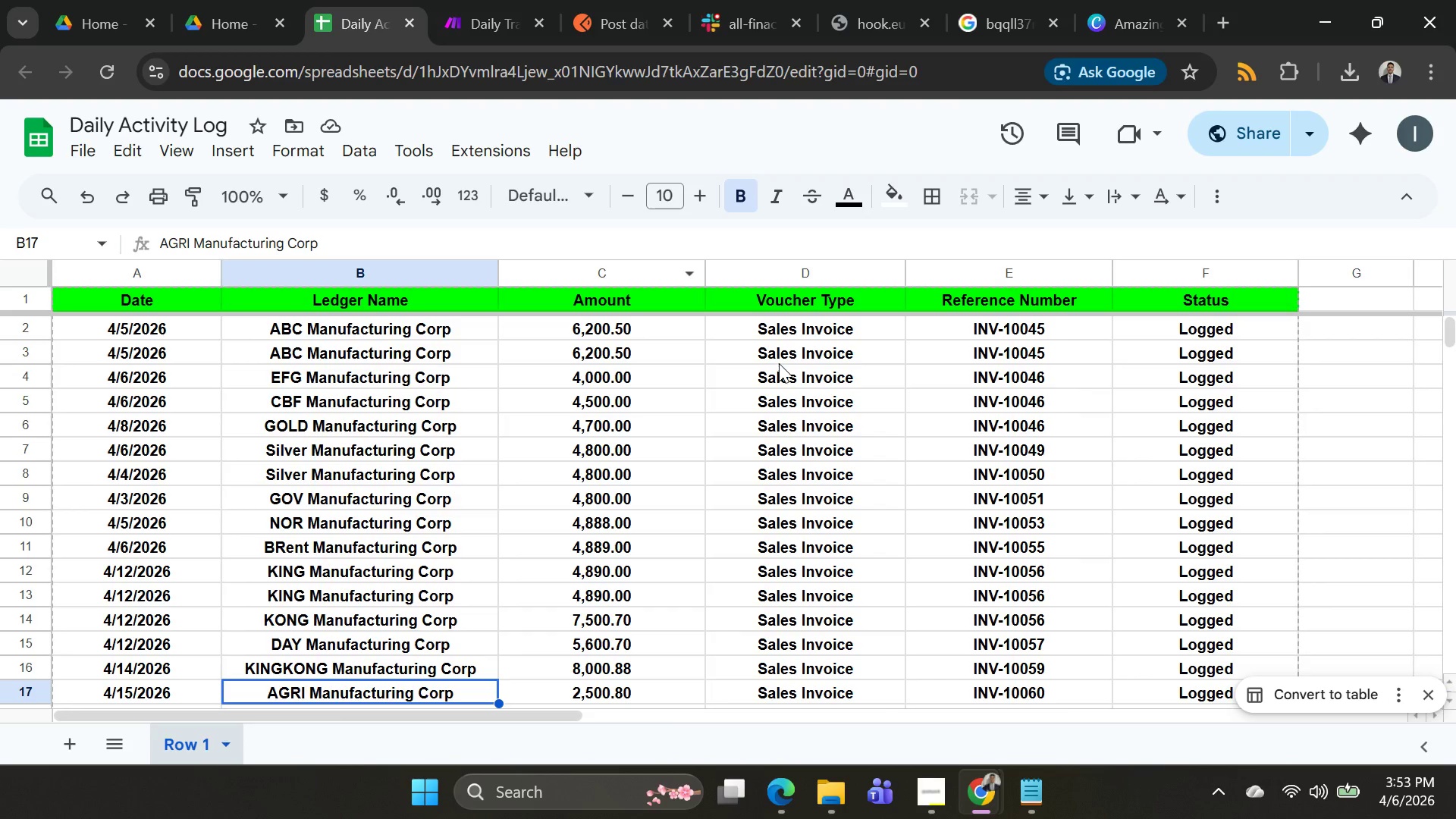 
scroll: coordinate [777, 407], scroll_direction: down, amount: 3.0
 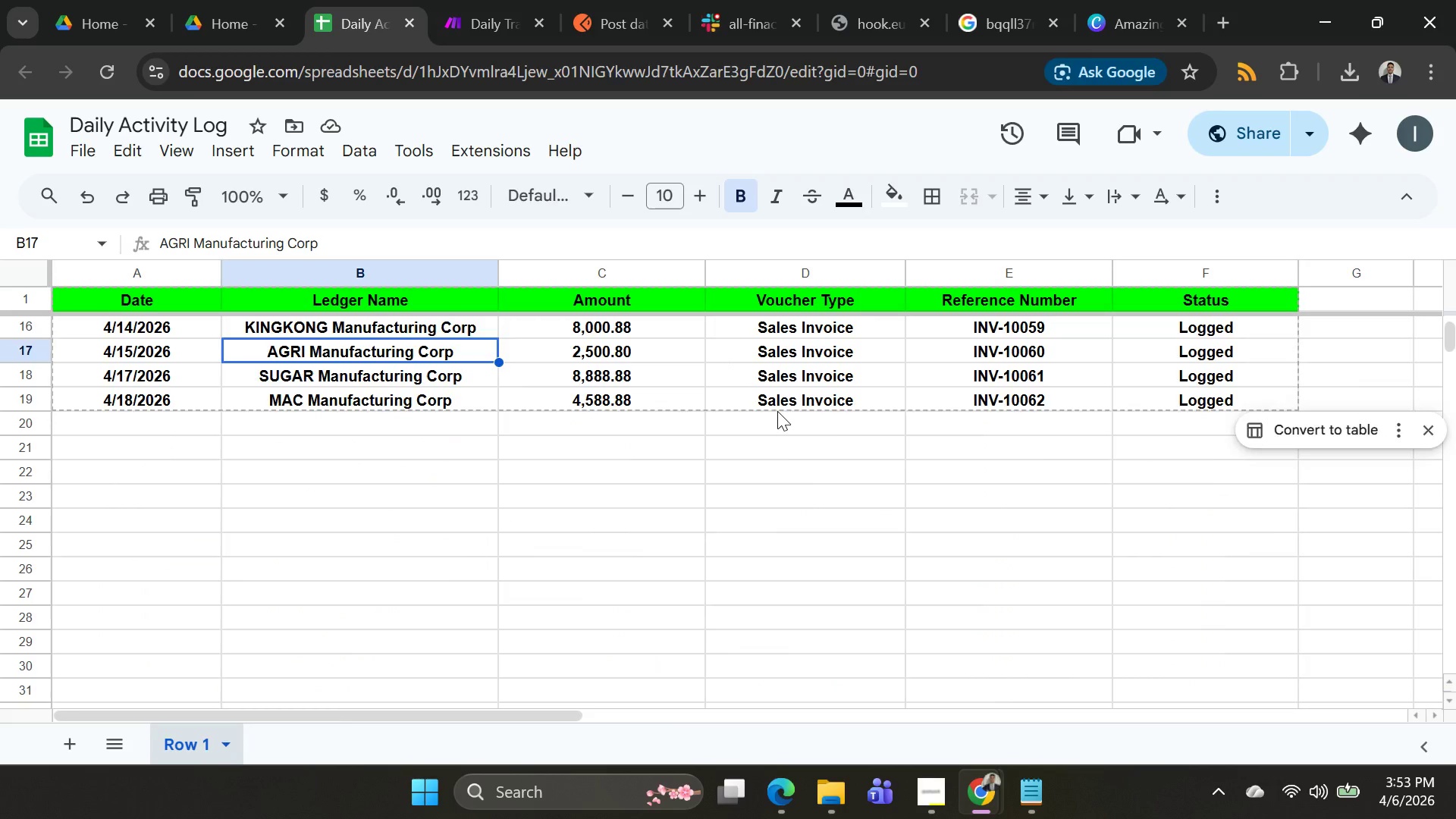 
scroll: coordinate [794, 417], scroll_direction: up, amount: 10.0
 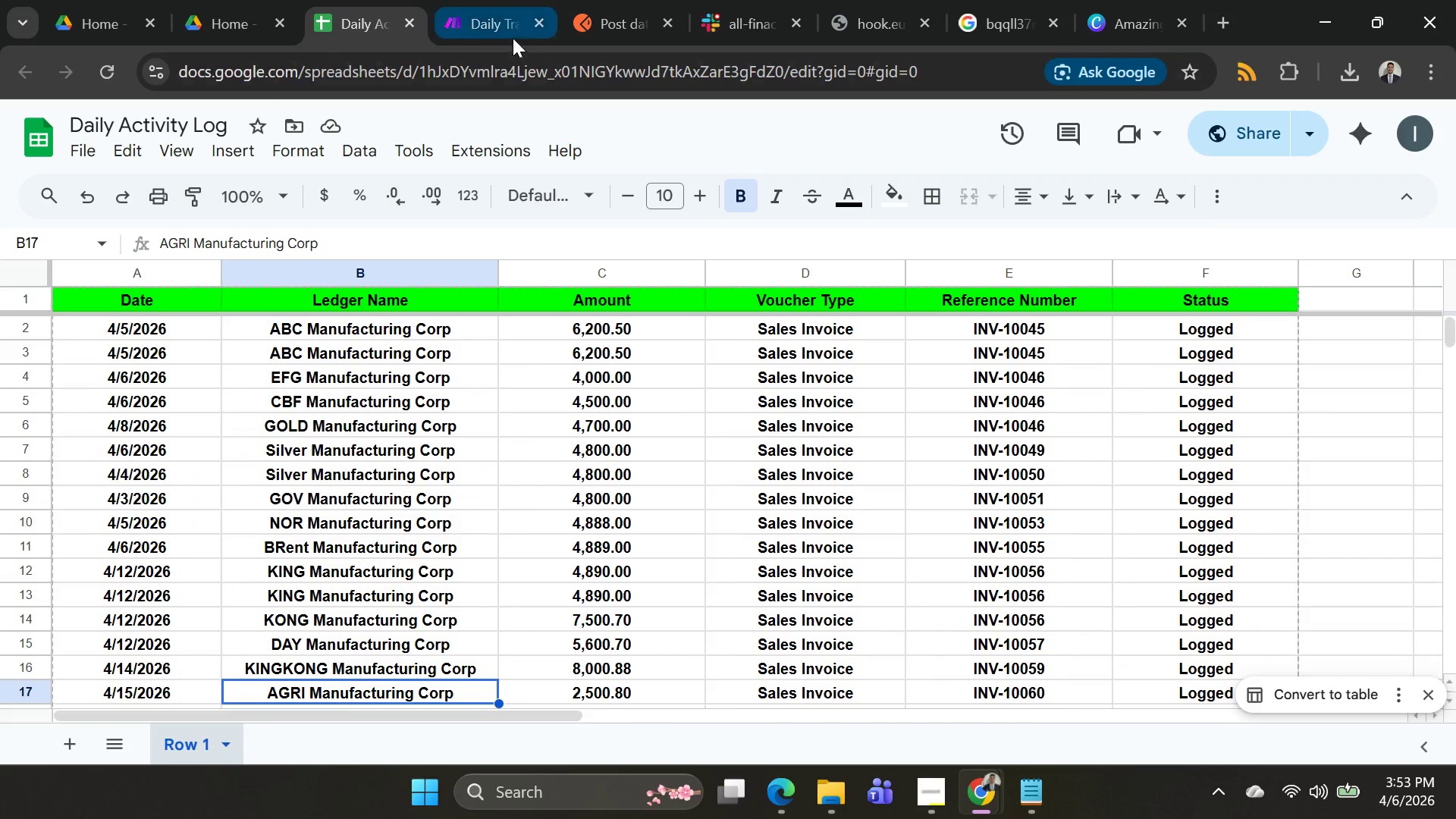 
left_click([500, 29])
 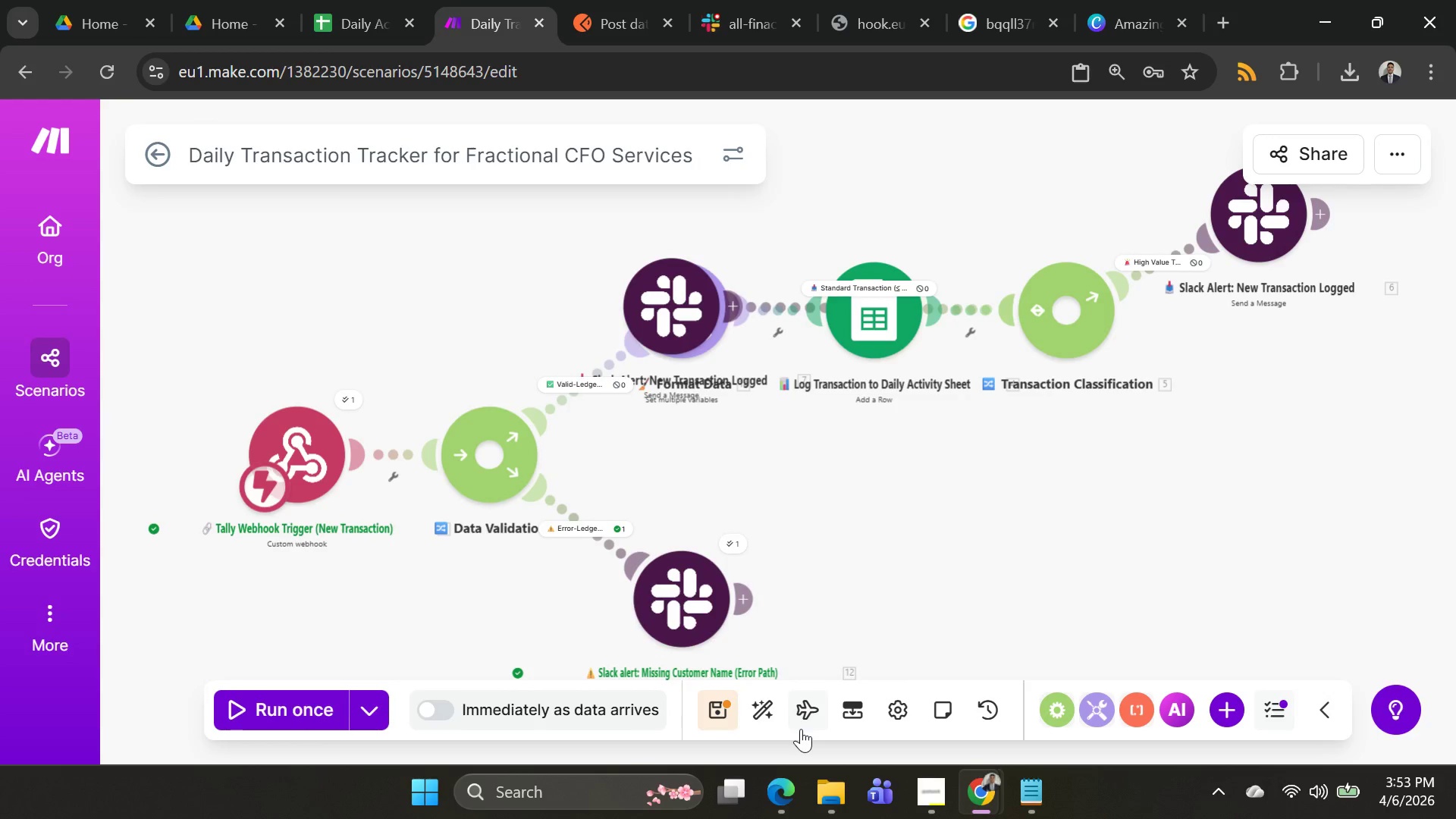 
left_click([774, 710])
 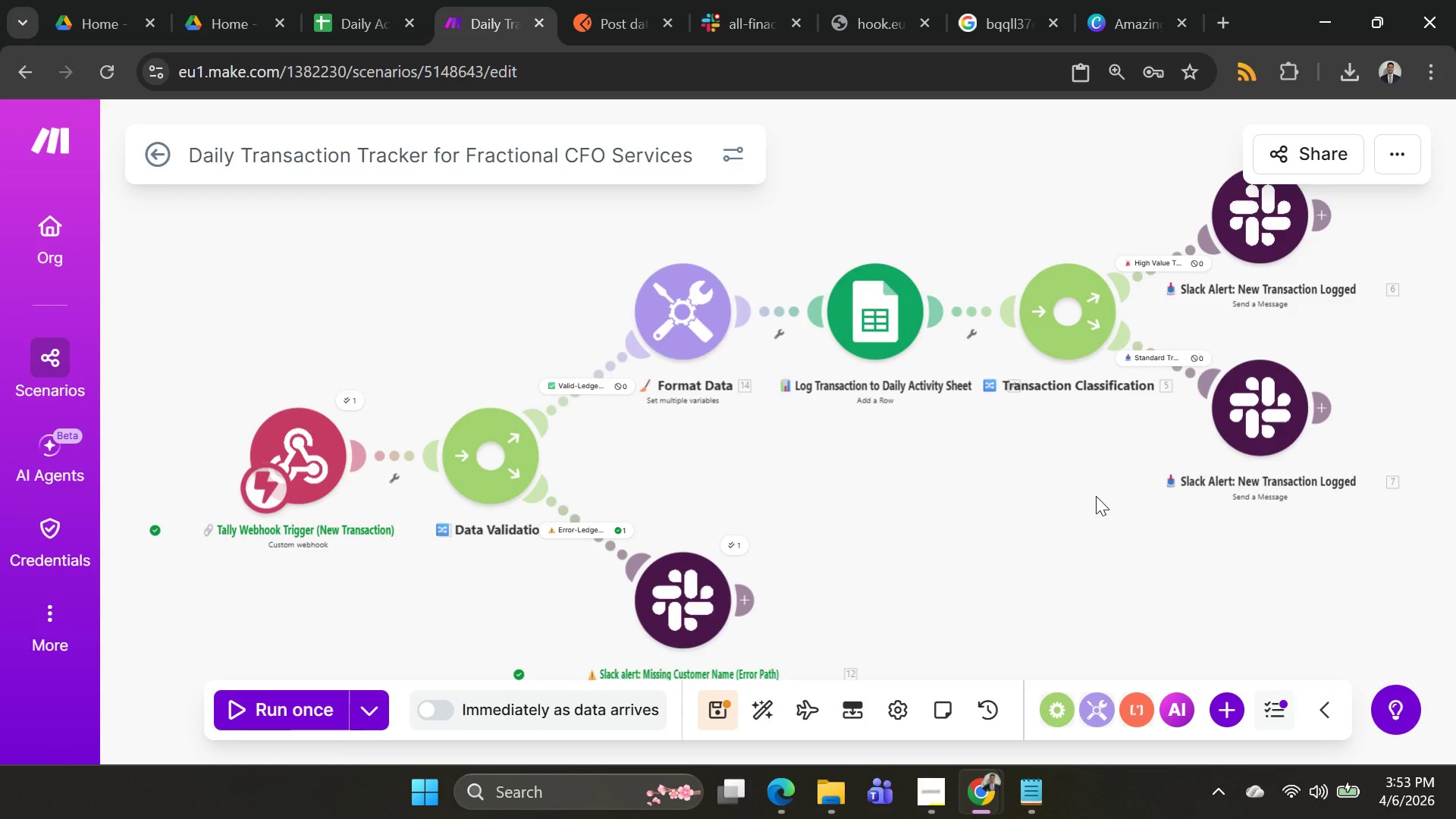 
wait(7.39)
 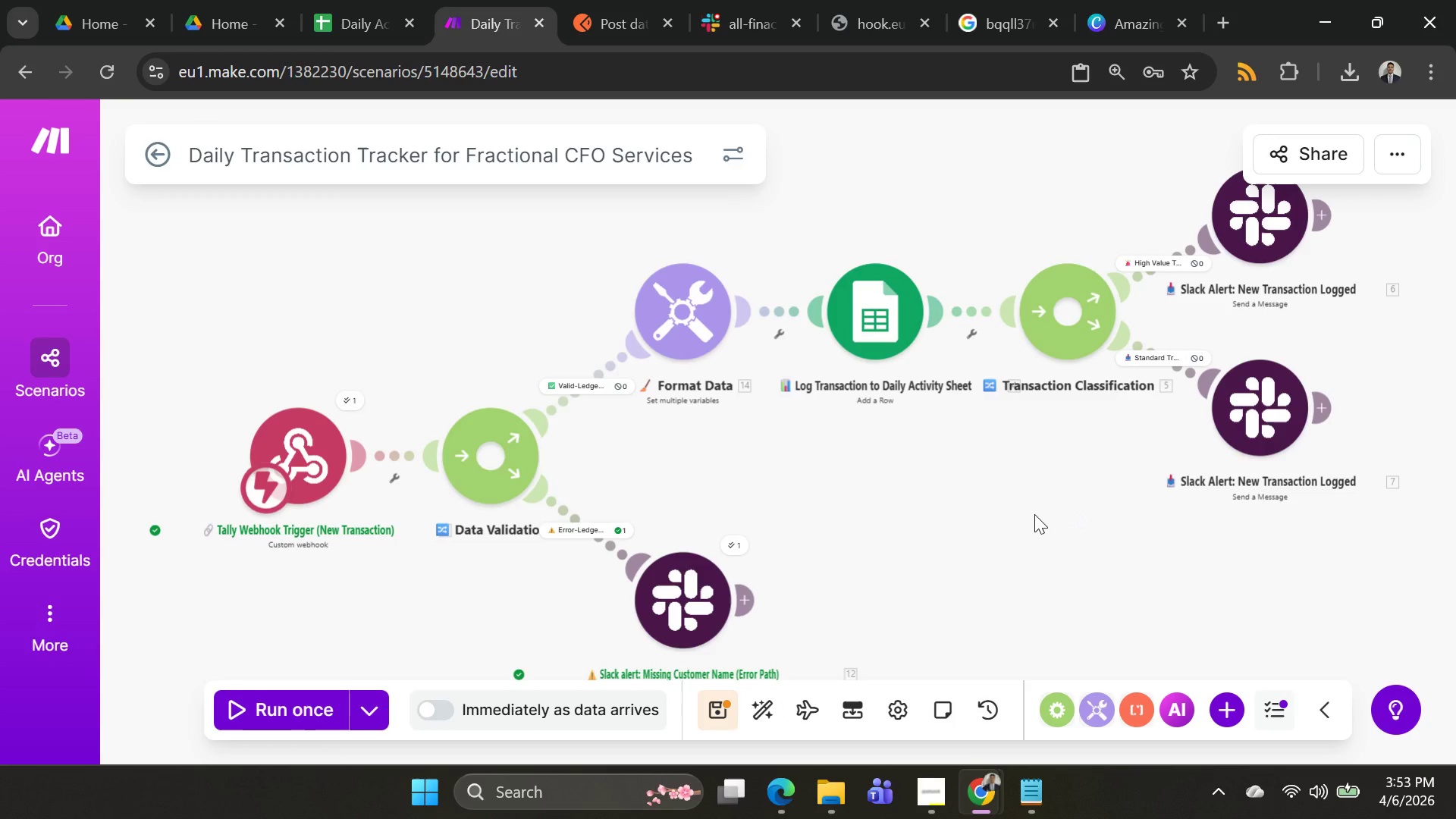 
left_click([1106, 9])
 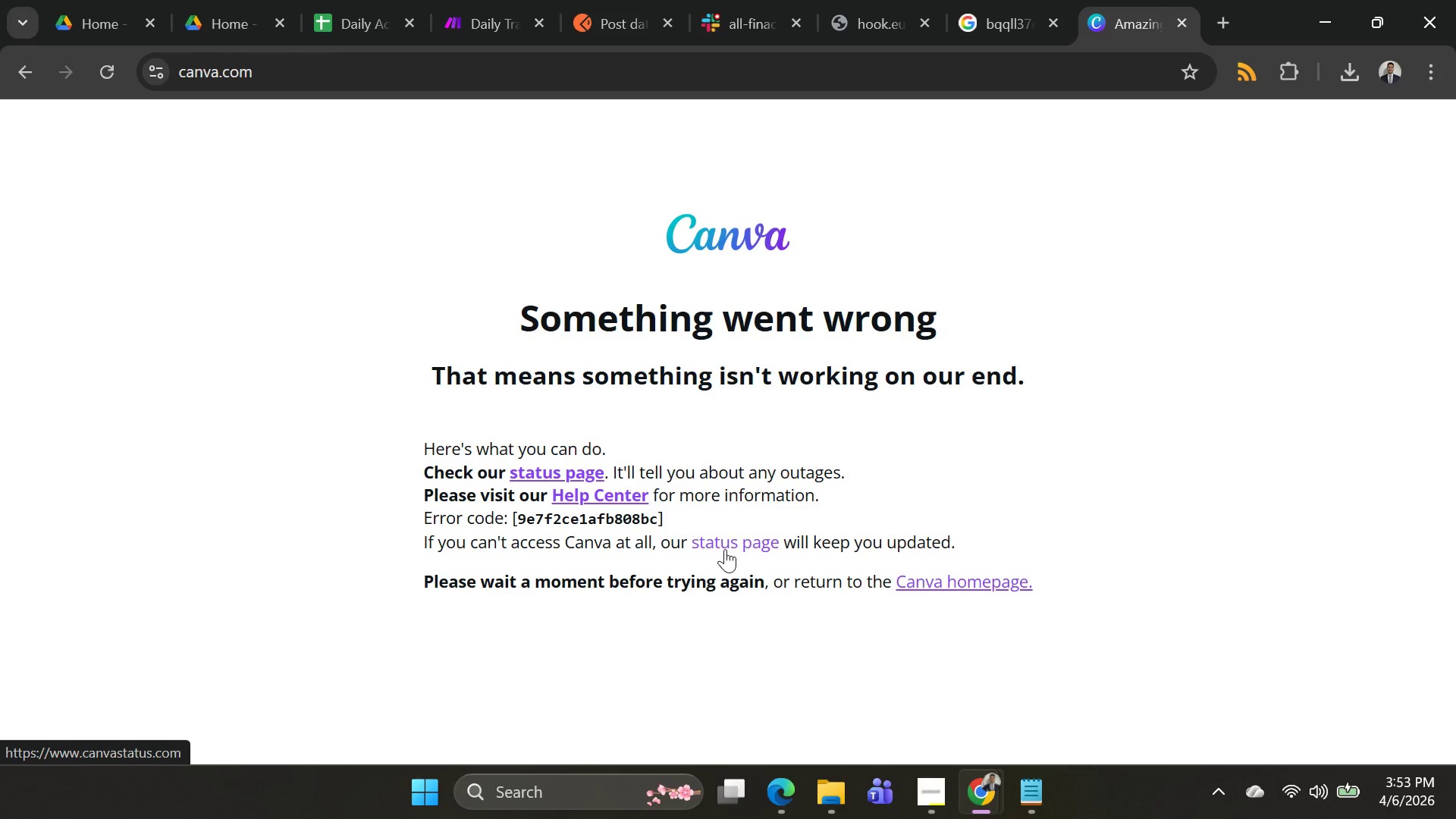 
left_click([733, 542])
 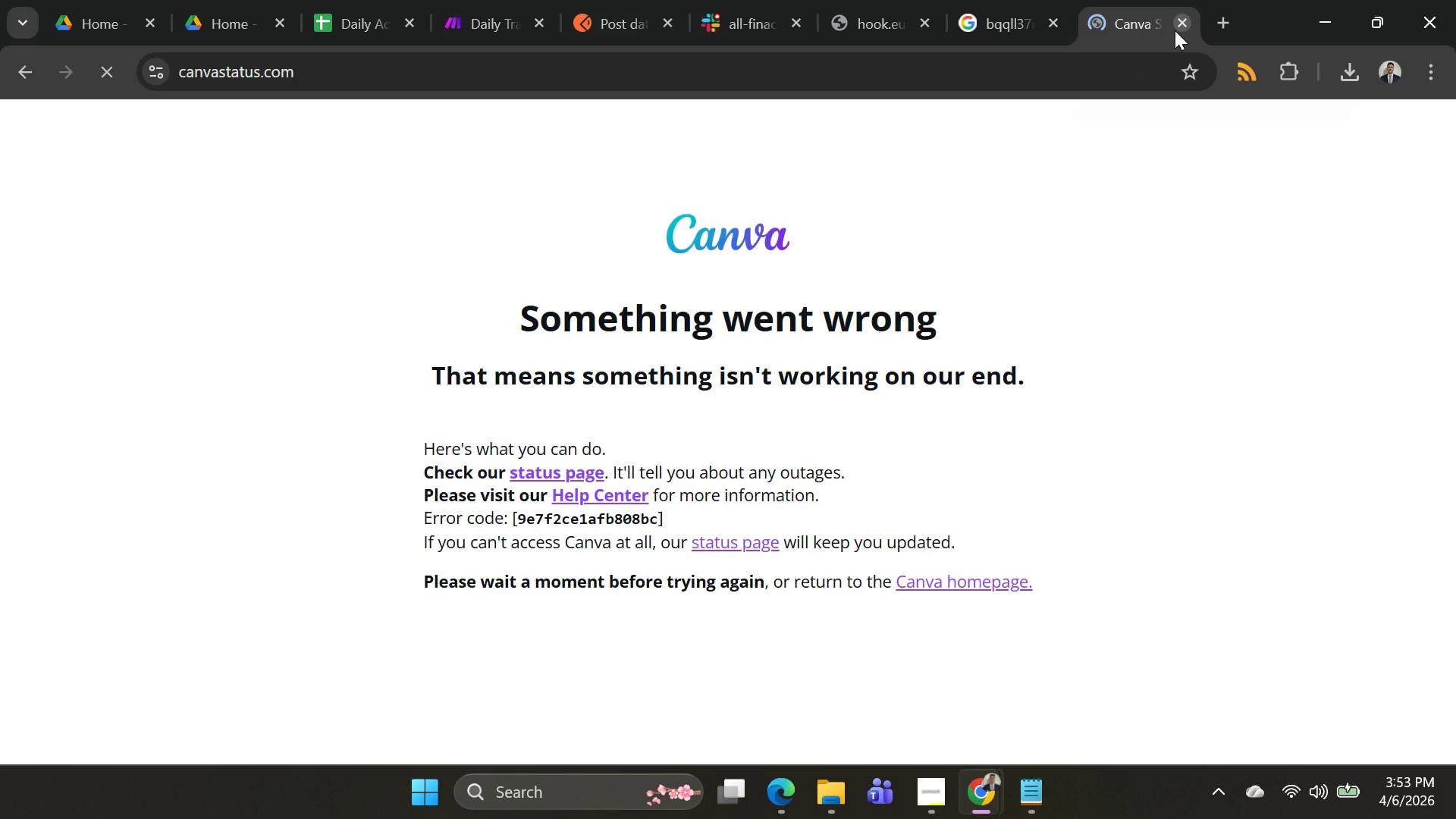 
left_click([1177, 25])
 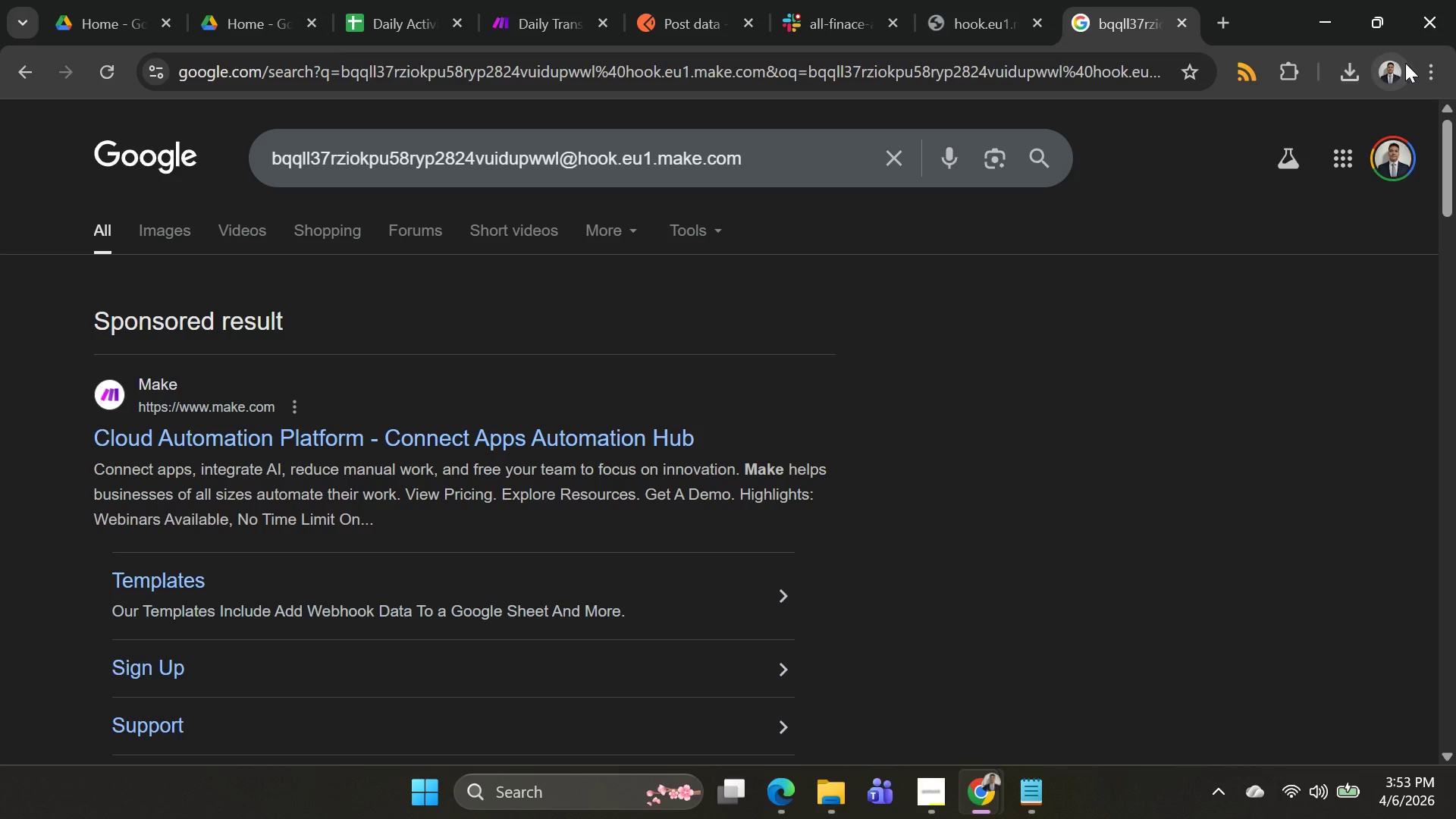 
left_click([1420, 64])
 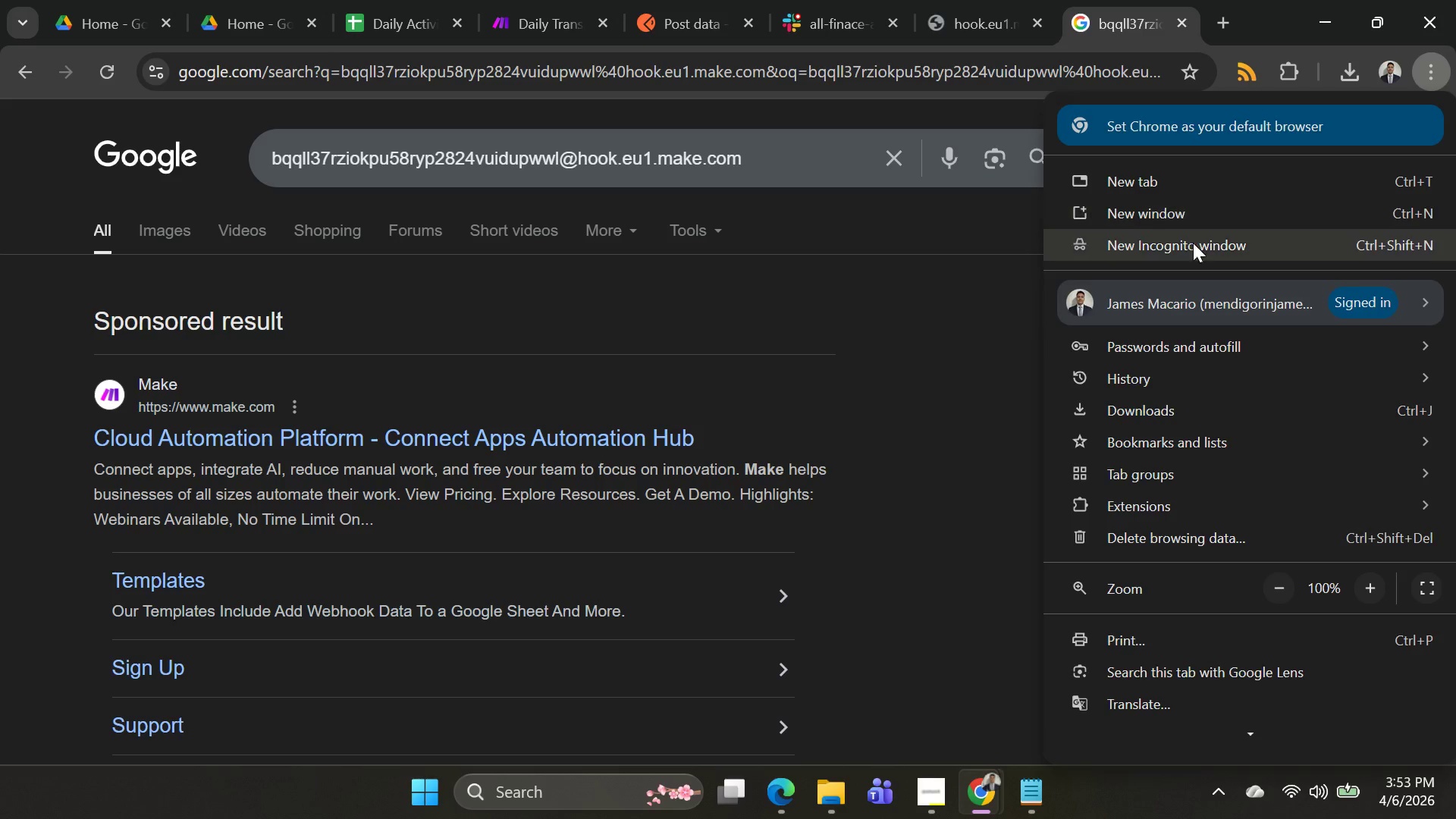 
left_click([1194, 245])
 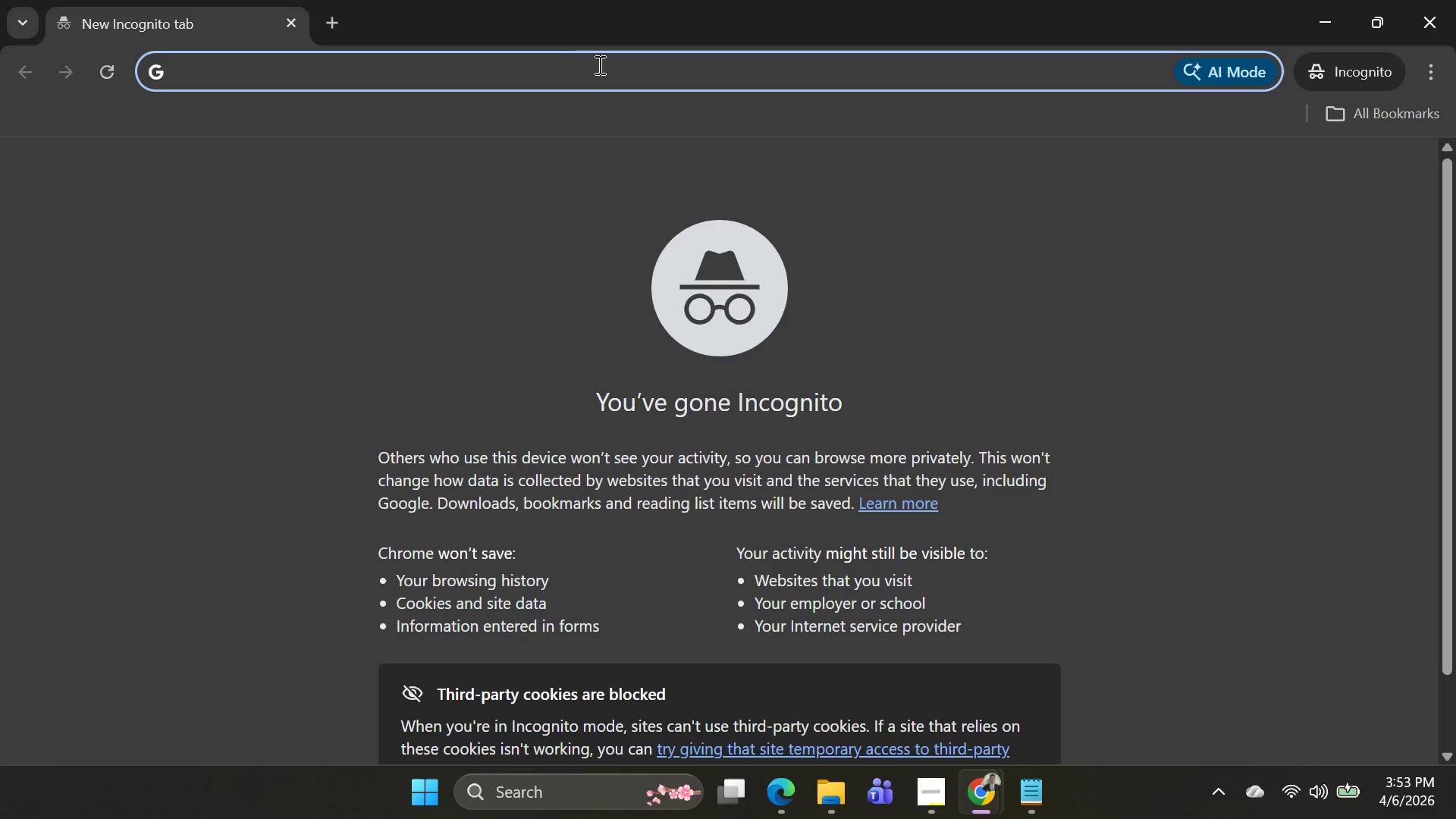 
type(canva)
 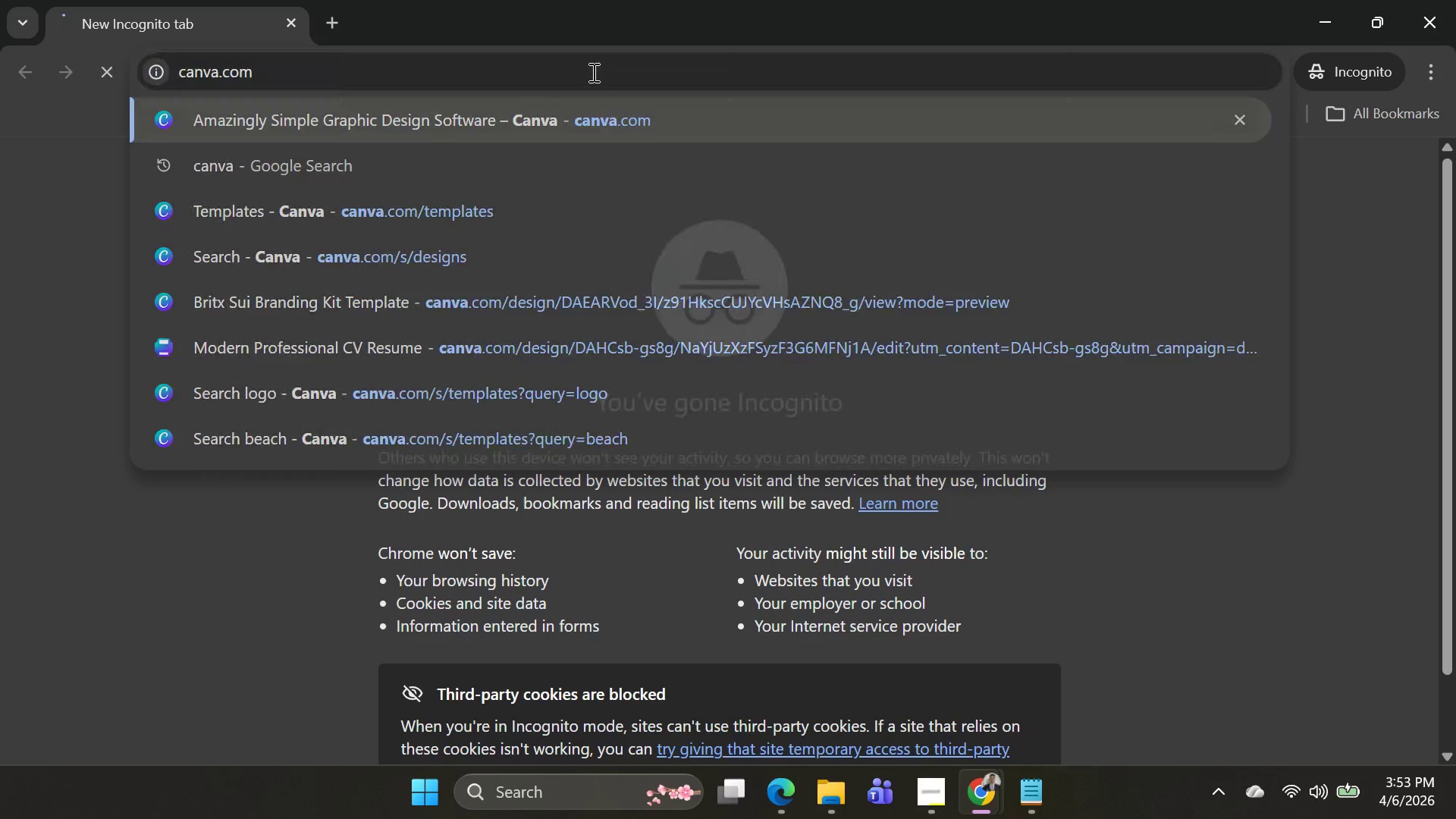 
key(Enter)
 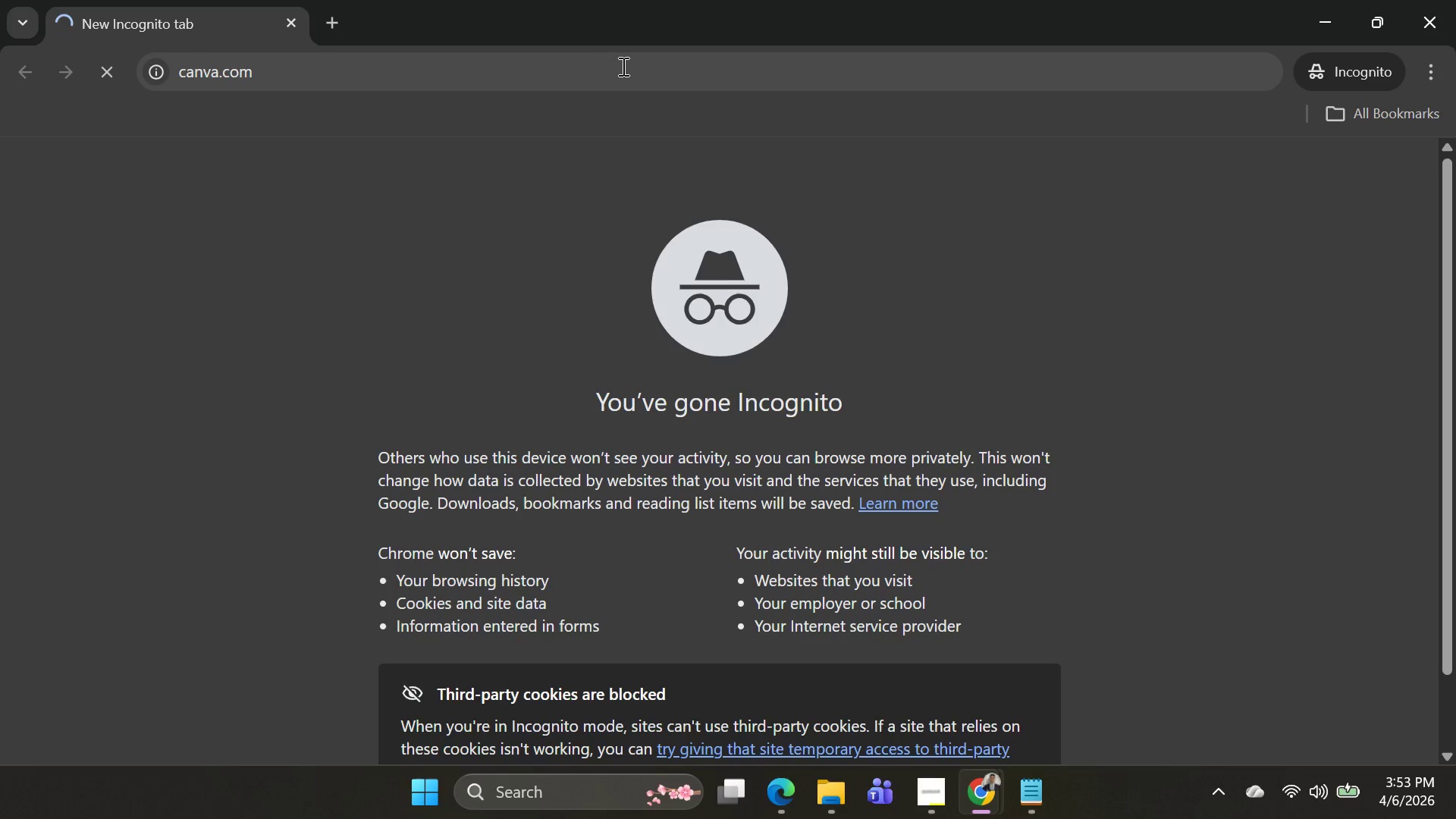 
key(Alt+AltLeft)
 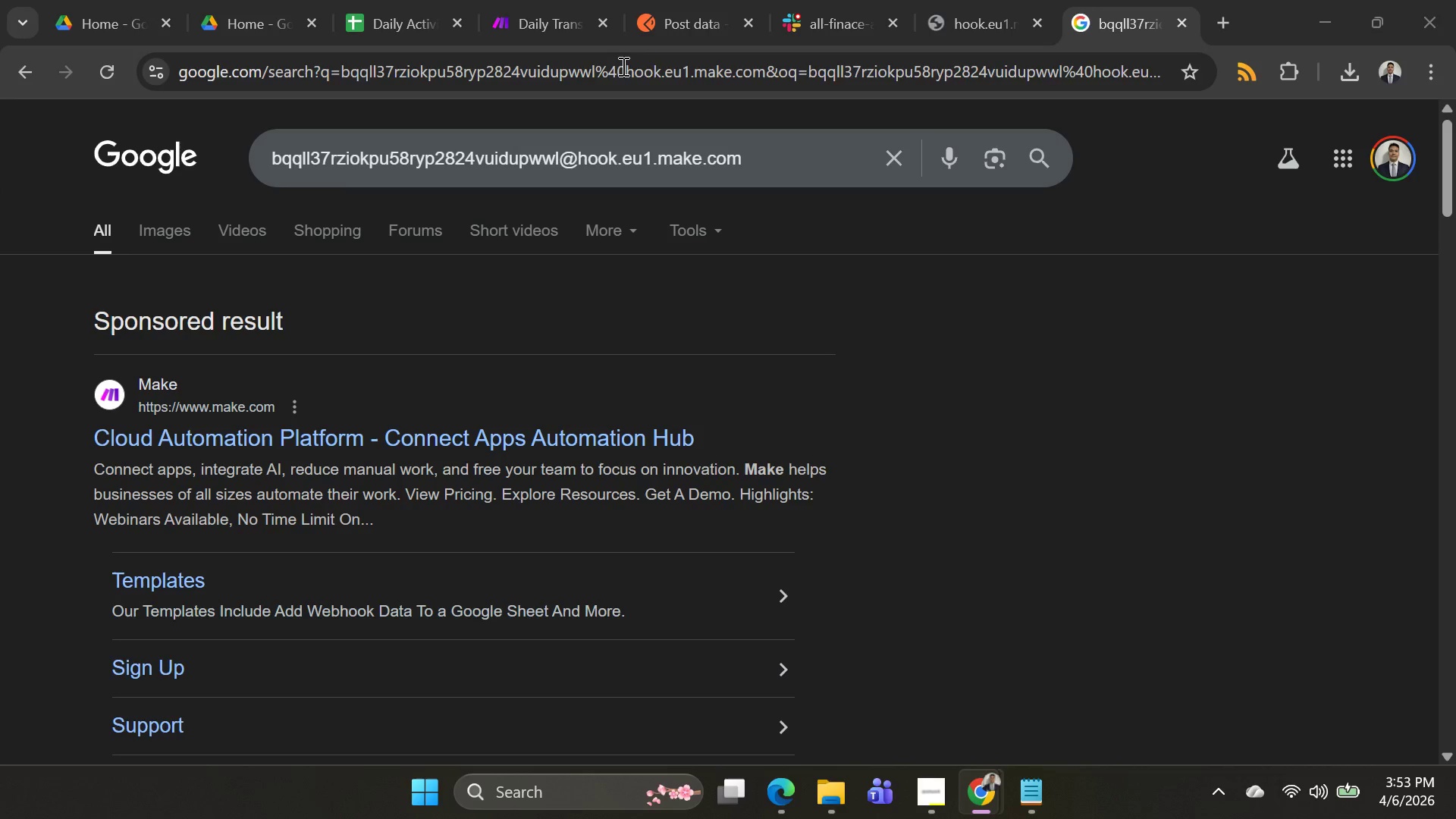 
key(Alt+Tab)
 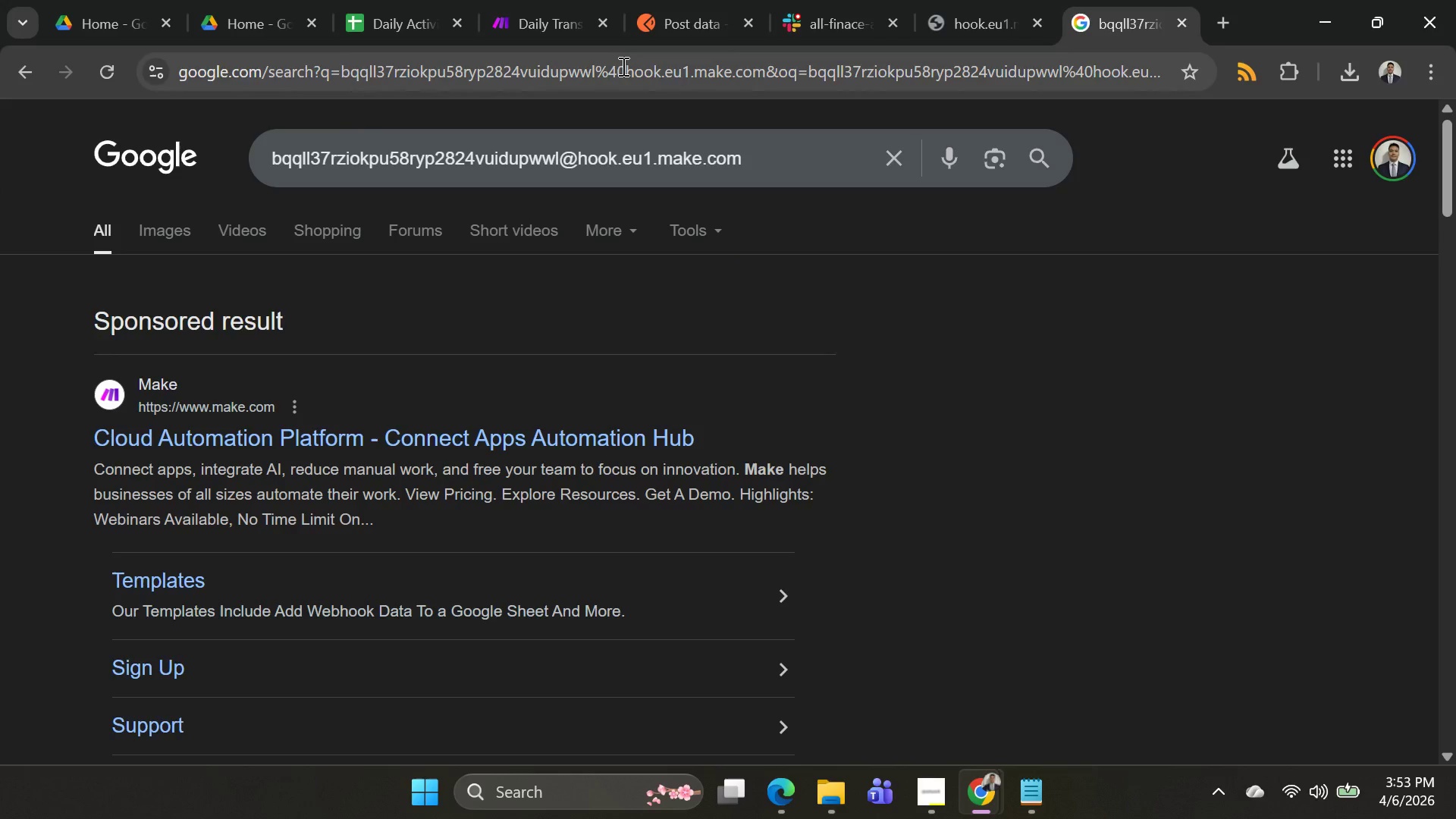 
key(Alt+AltLeft)
 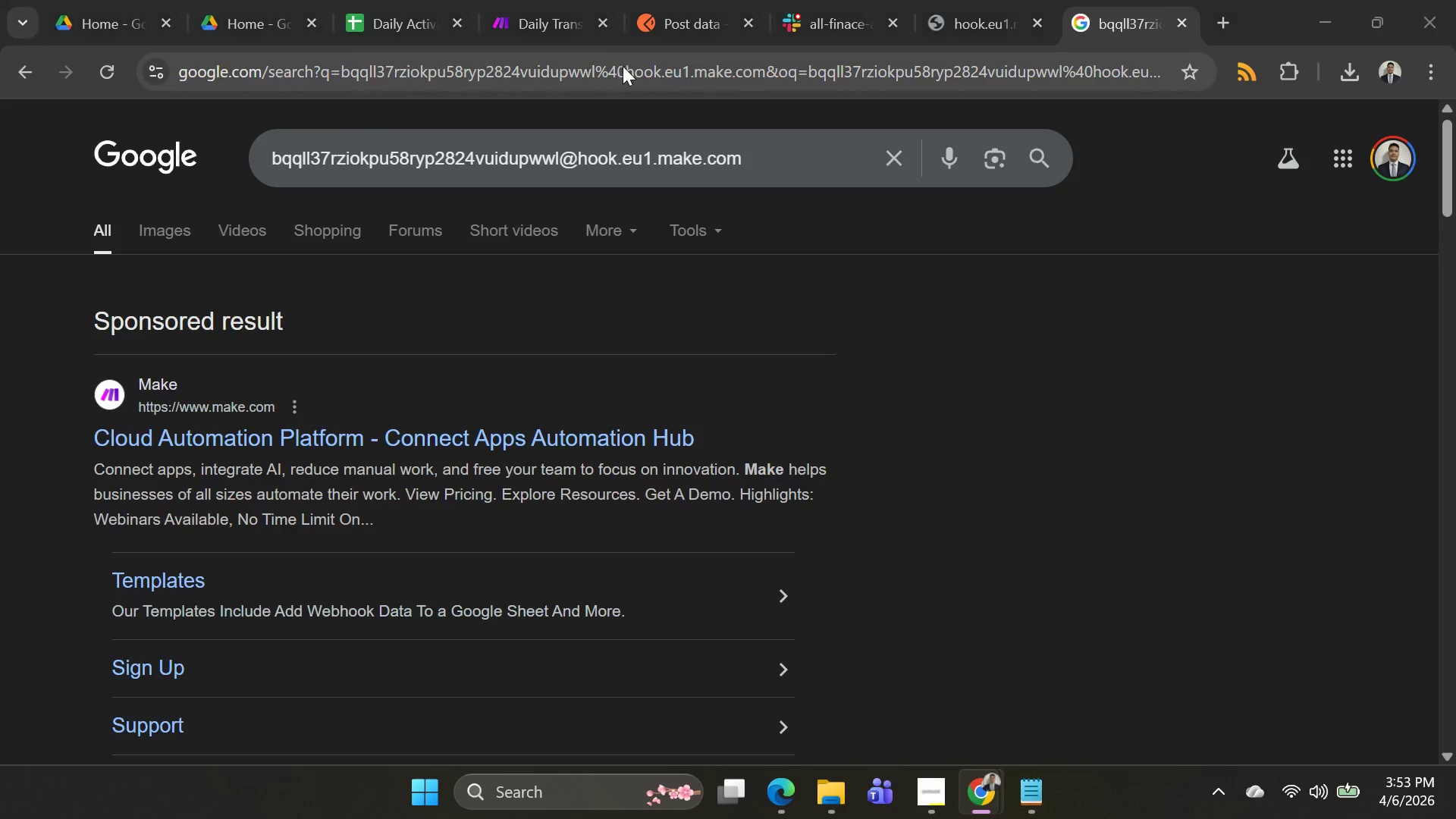 
key(Alt+Tab)
 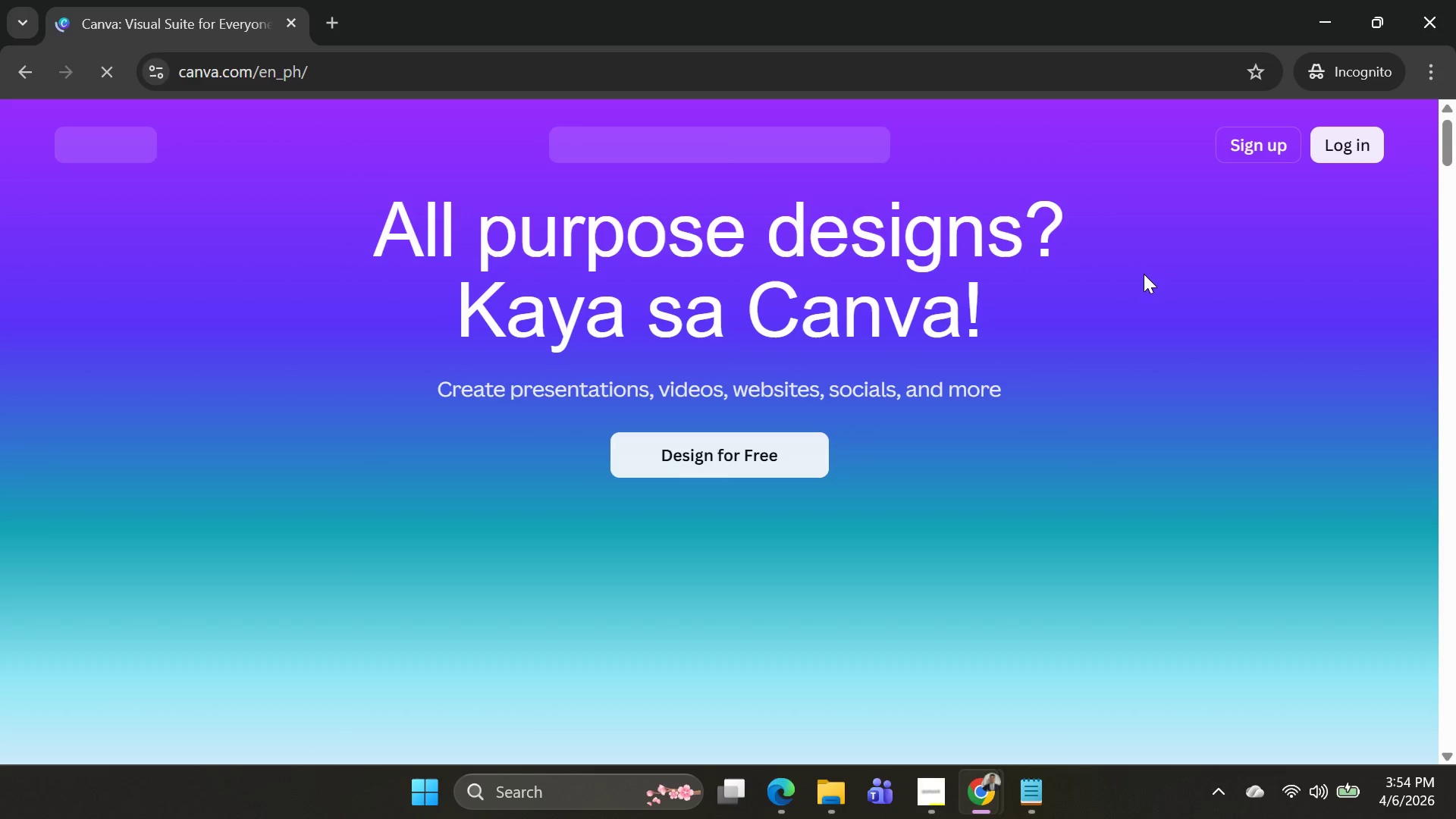 
left_click([1338, 145])
 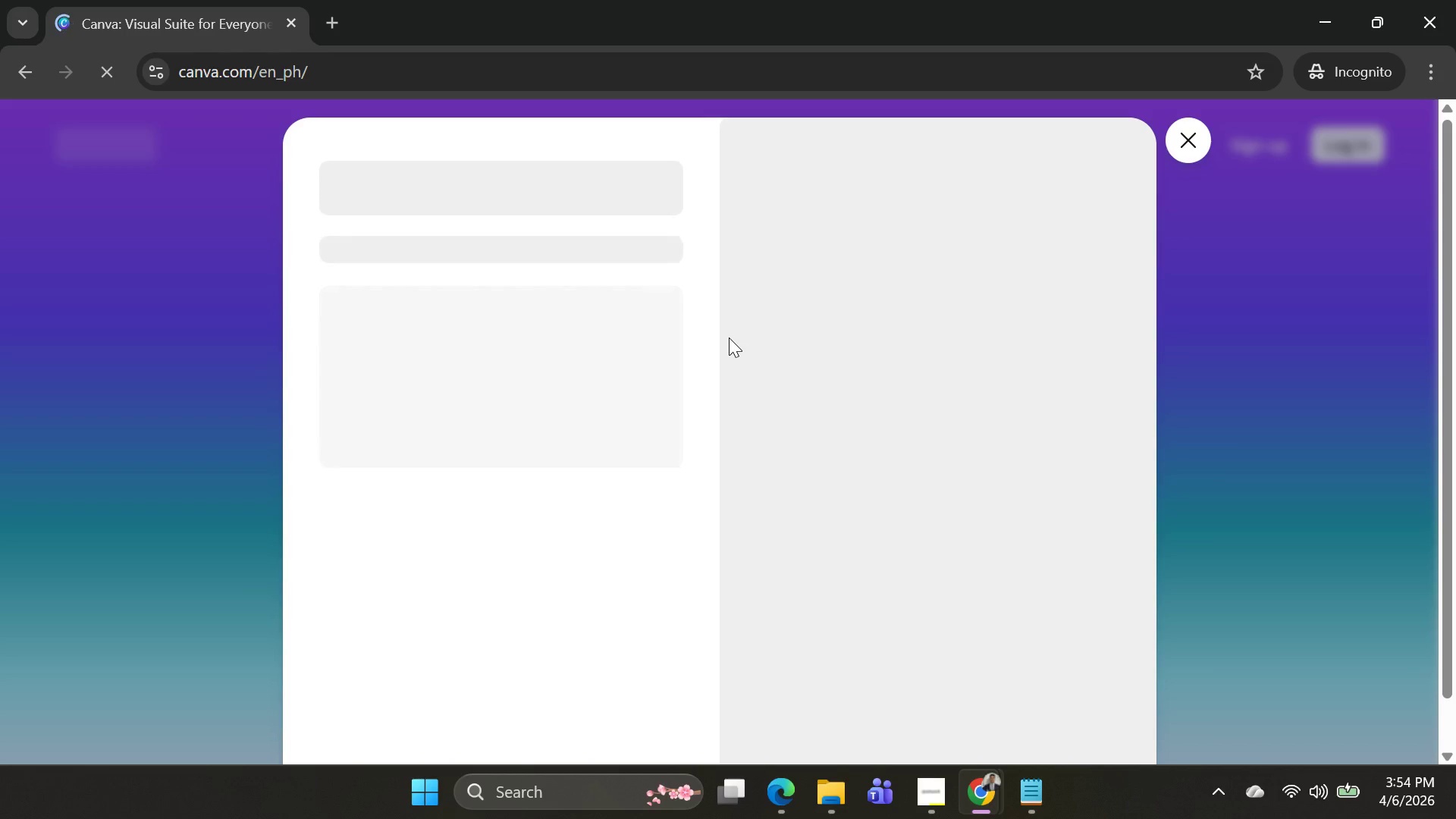 
wait(6.64)
 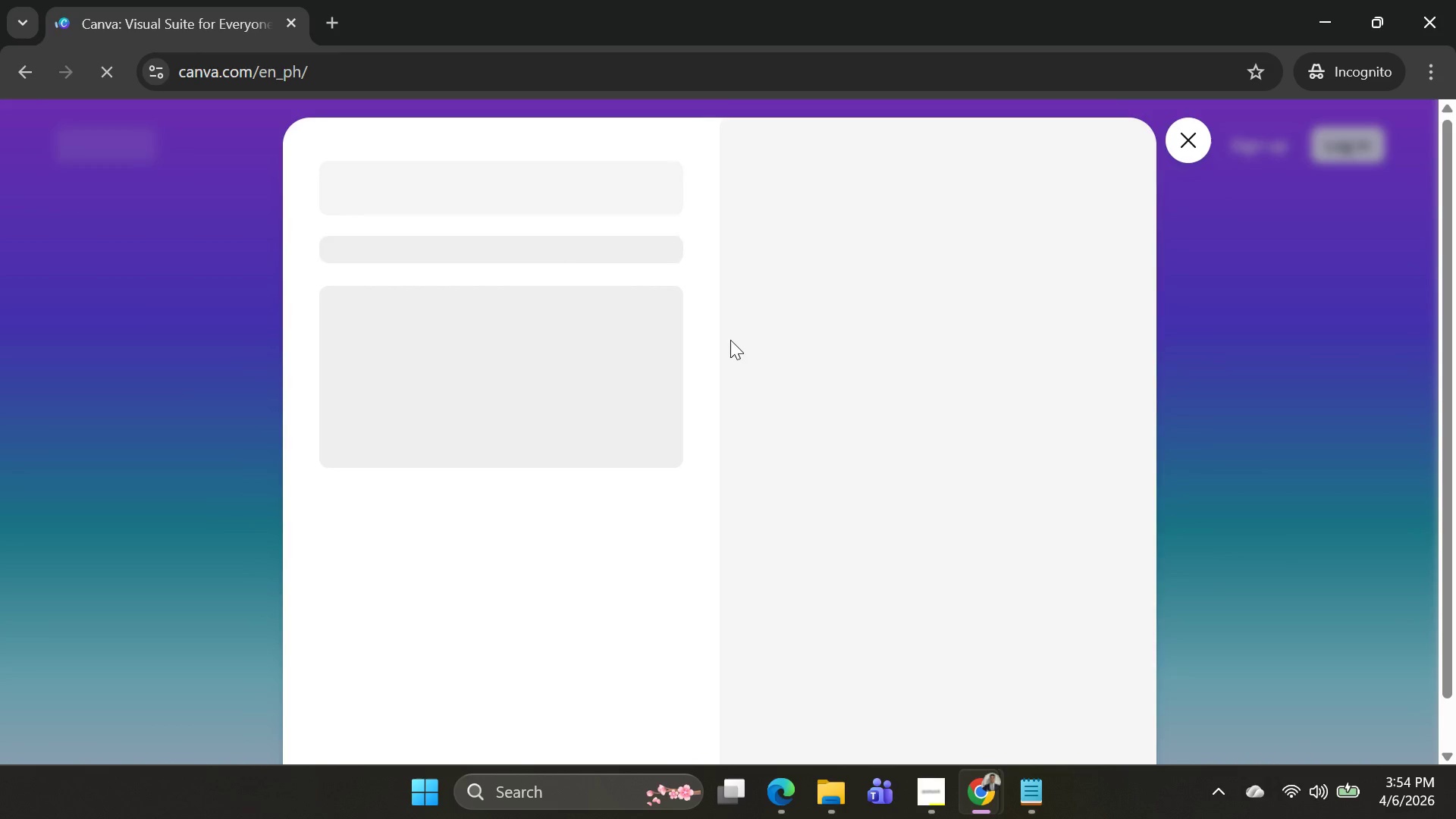 
key(Alt+AltLeft)
 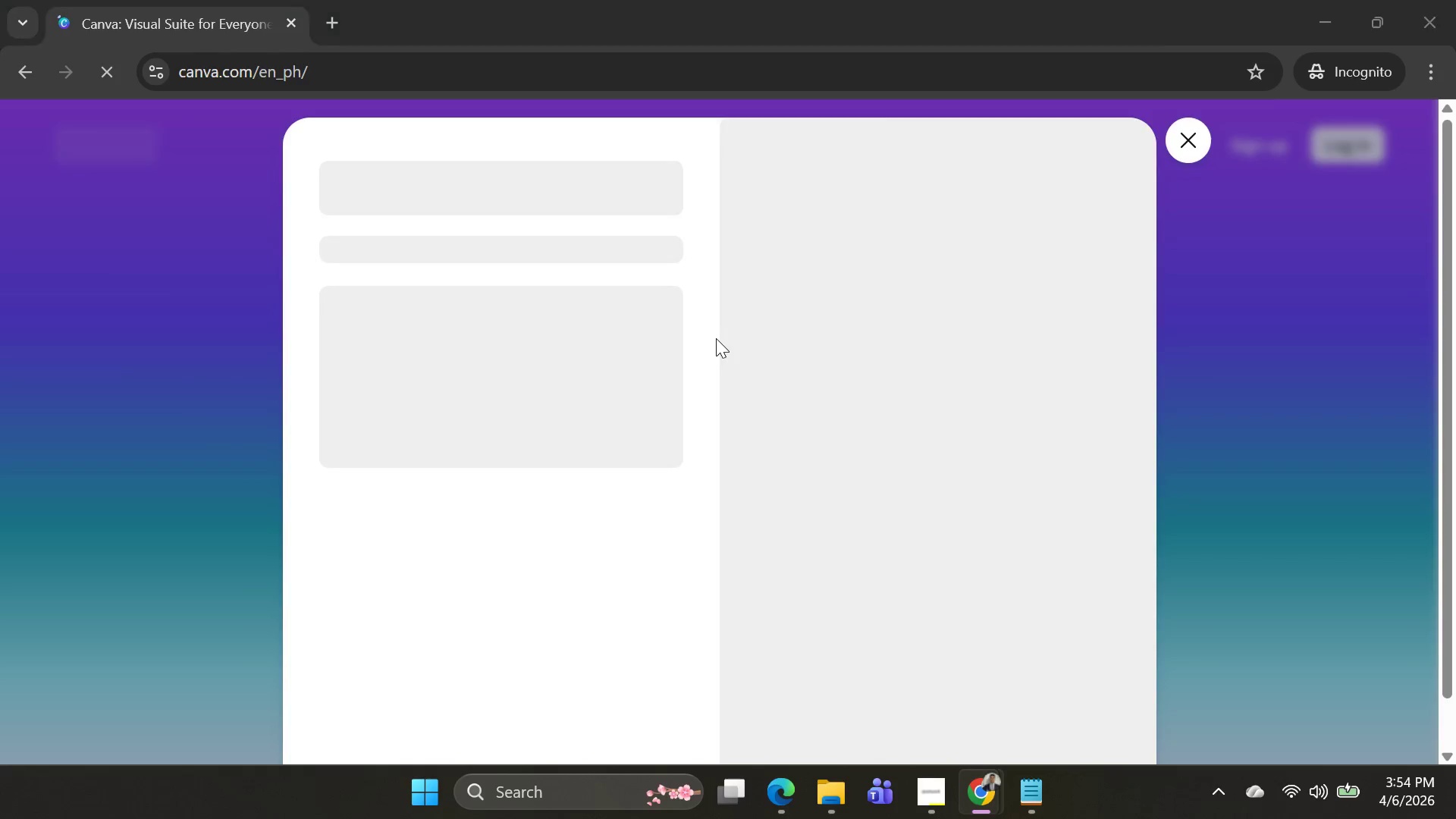 
key(Alt+Tab)
 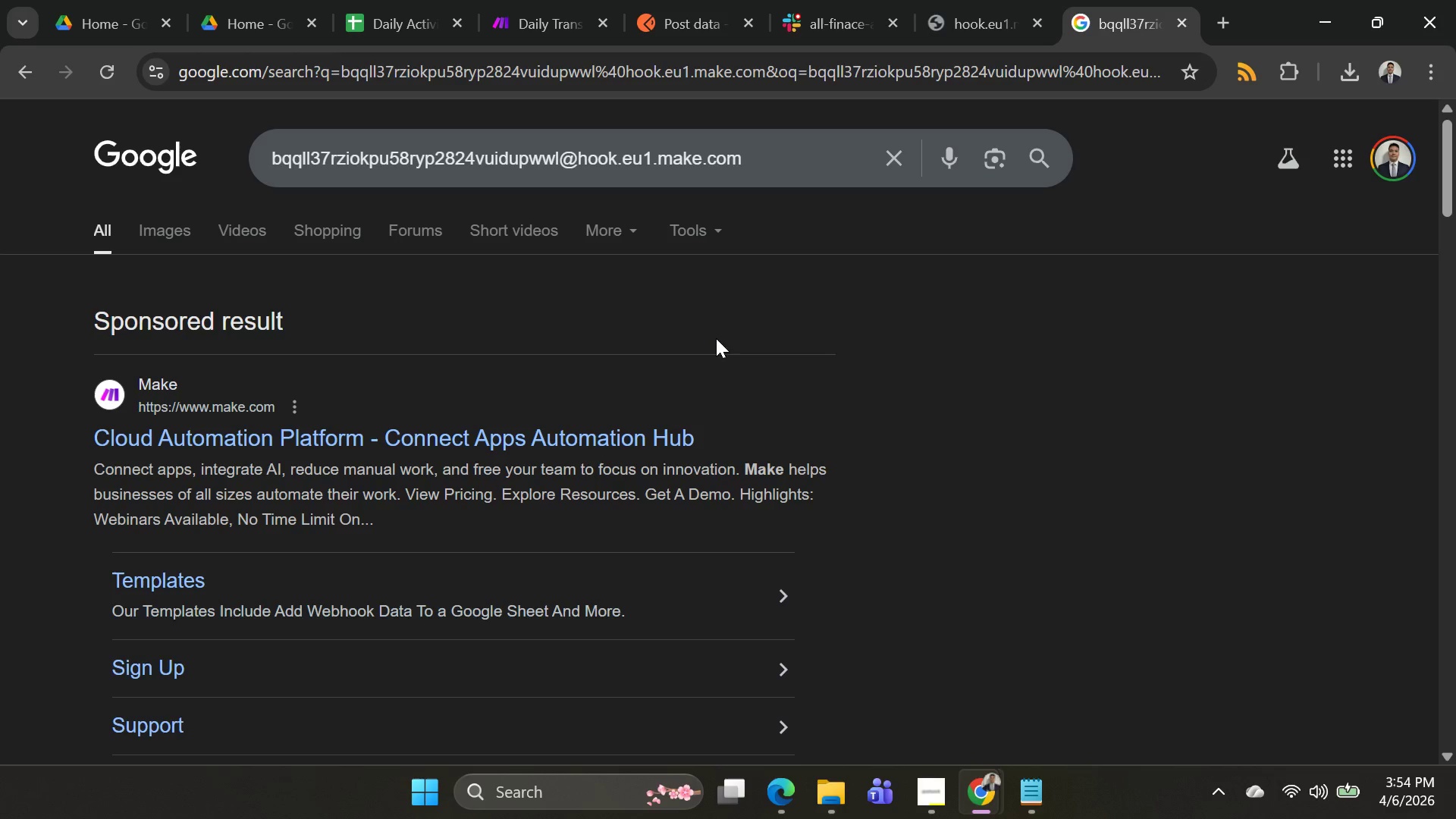 
key(Alt+AltLeft)
 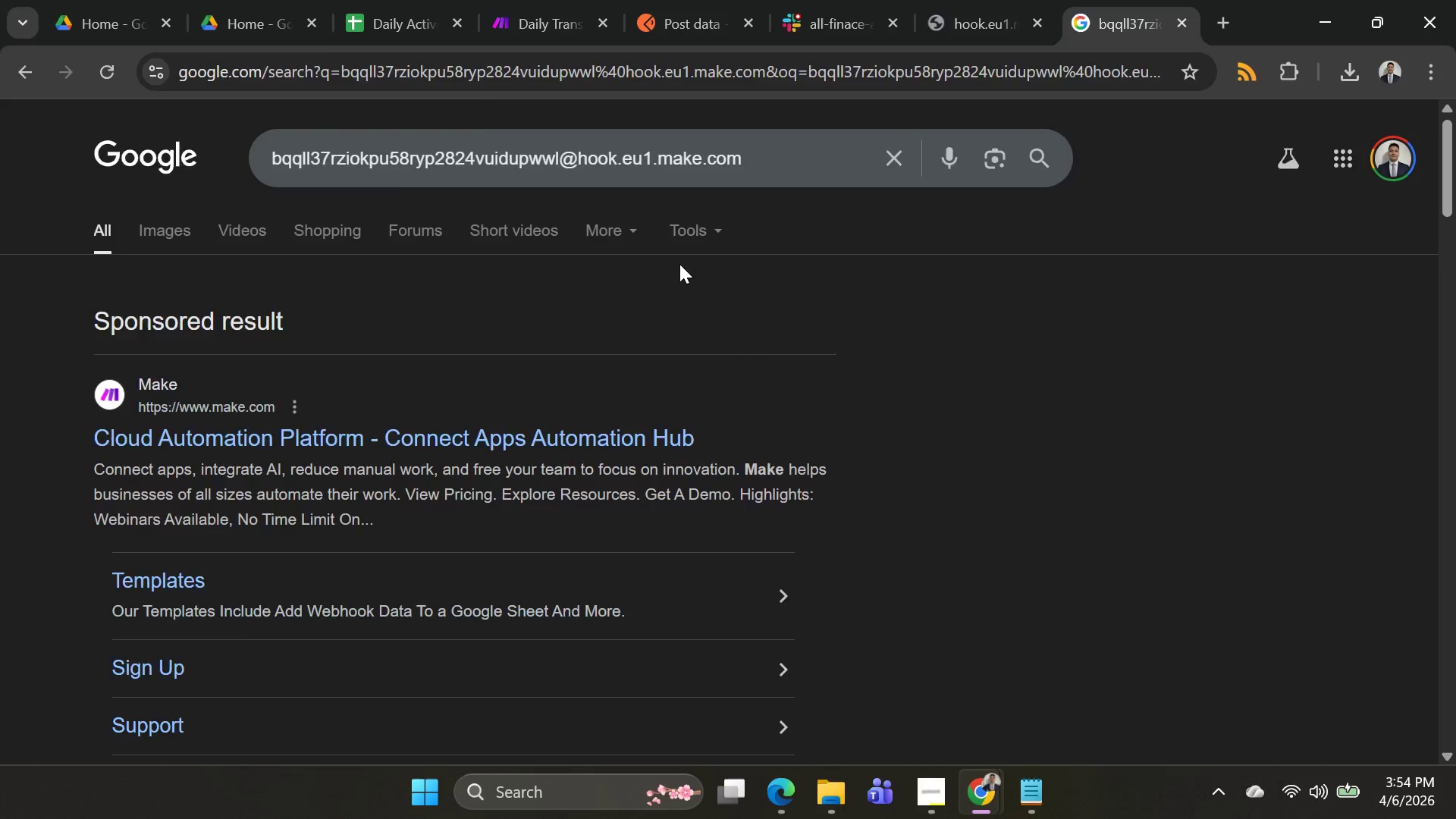 
key(Alt+Tab)
 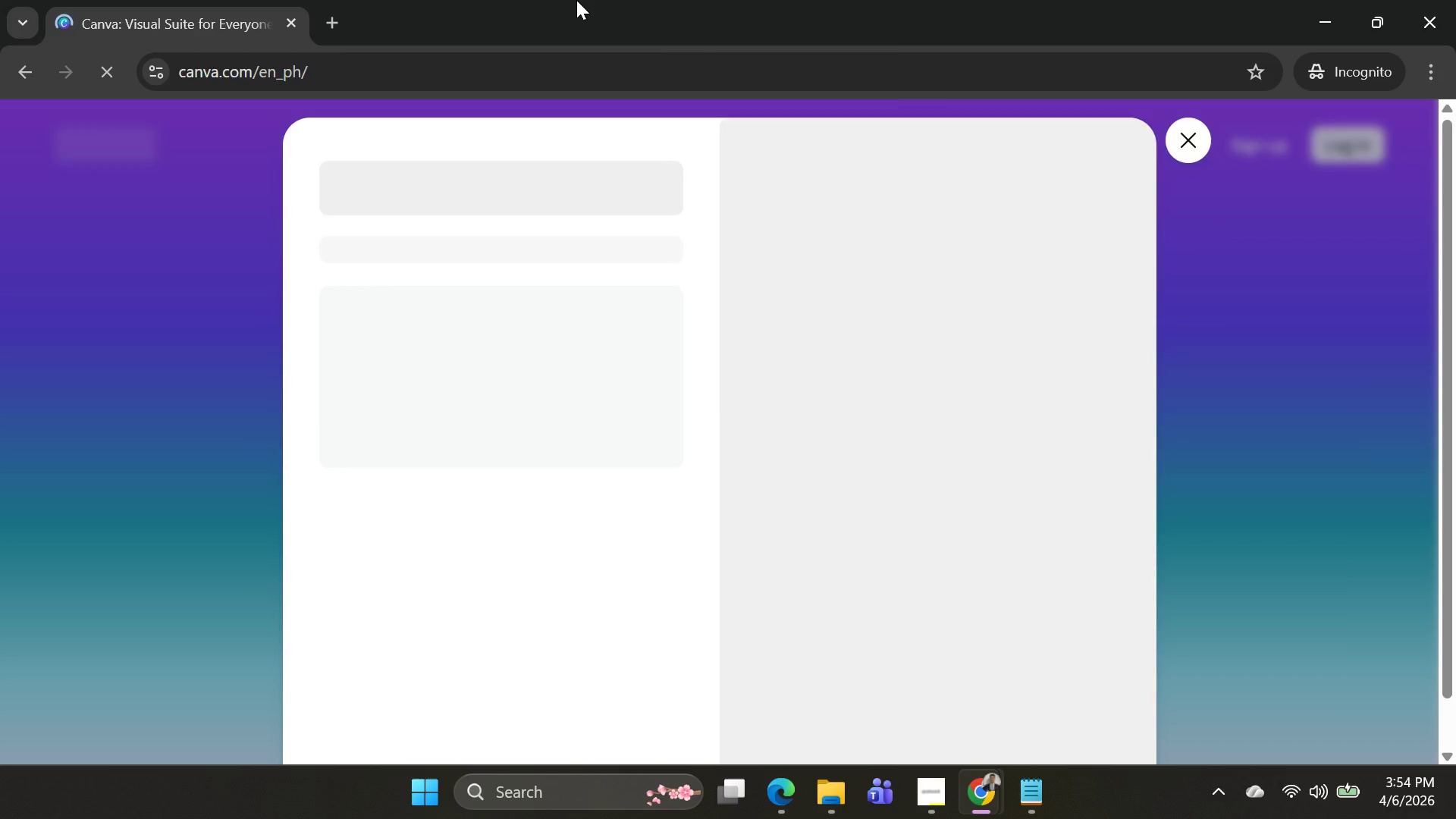 
key(Alt+AltLeft)
 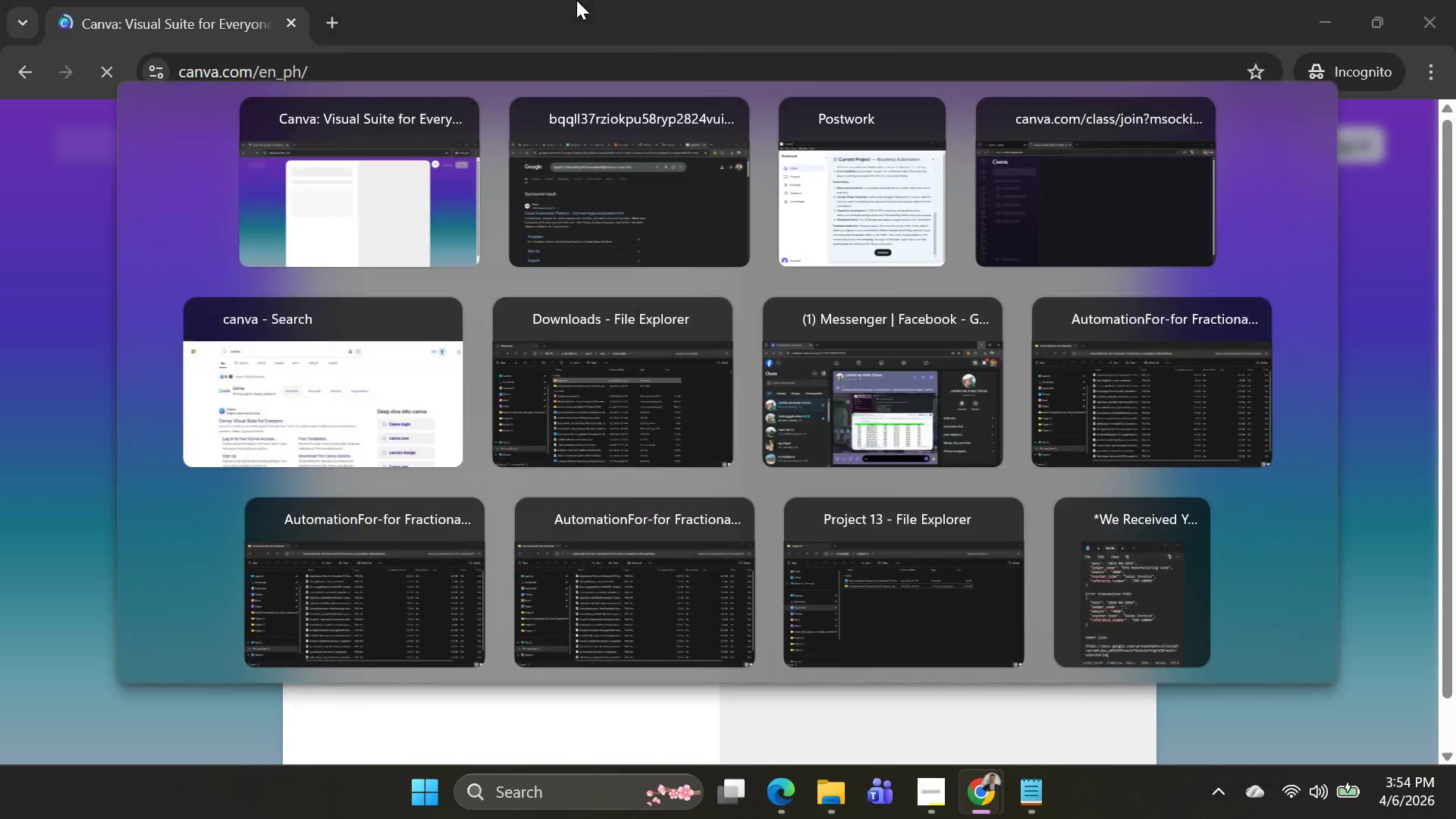 
key(Alt+Tab)
 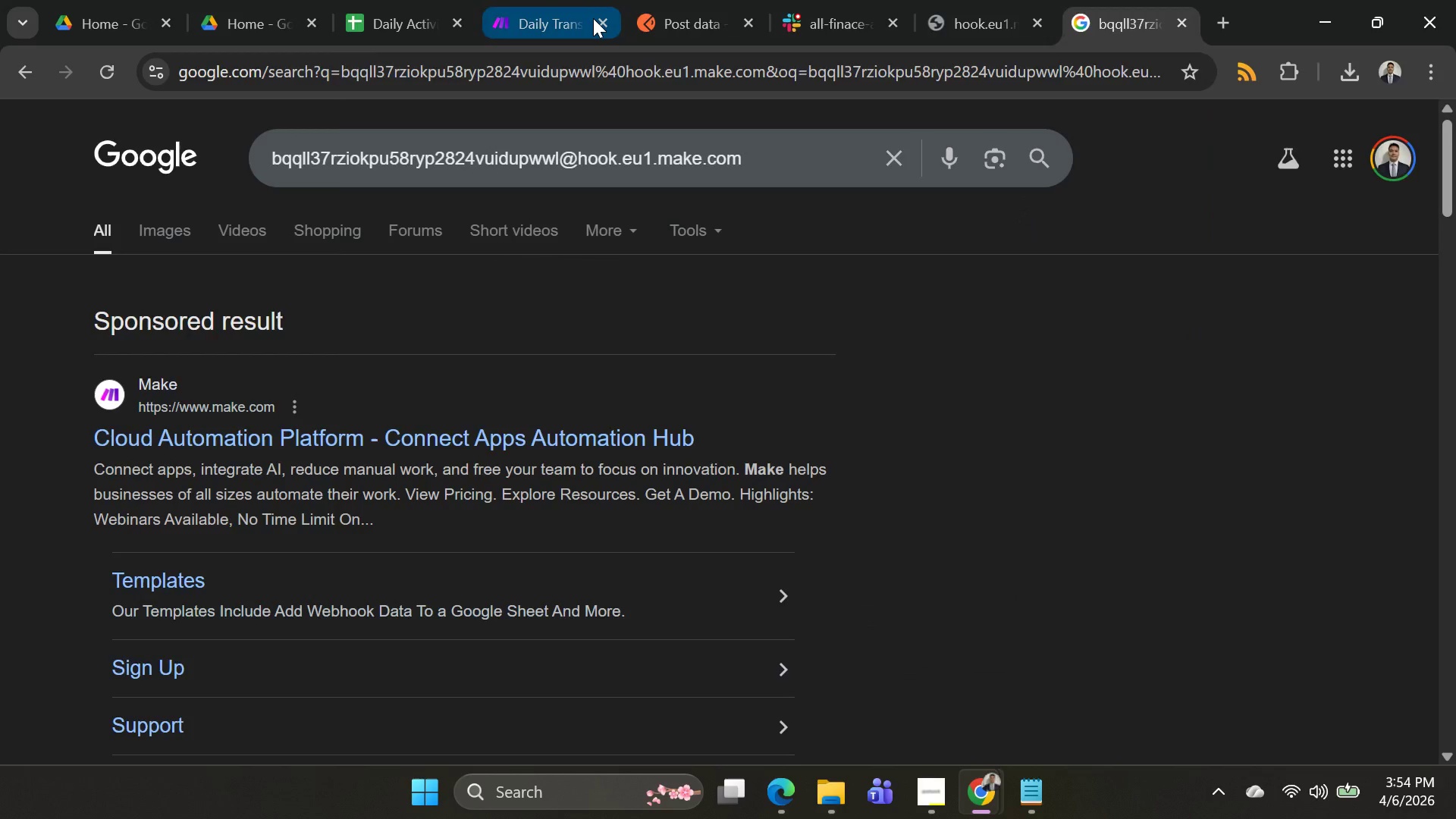 
key(Alt+AltLeft)
 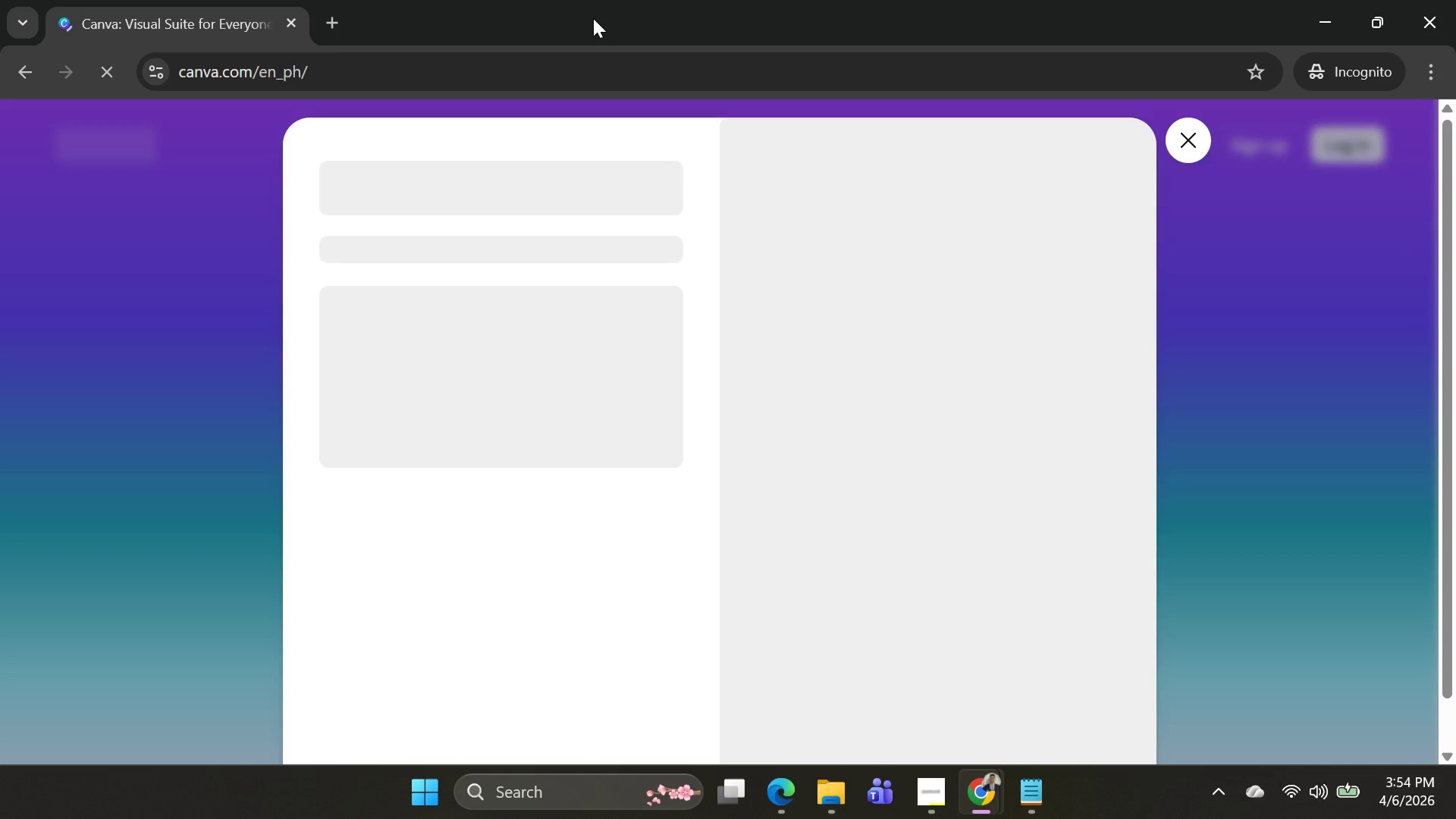 
key(Alt+Tab)
 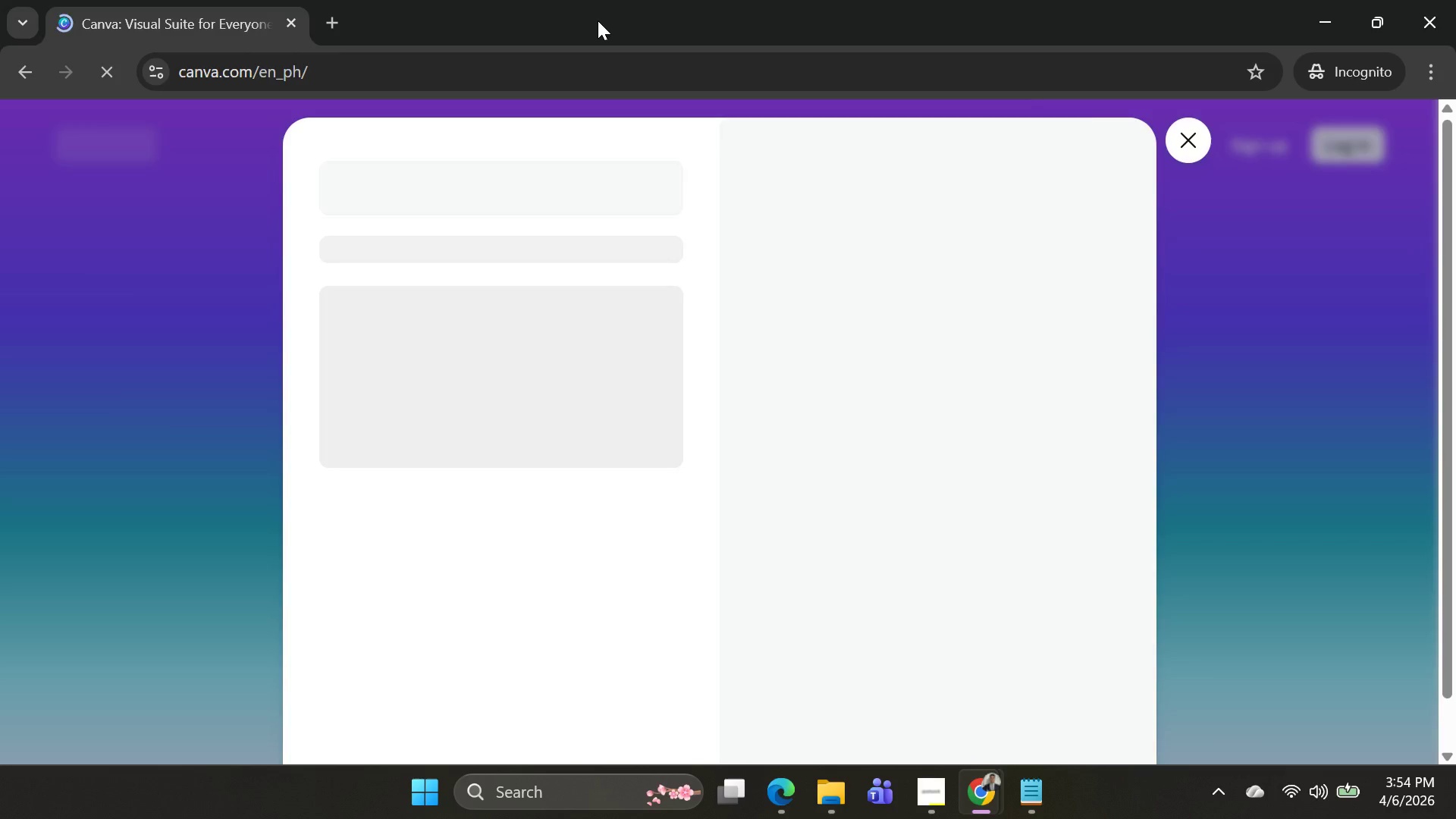 
key(Alt+AltLeft)
 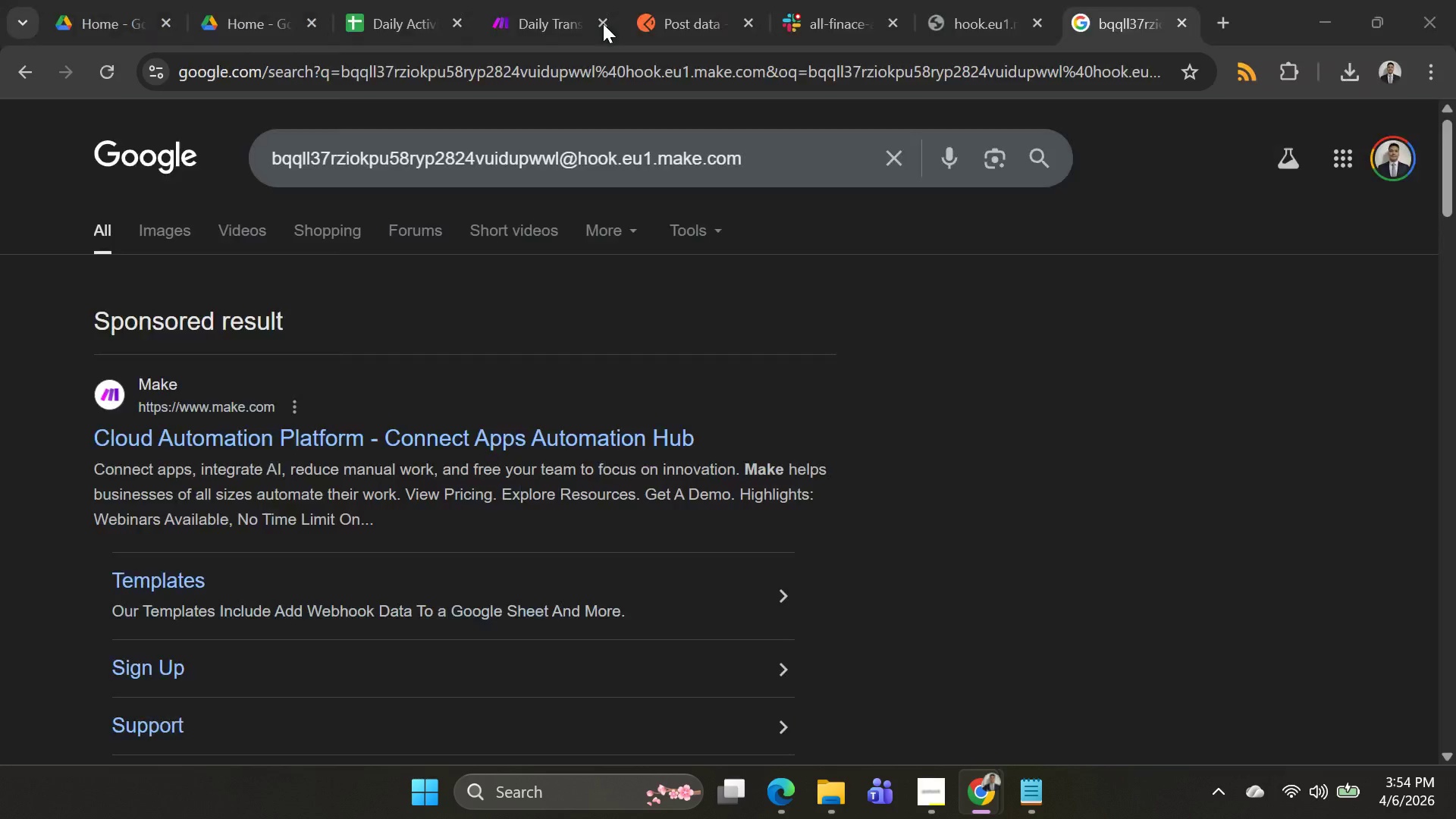 
key(Alt+Tab)
 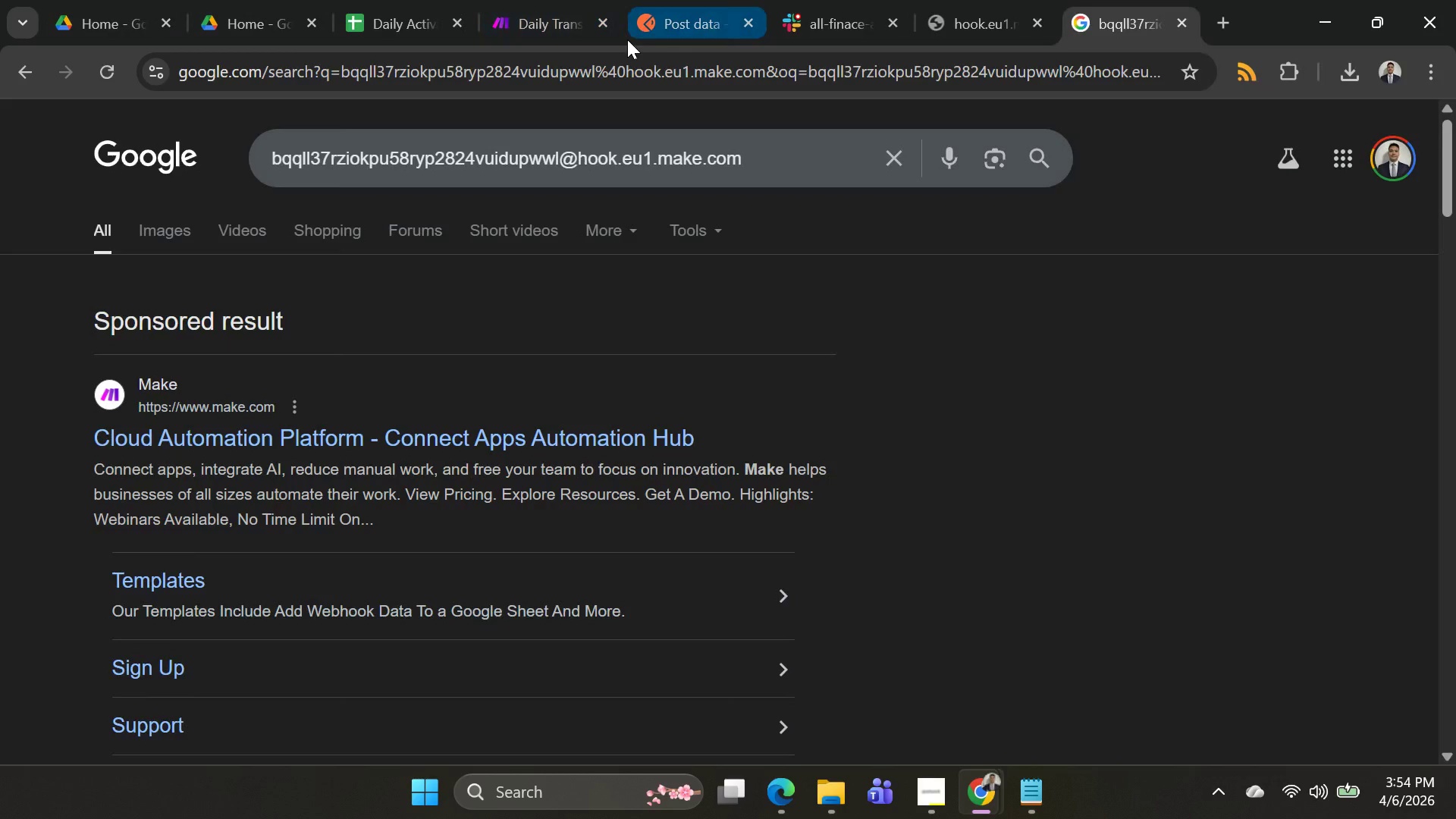 
key(Alt+AltLeft)
 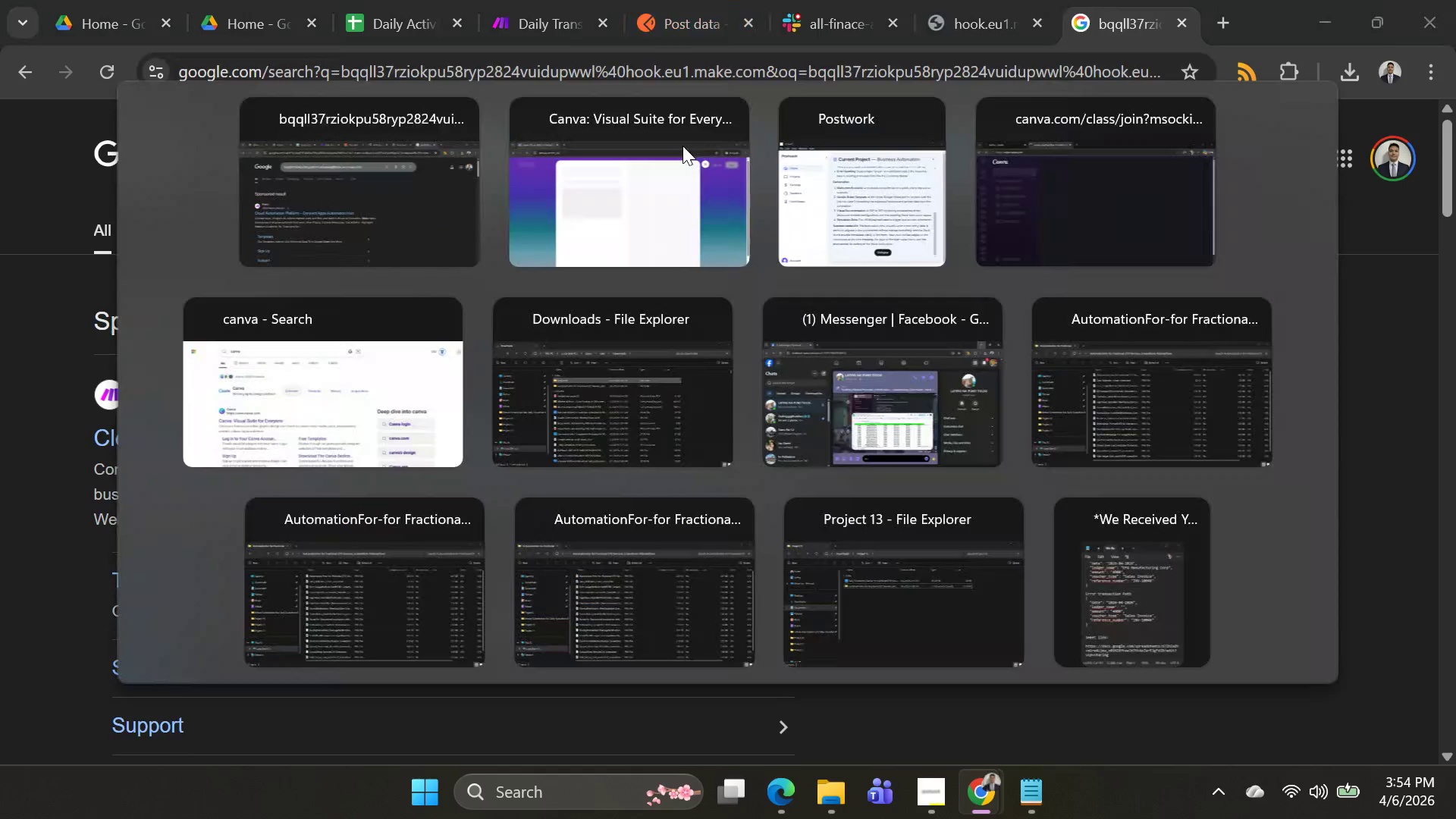 
key(Alt+Tab)
 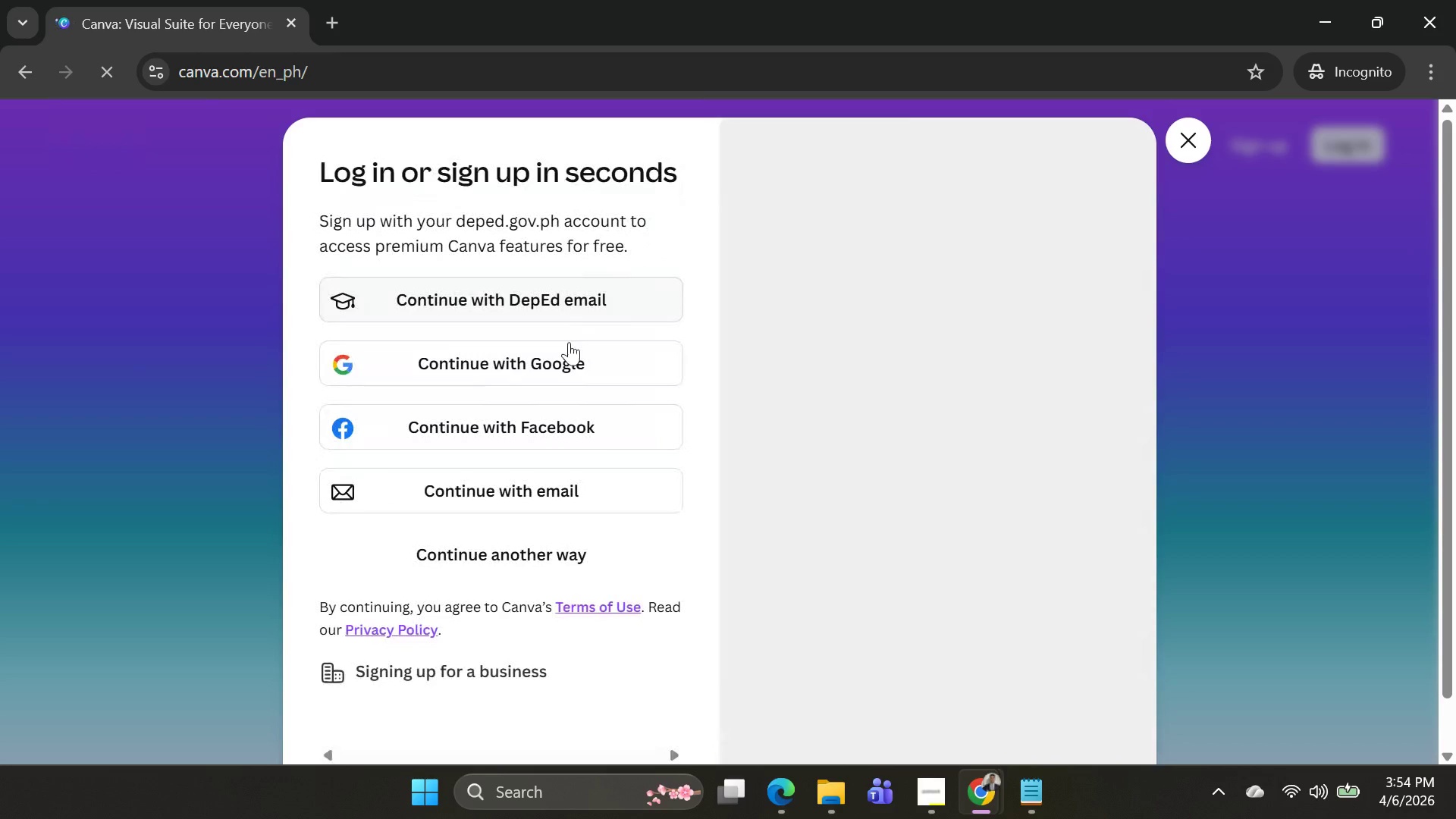 
left_click([566, 356])
 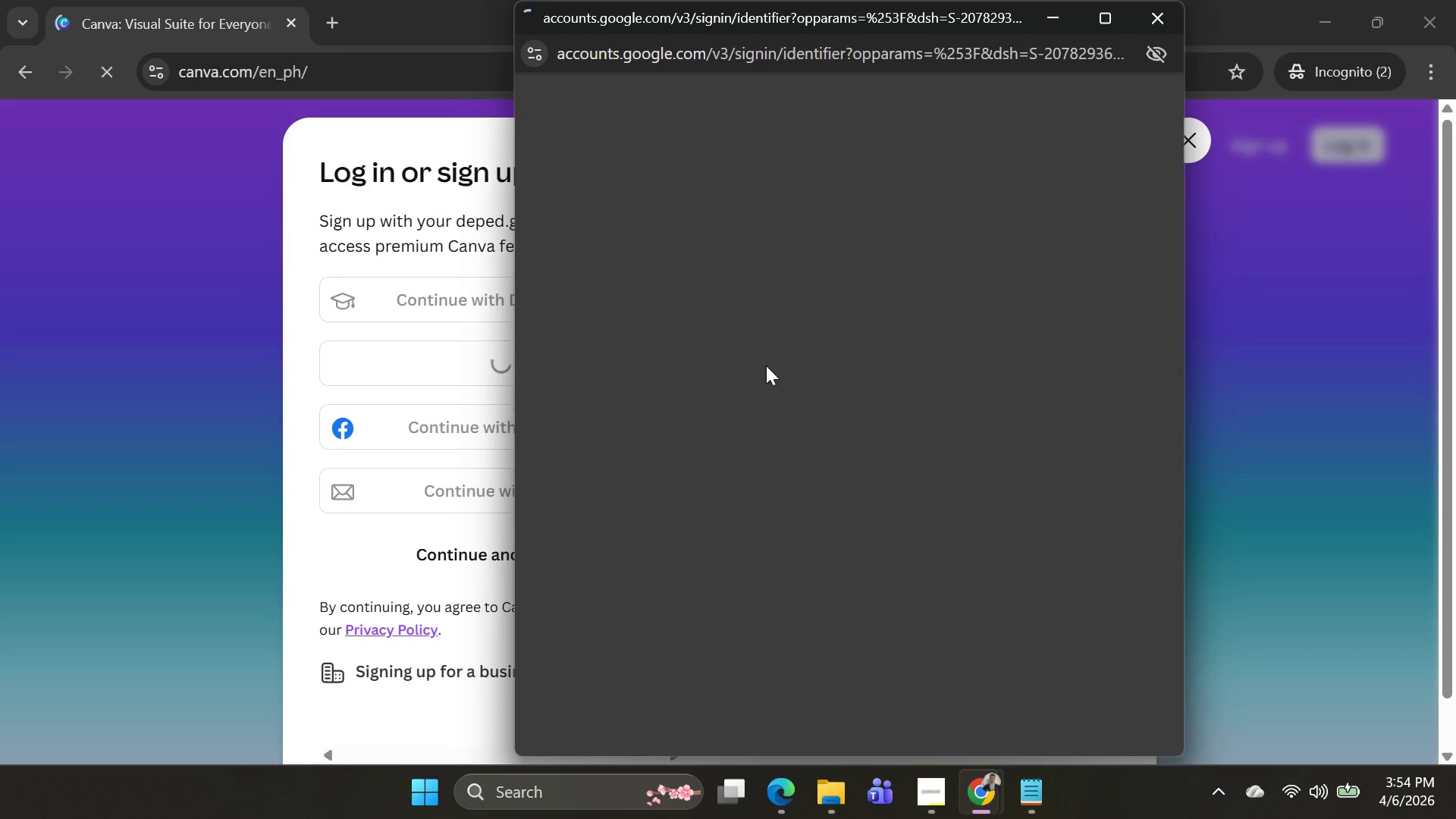 
wait(5.89)
 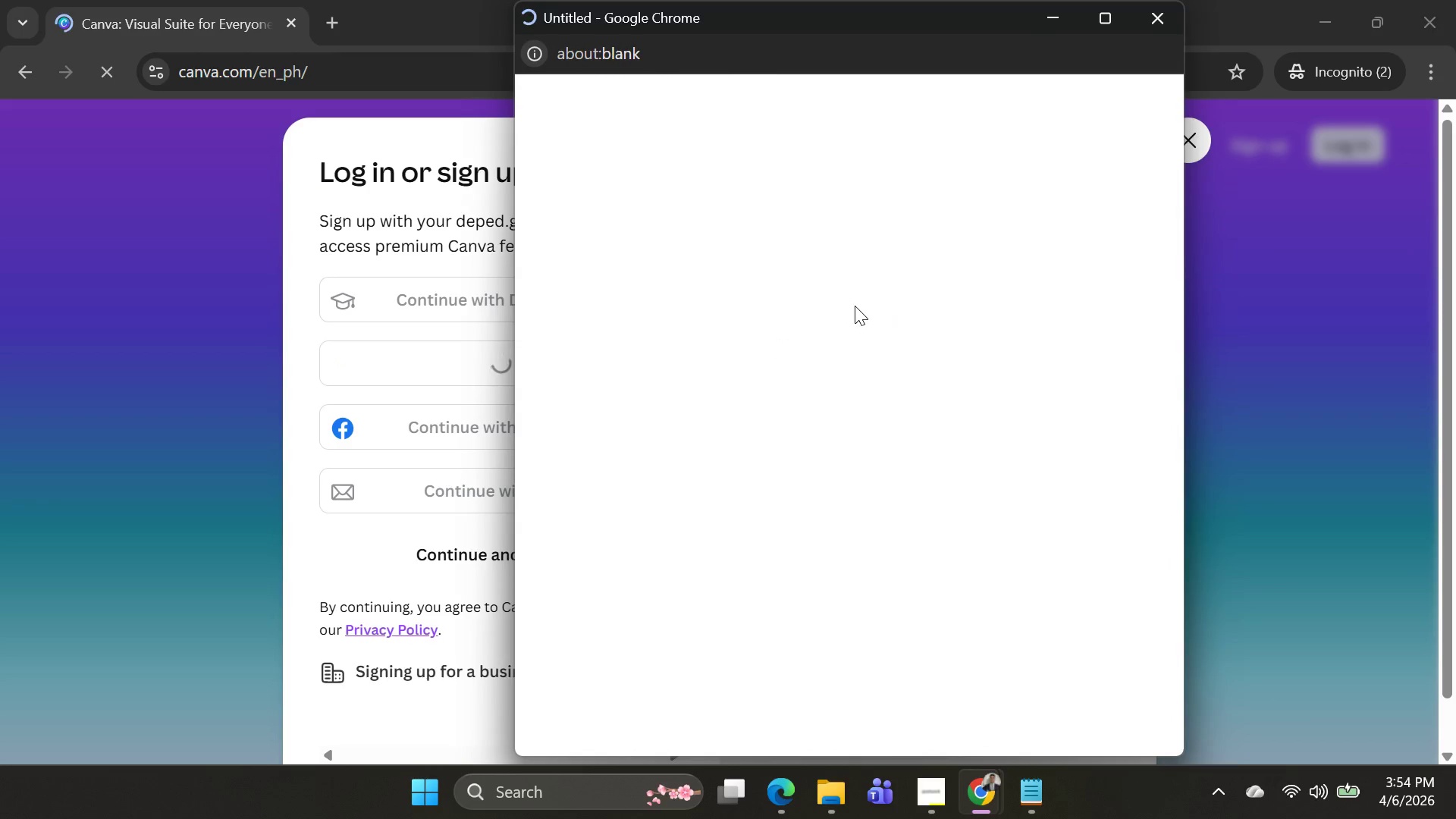 
scroll: coordinate [895, 447], scroll_direction: down, amount: 7.0
 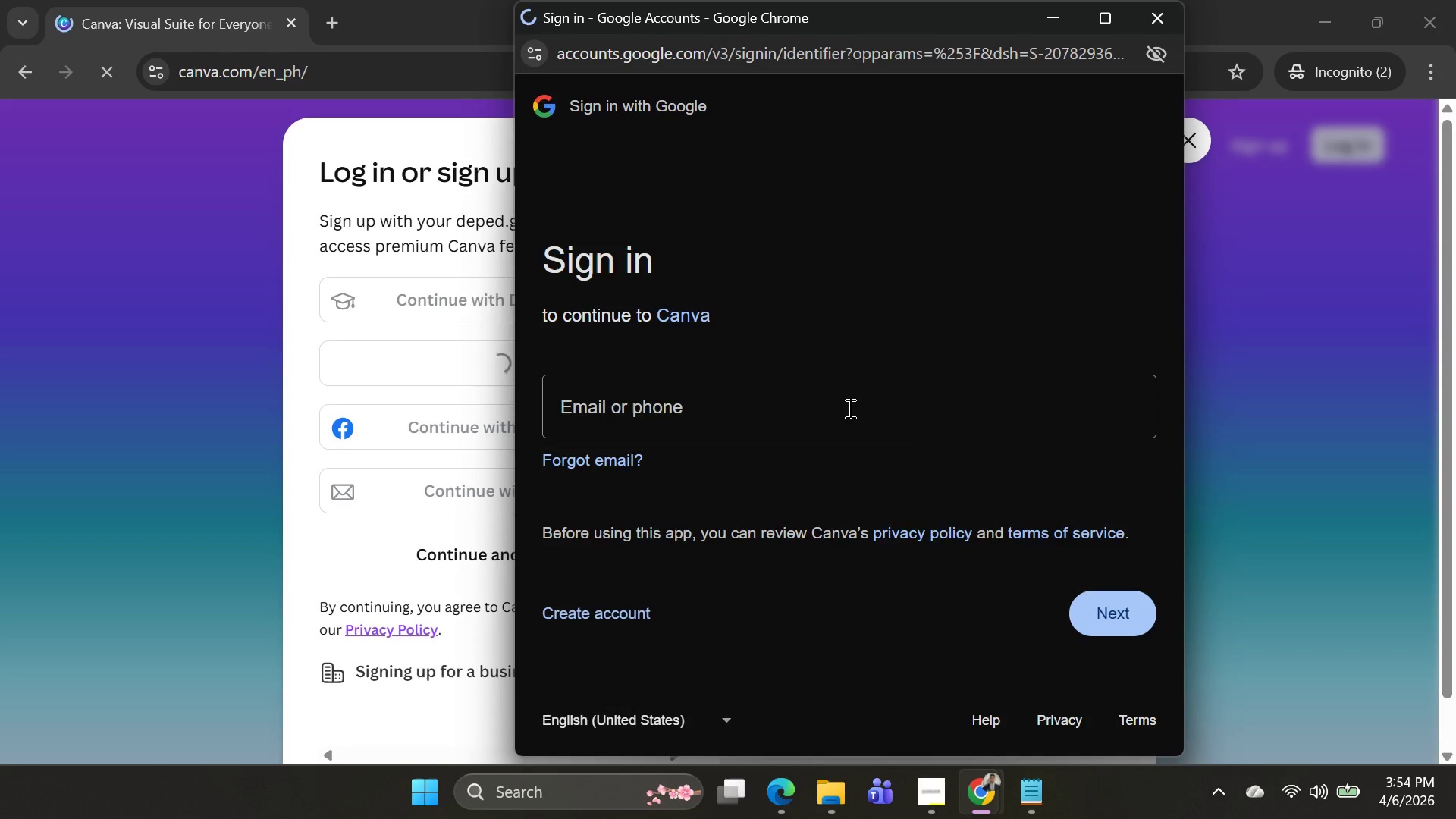 
left_click([849, 408])
 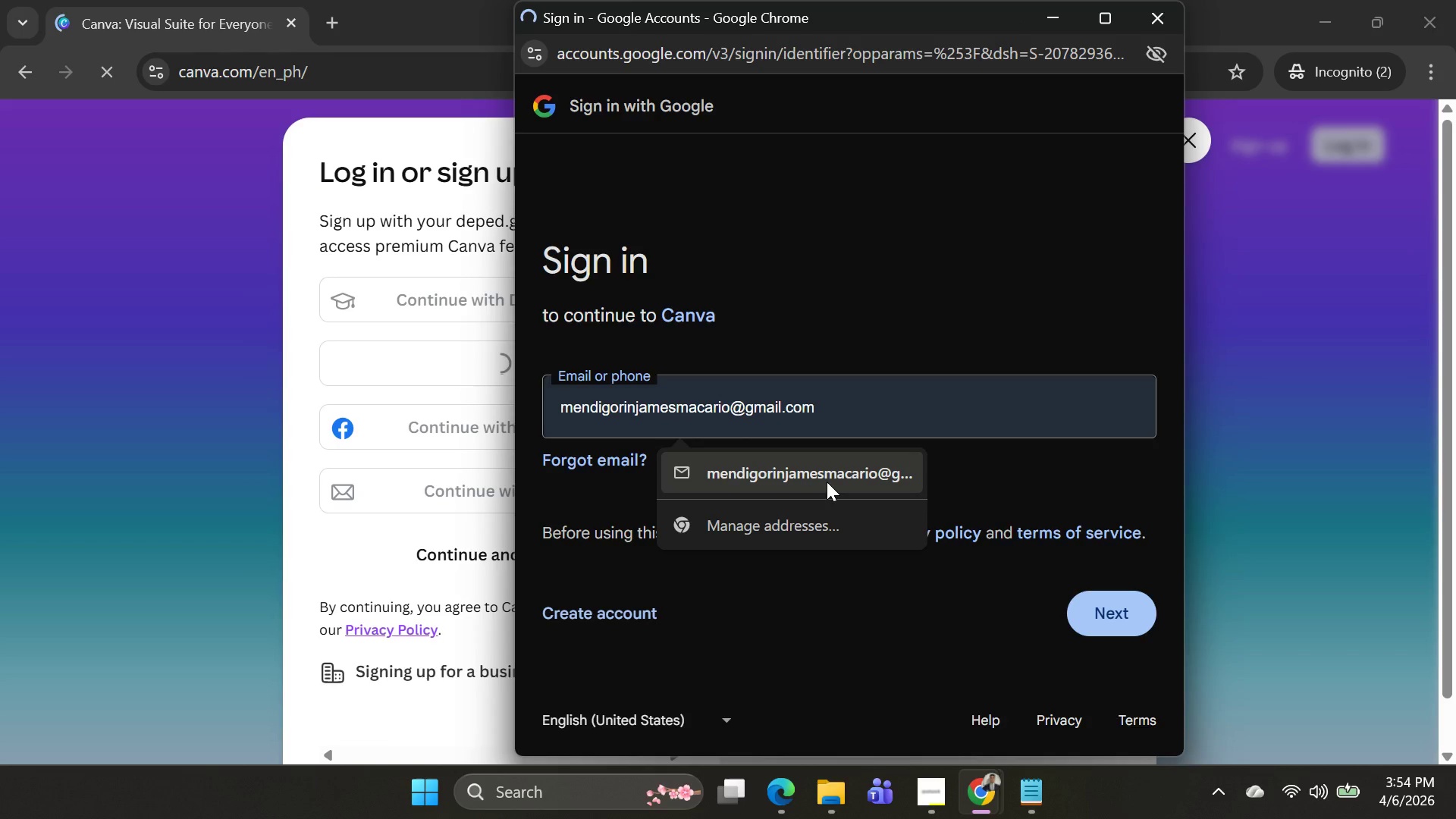 
left_click([827, 482])
 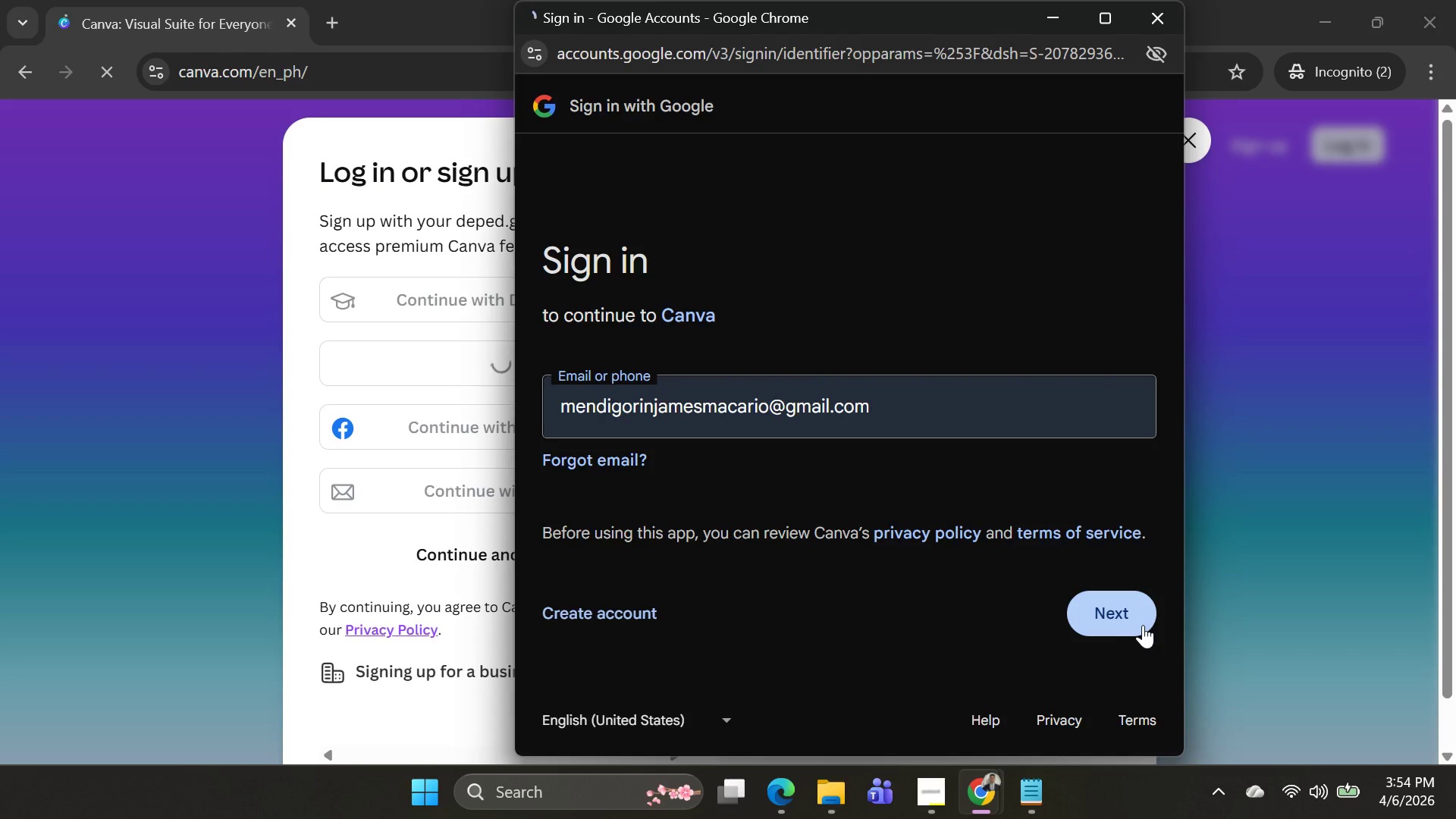 
left_click([1143, 625])
 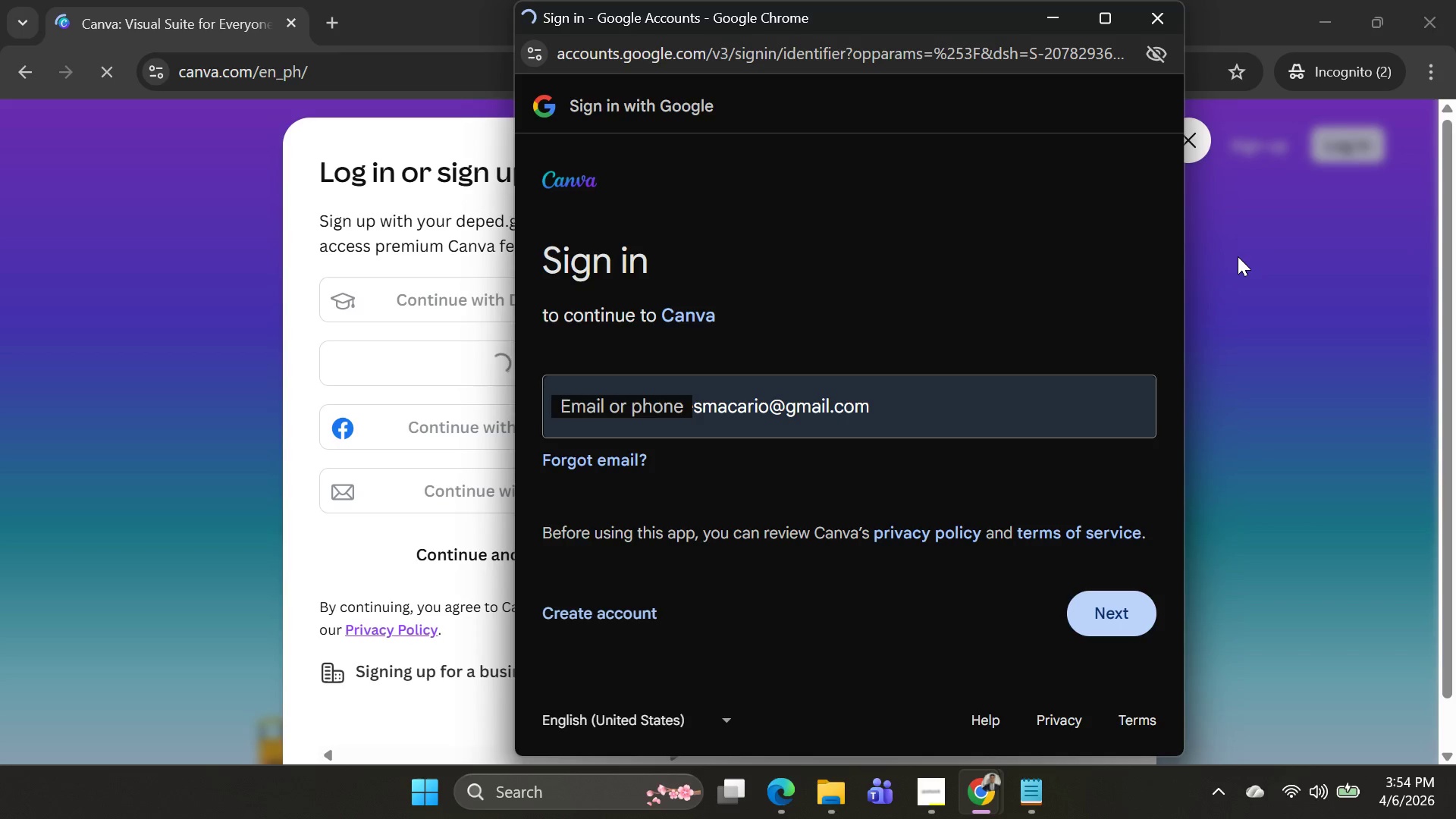 
wait(19.62)
 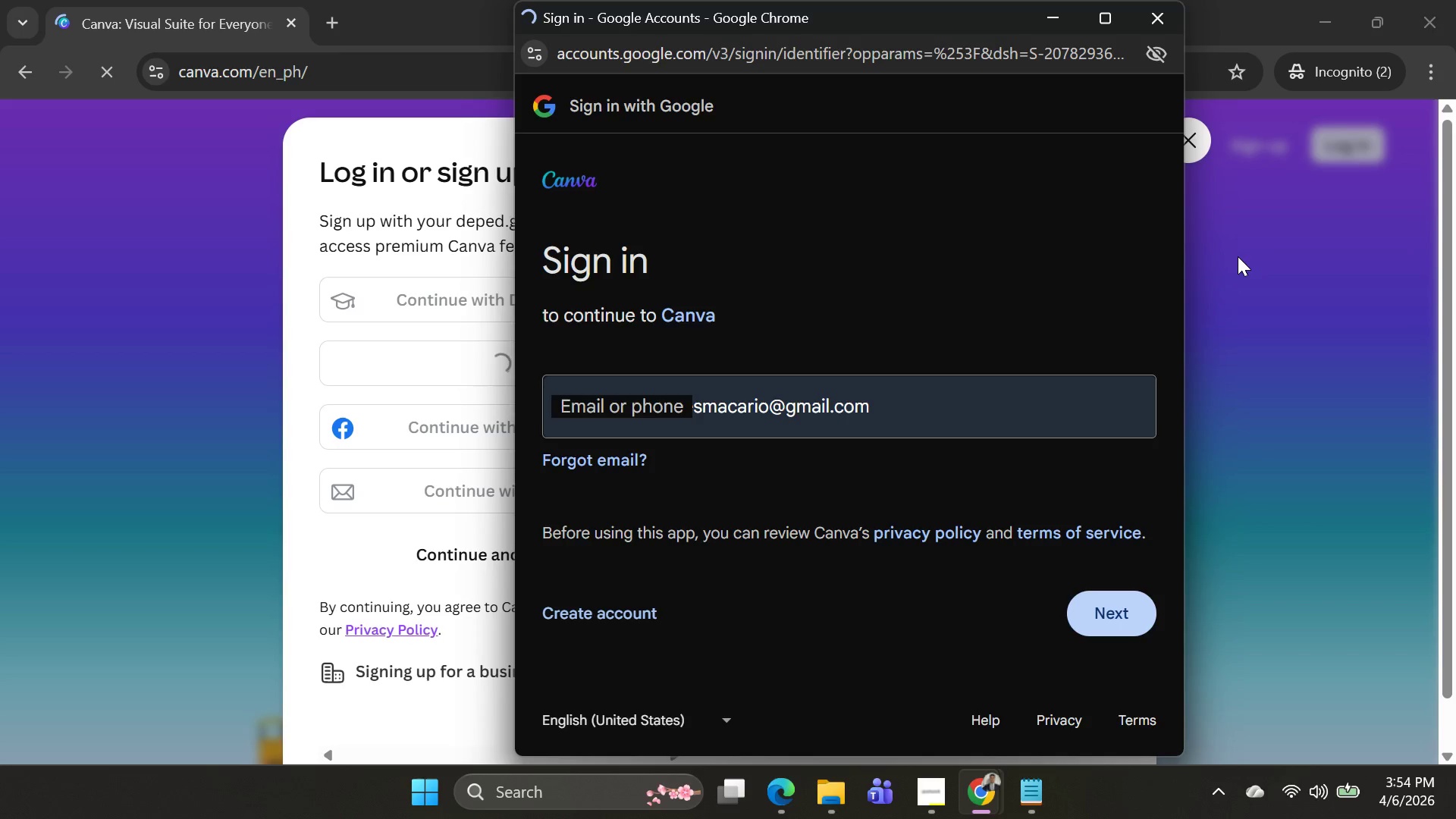 
left_click([1336, 39])
 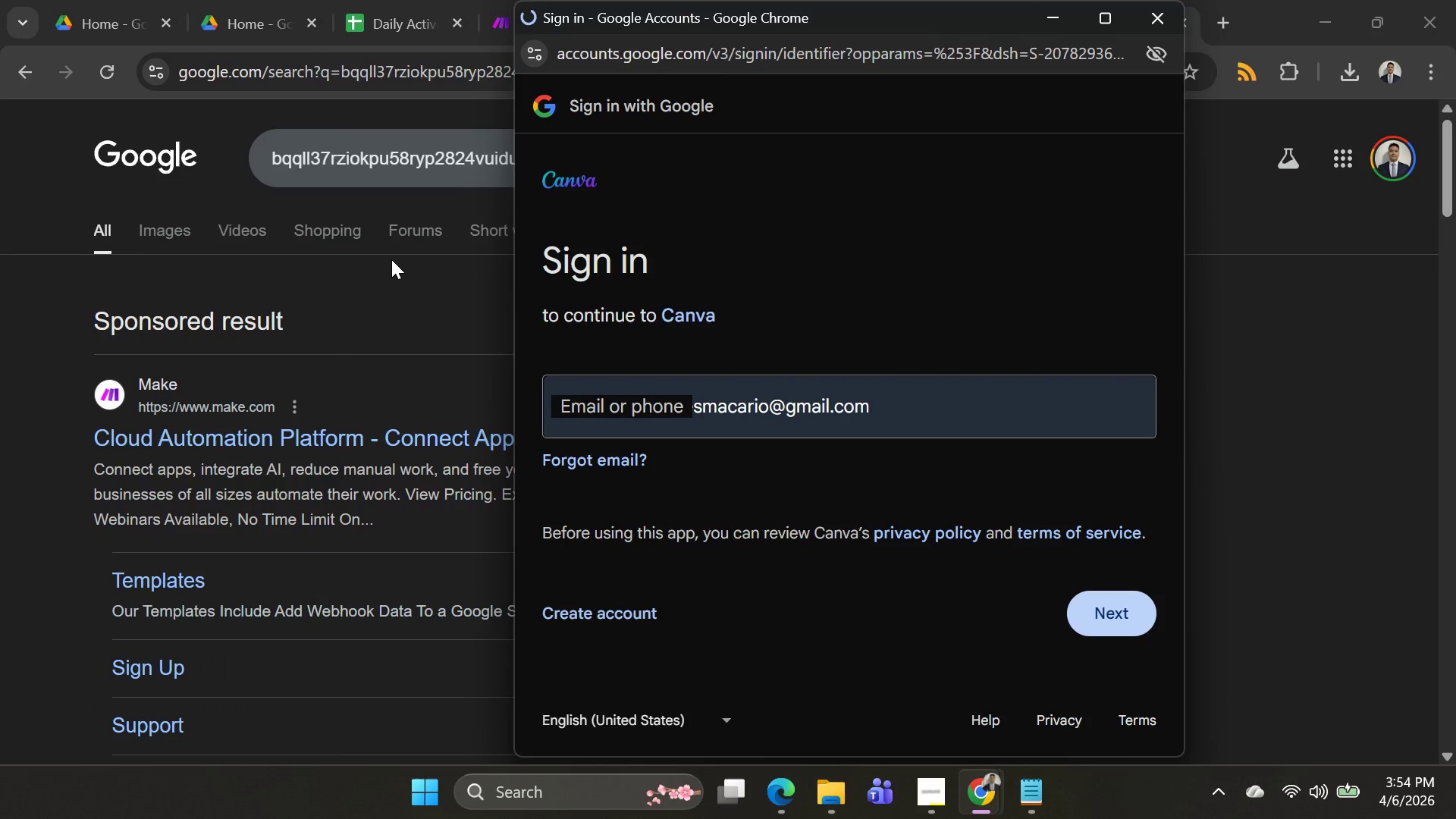 
left_click([391, 259])
 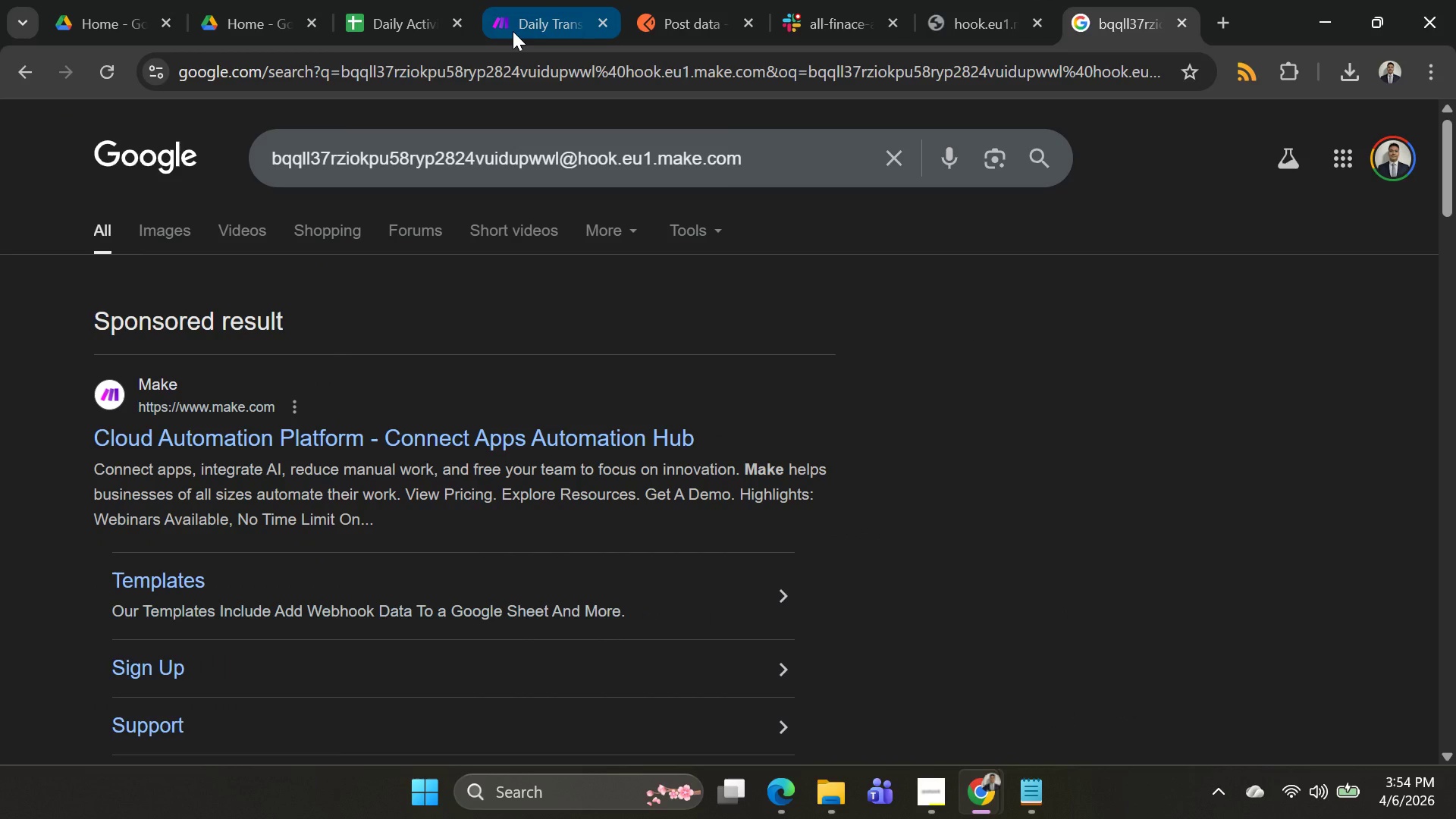 
left_click([513, 31])
 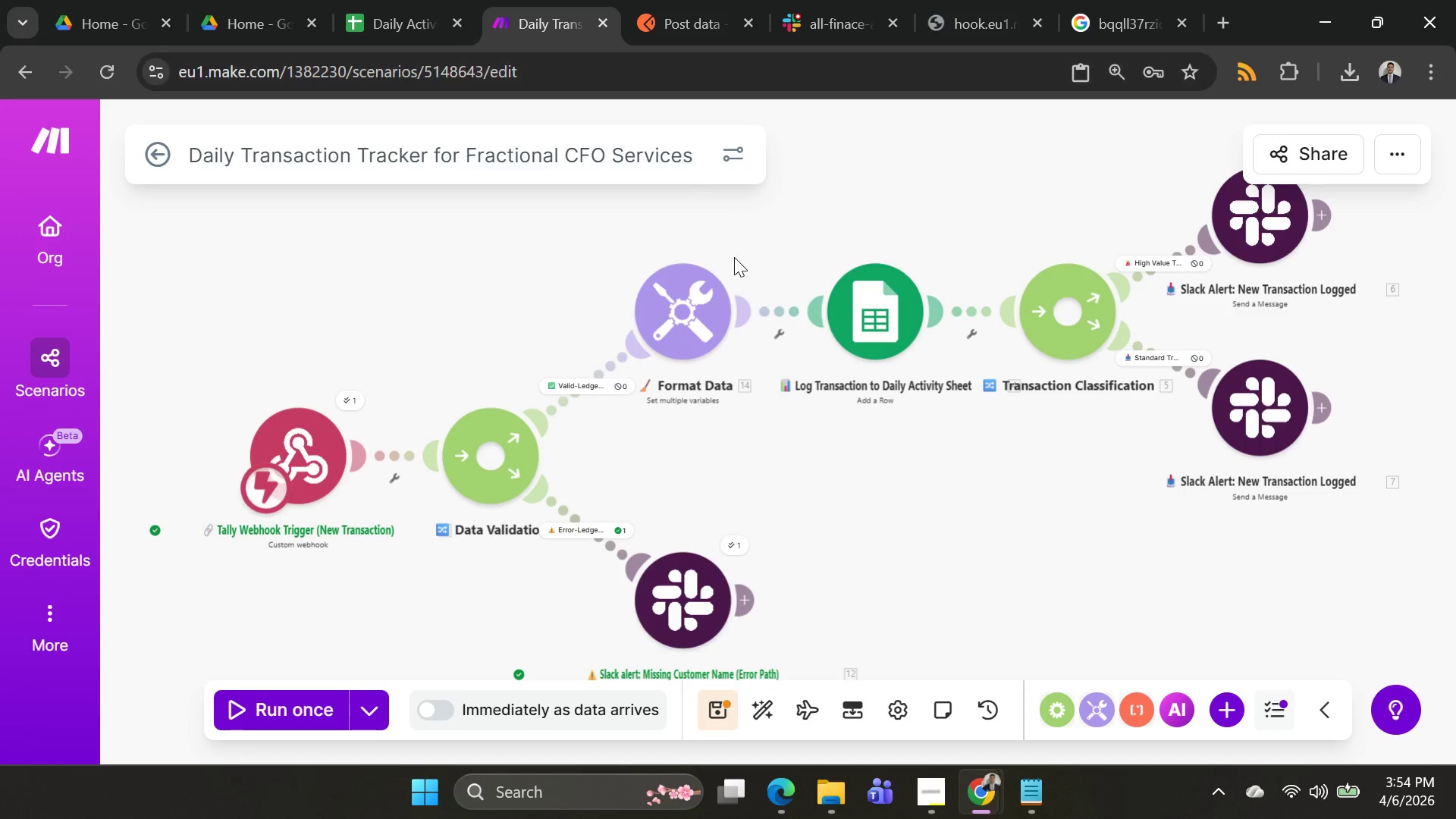 
key(Alt+AltLeft)
 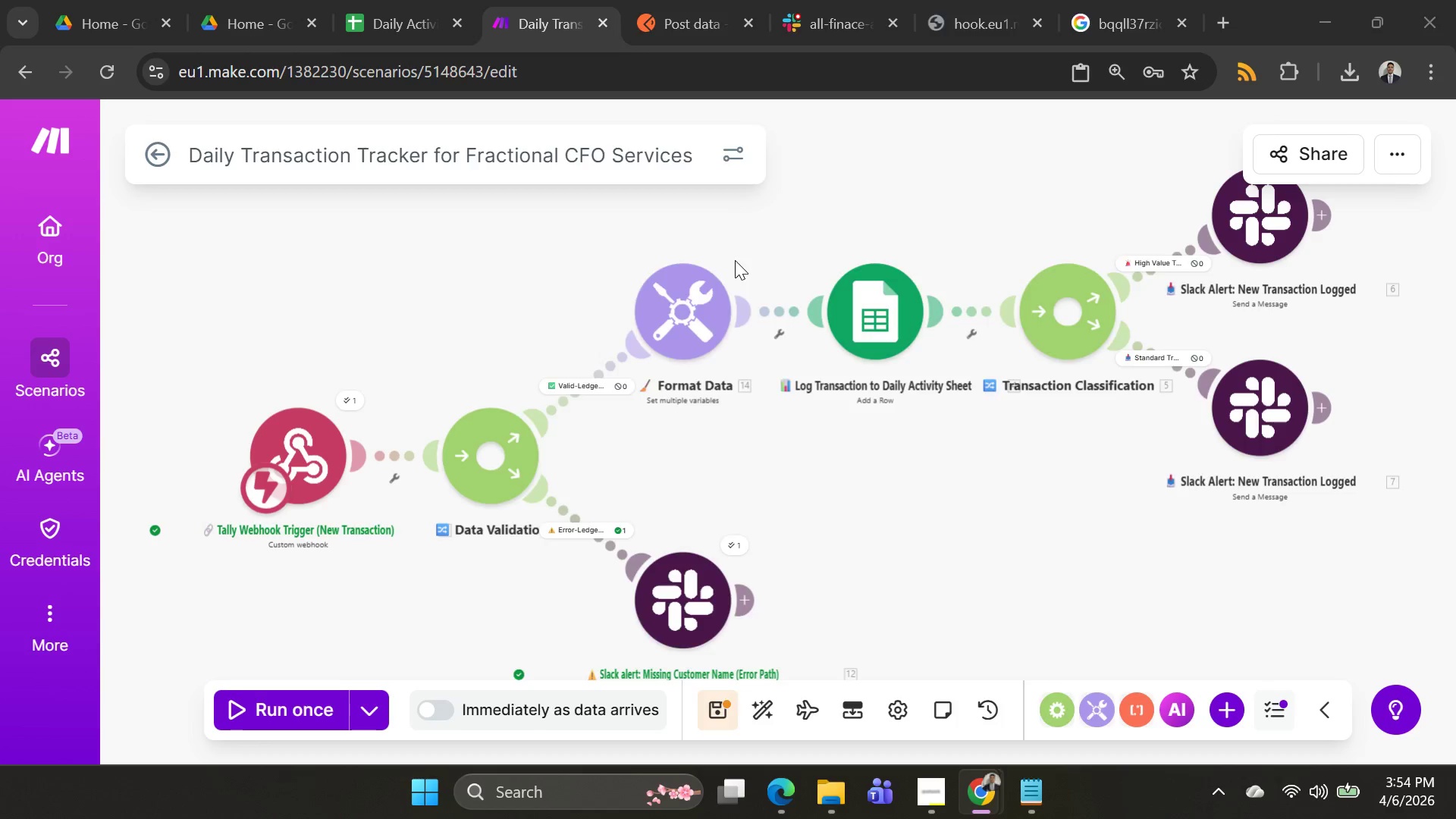 
key(Alt+Tab)
 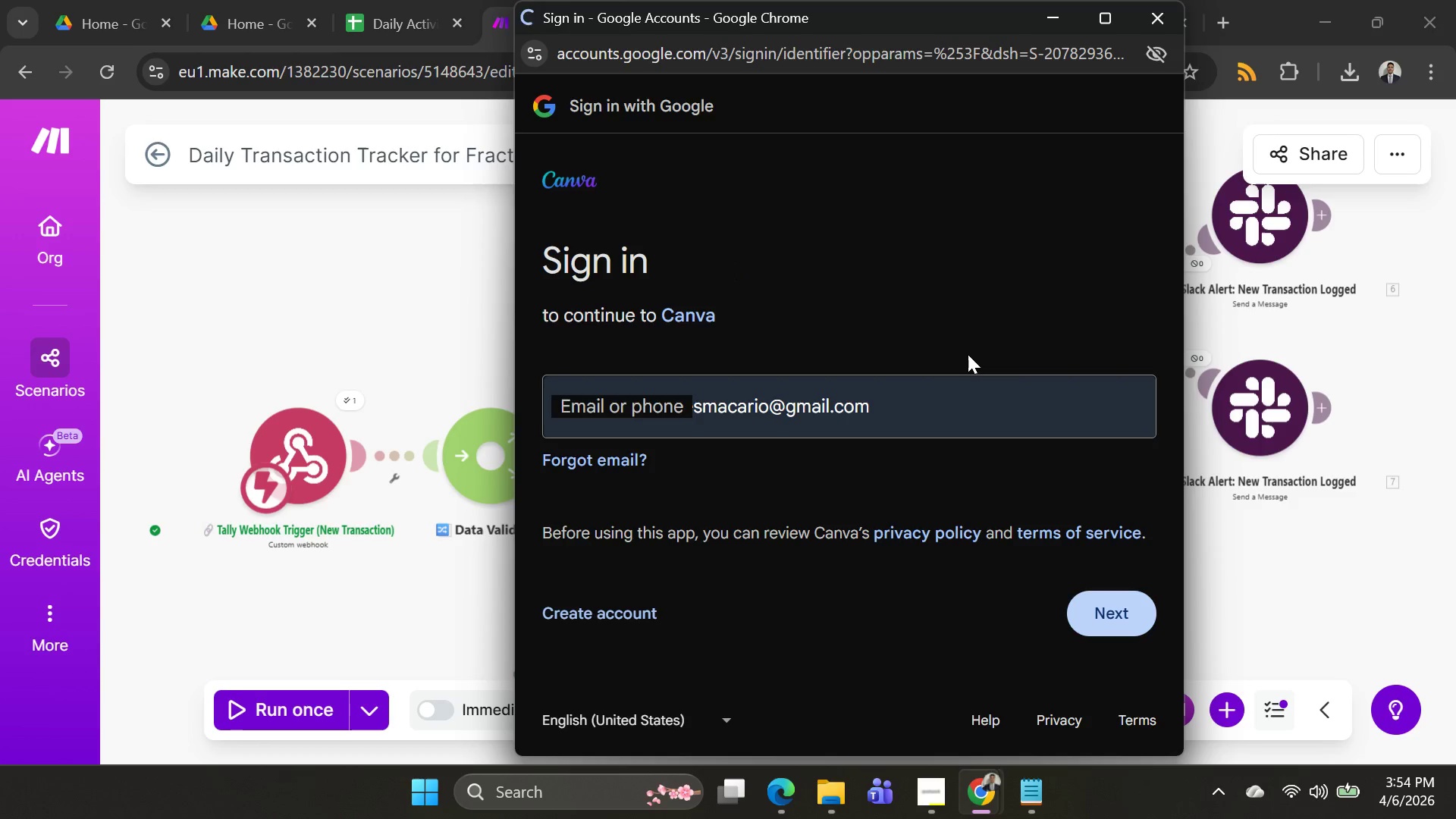 
key(Alt+AltLeft)
 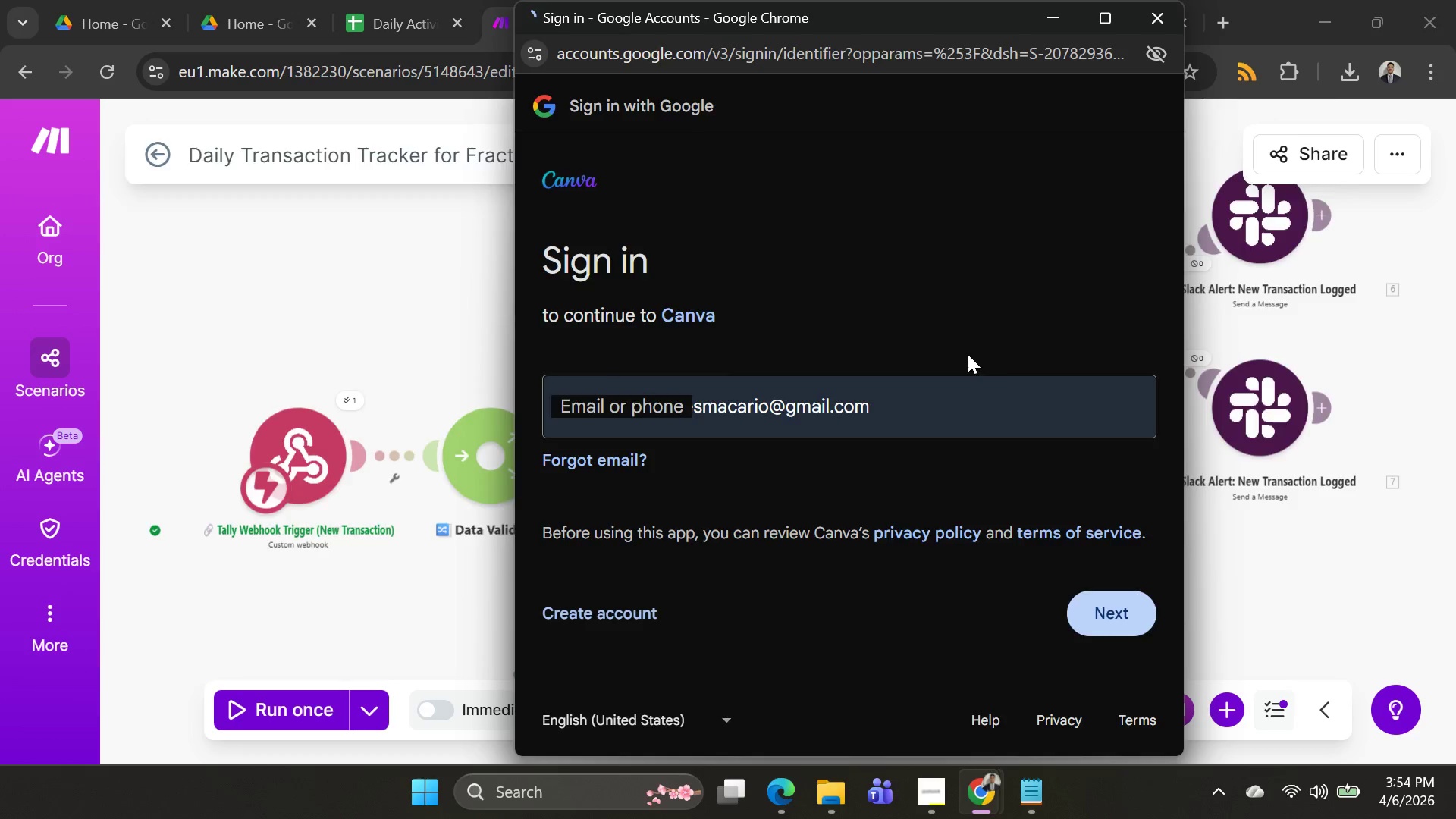 
key(Alt+Tab)
 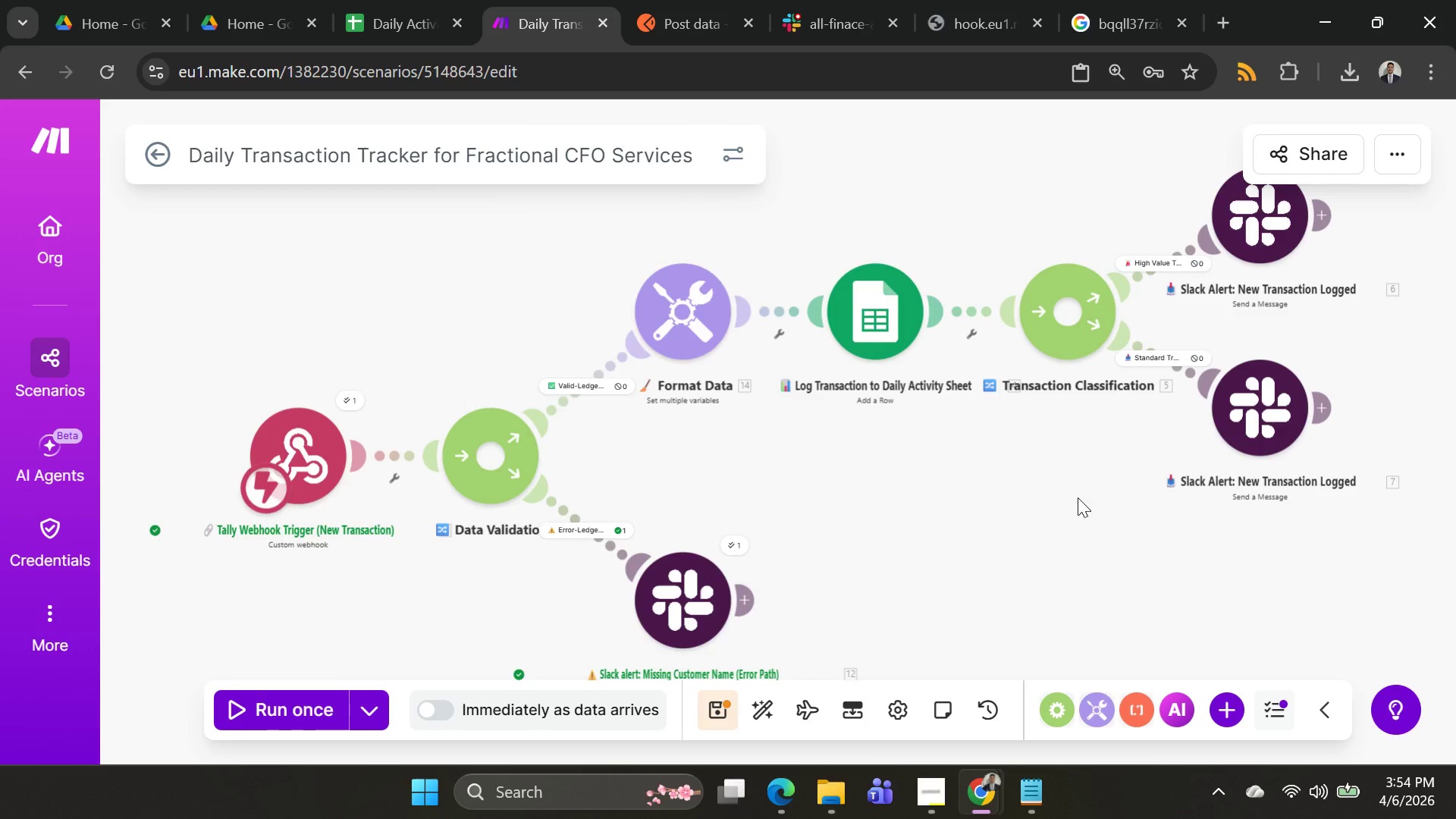 
scroll: coordinate [1084, 497], scroll_direction: down, amount: 2.0
 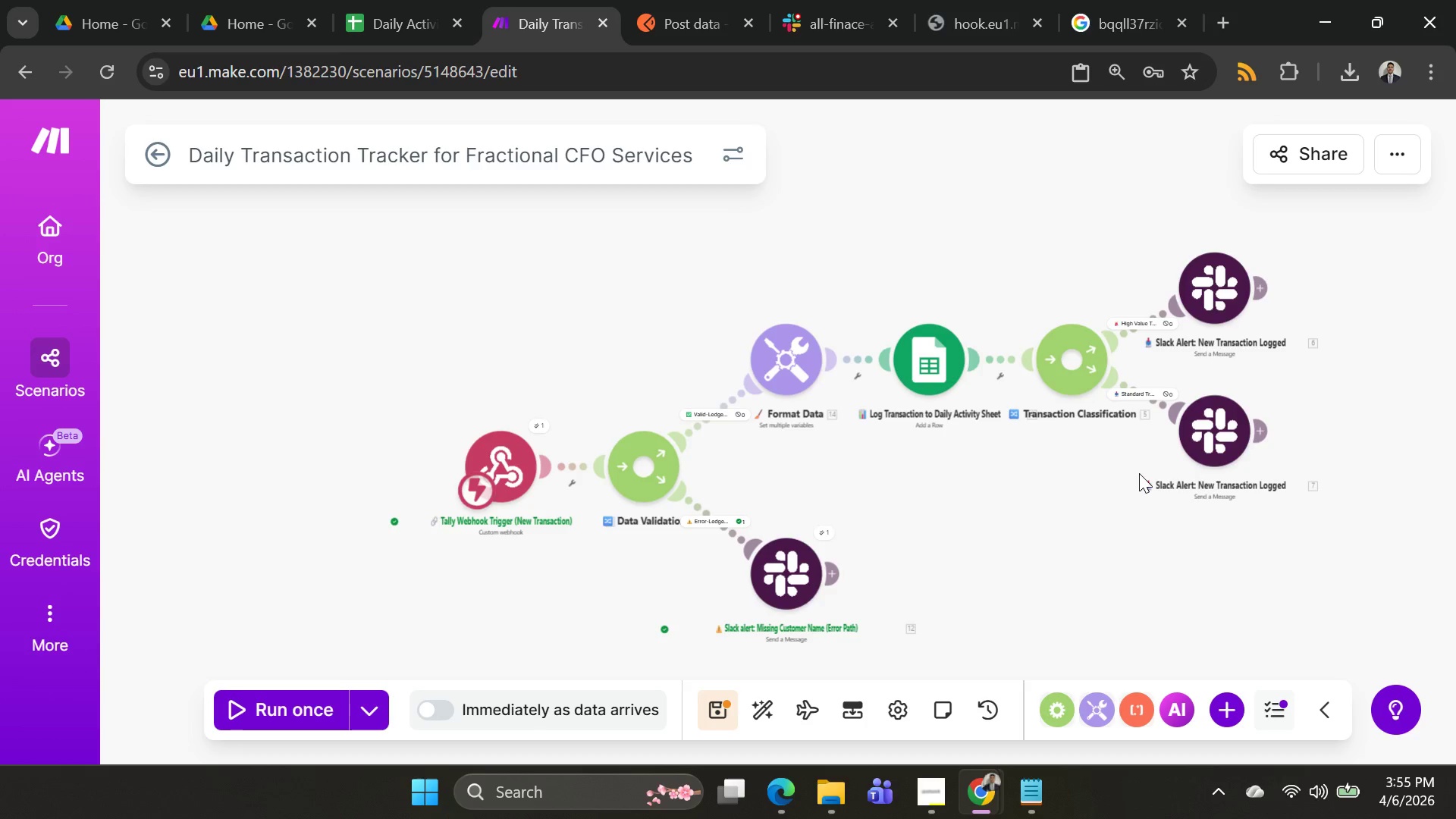 
wait(25.88)
 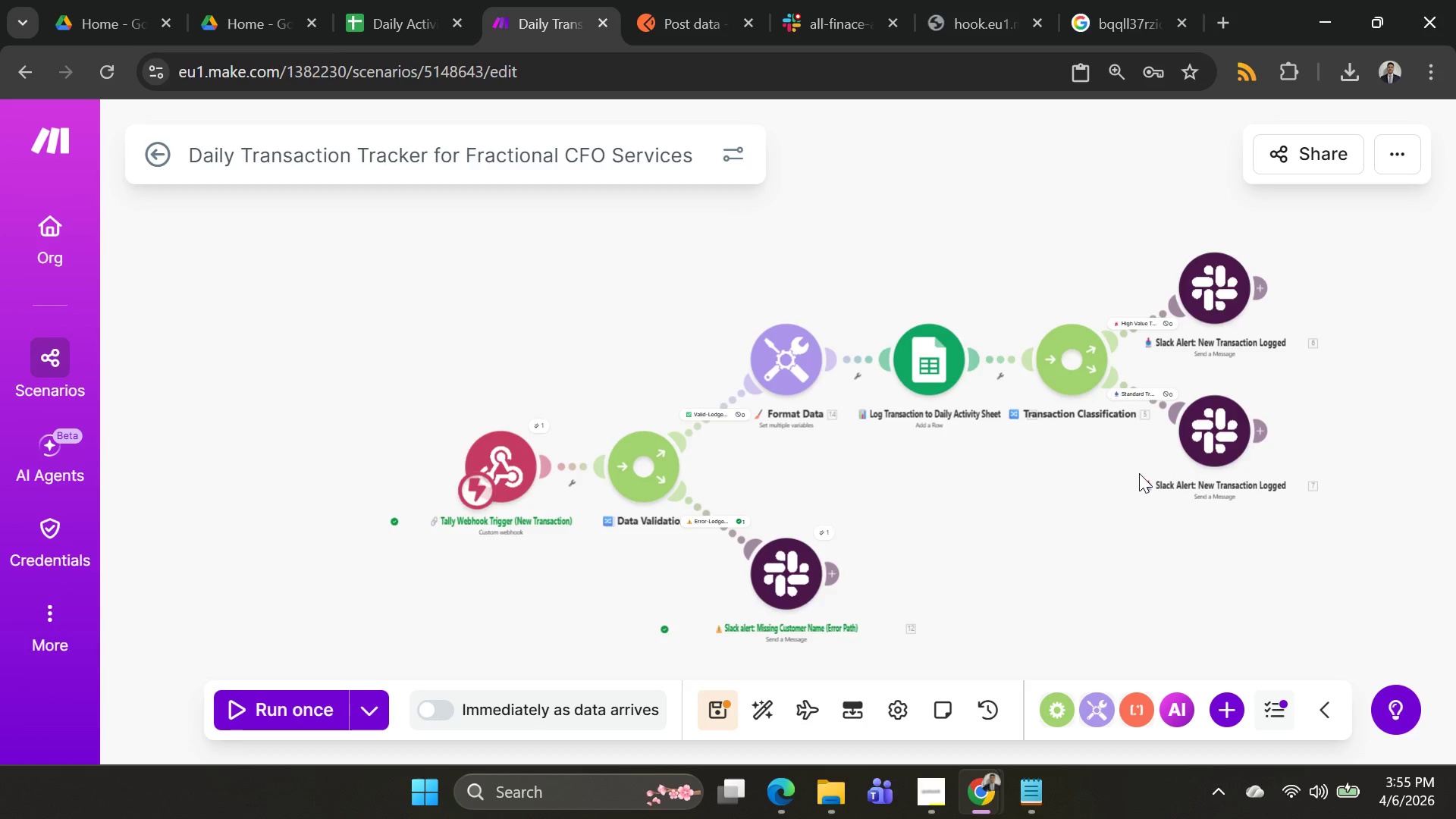 
key(Alt+AltLeft)
 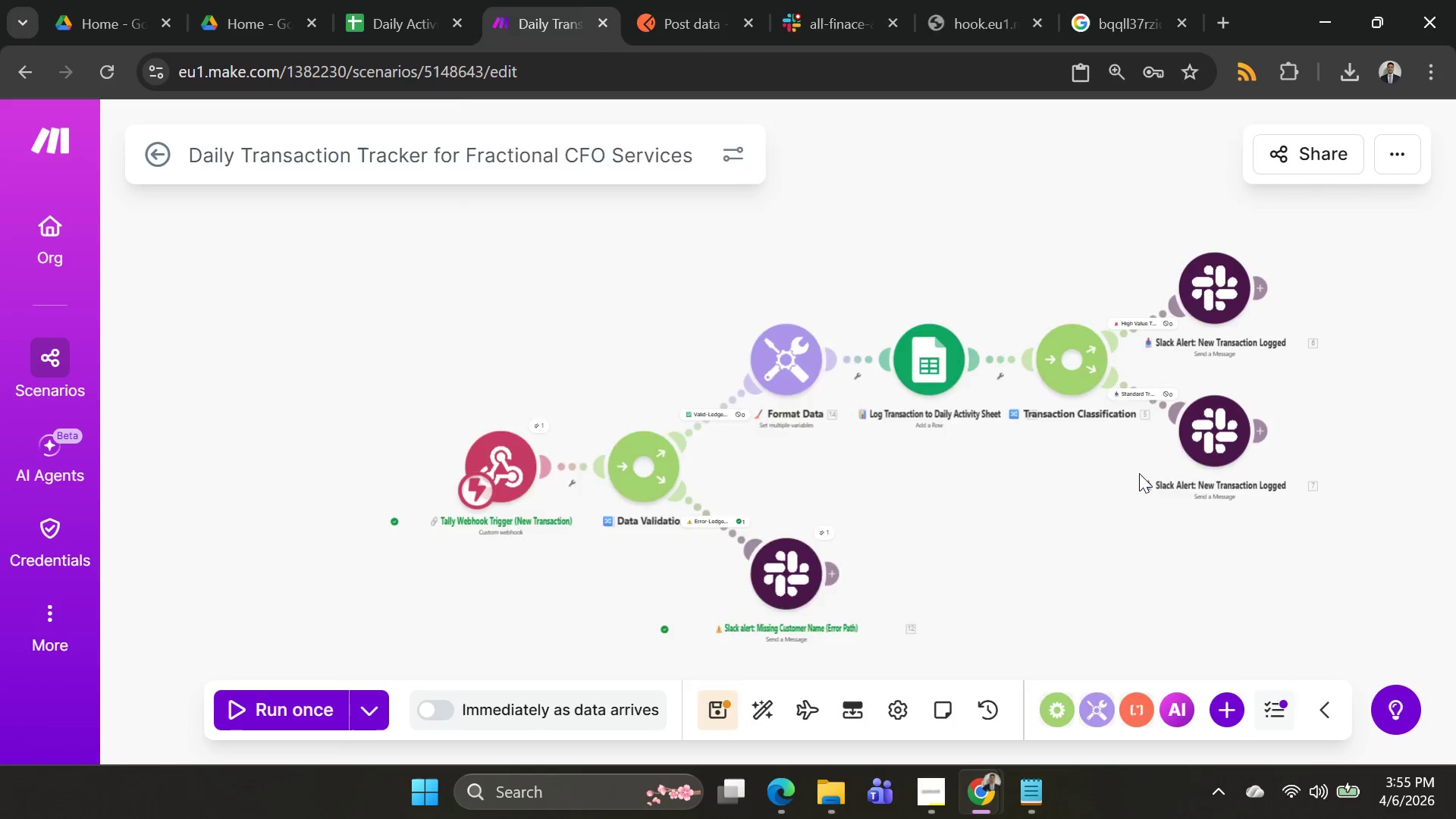 
key(Alt+Tab)
 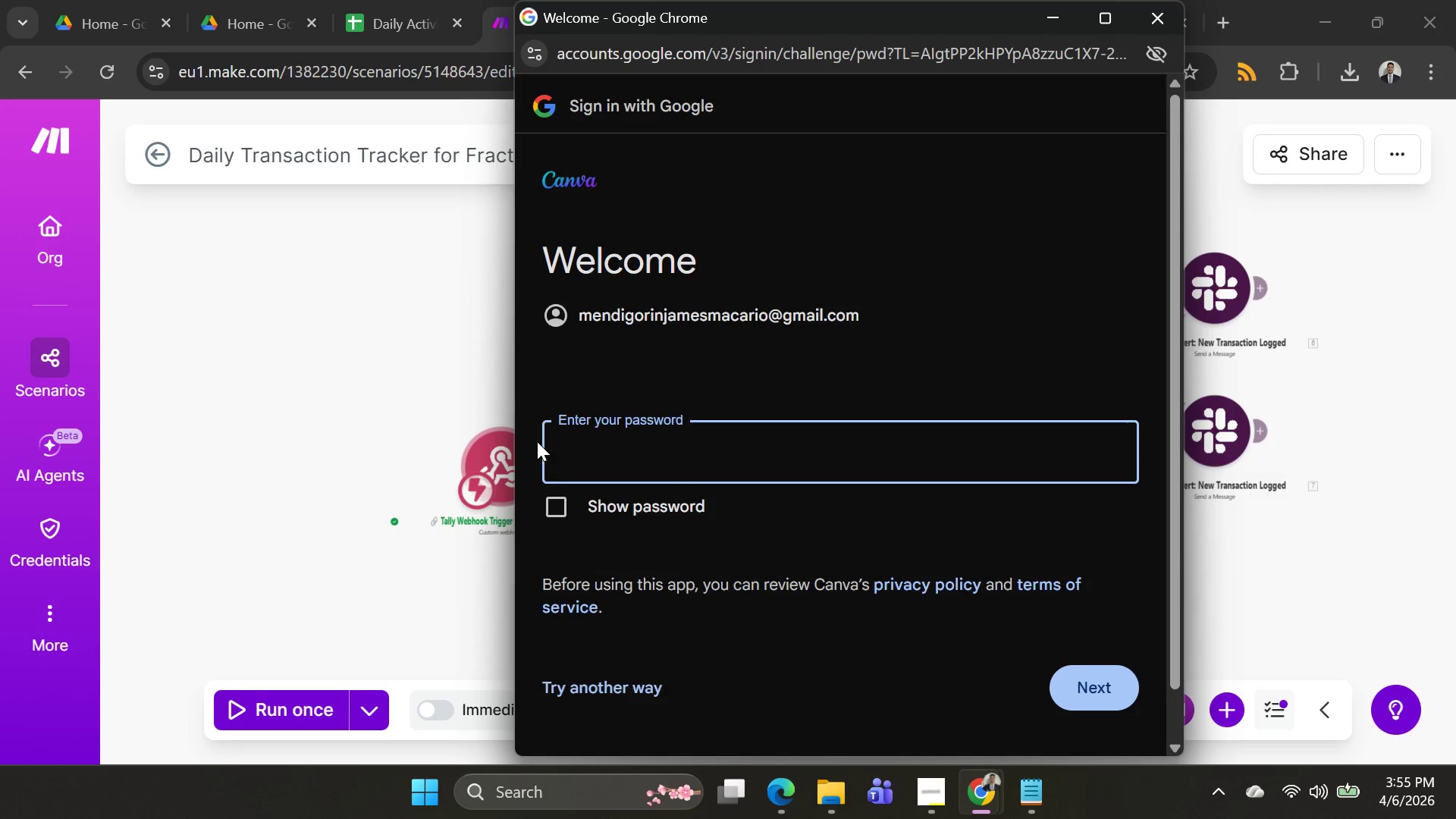 
type([redacted])
 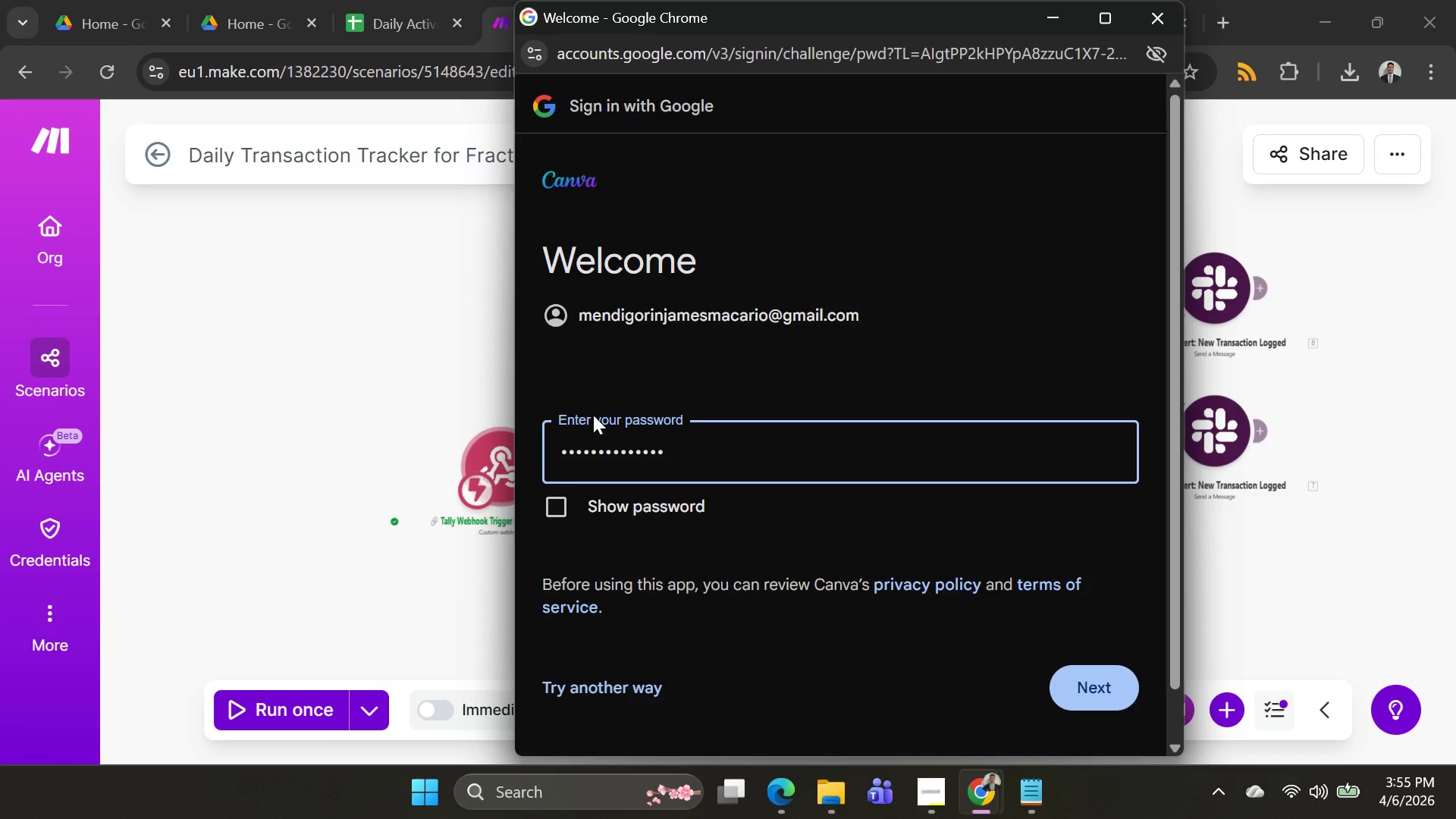 
hold_key(key=Backspace, duration=1.08)
 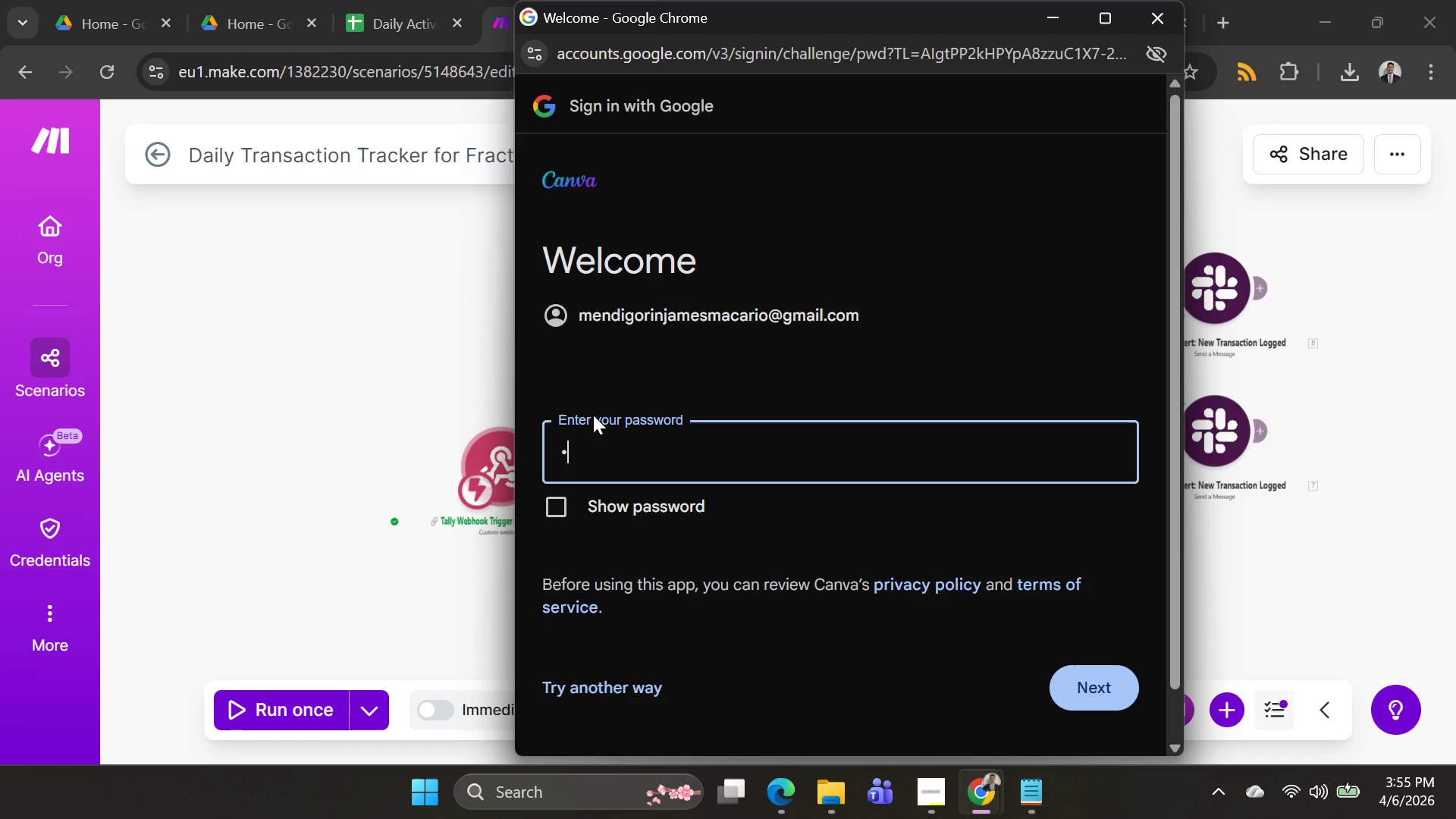 
key(Enter)
 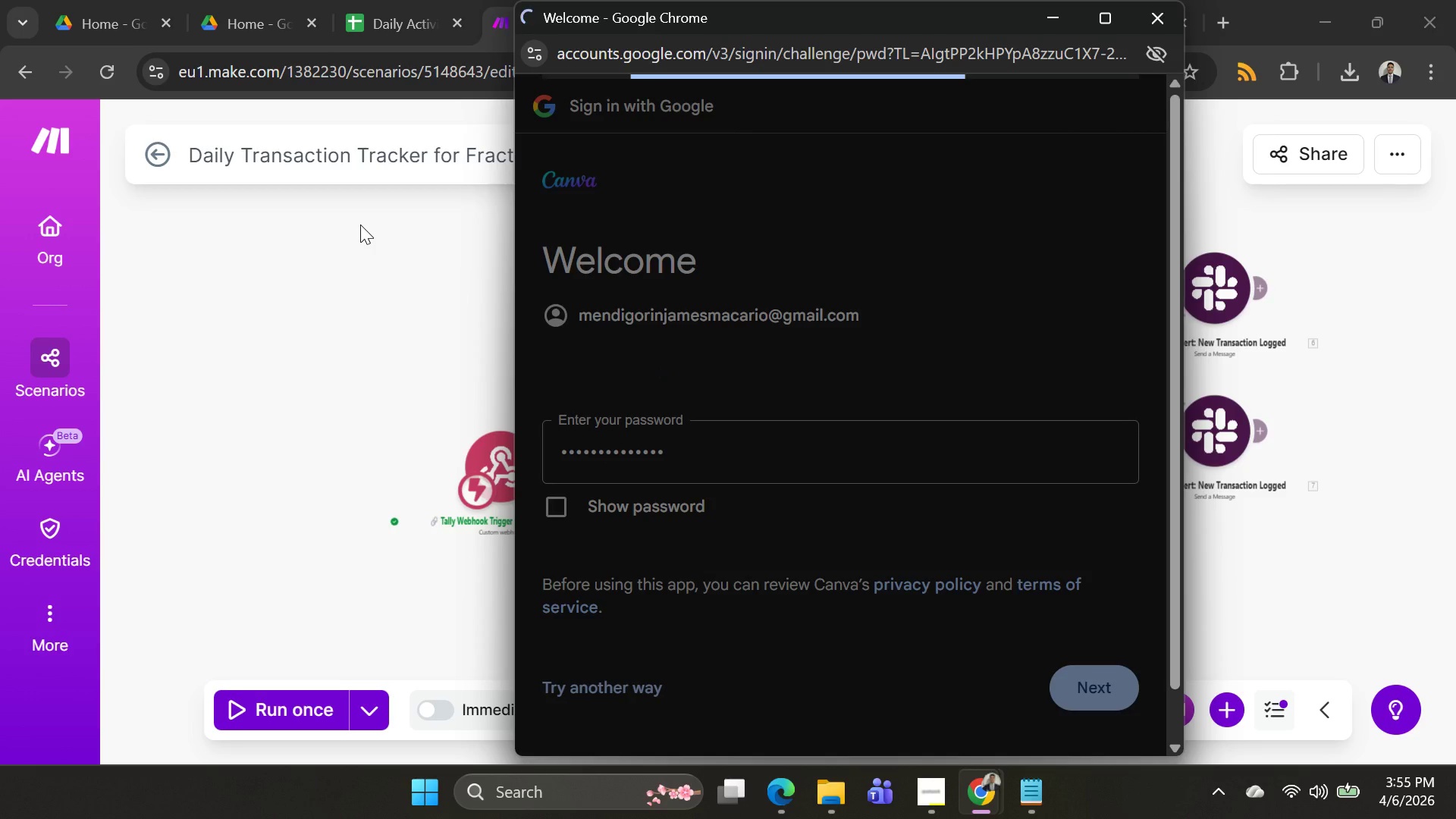 
wait(5.11)
 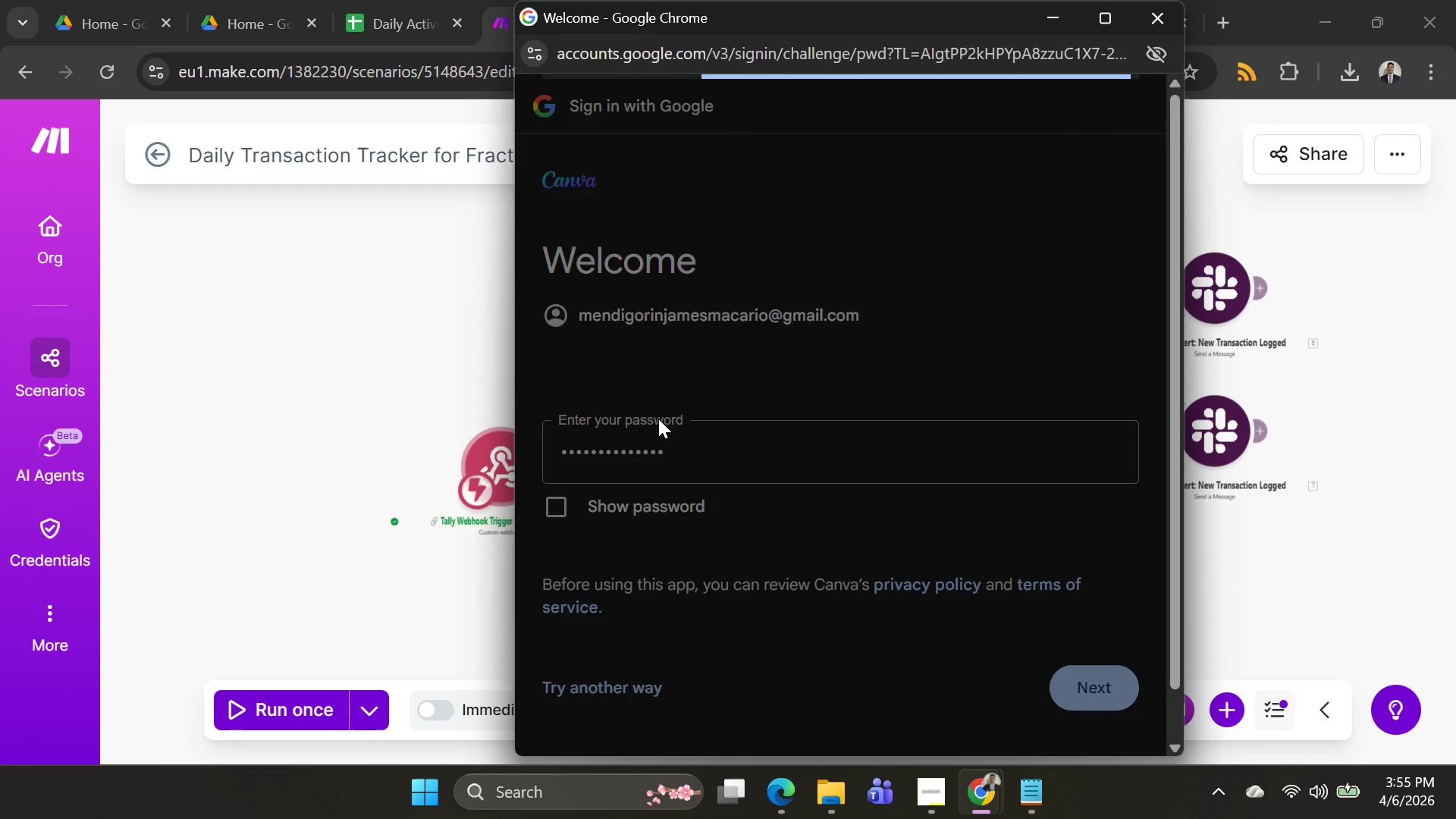 
key(Alt+AltLeft)
 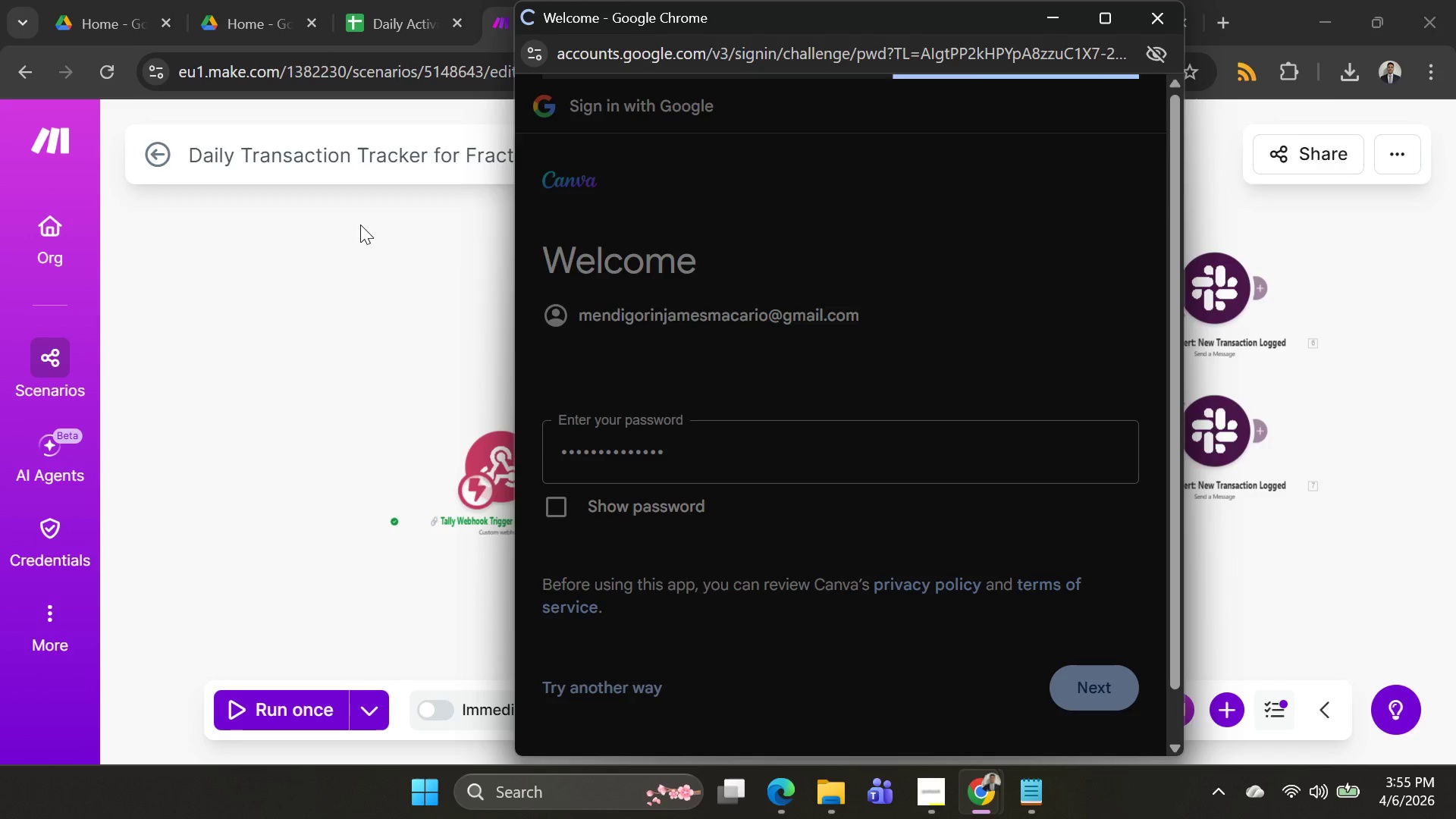 
key(Alt+AltLeft)
 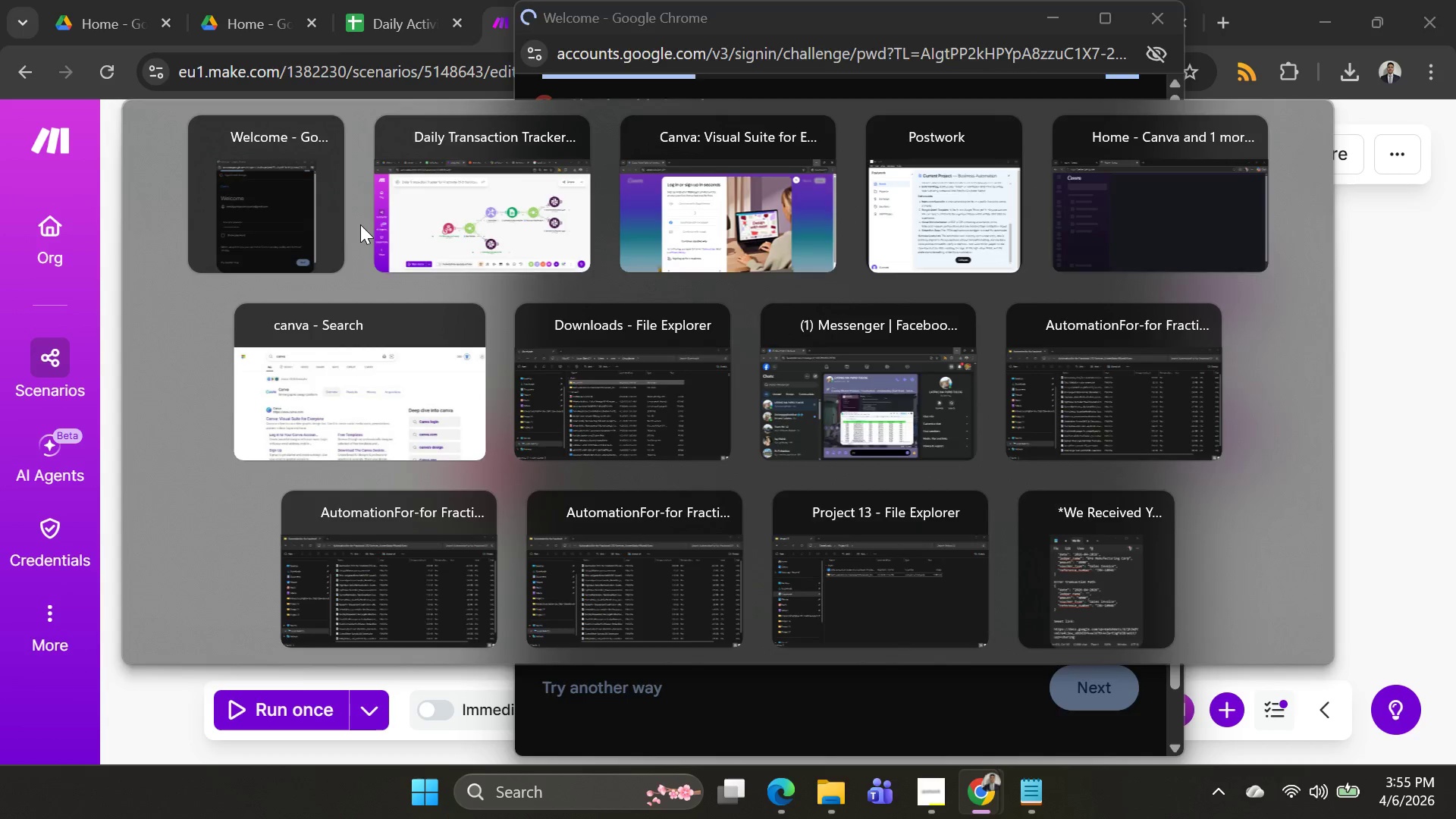 
key(Alt+Tab)
 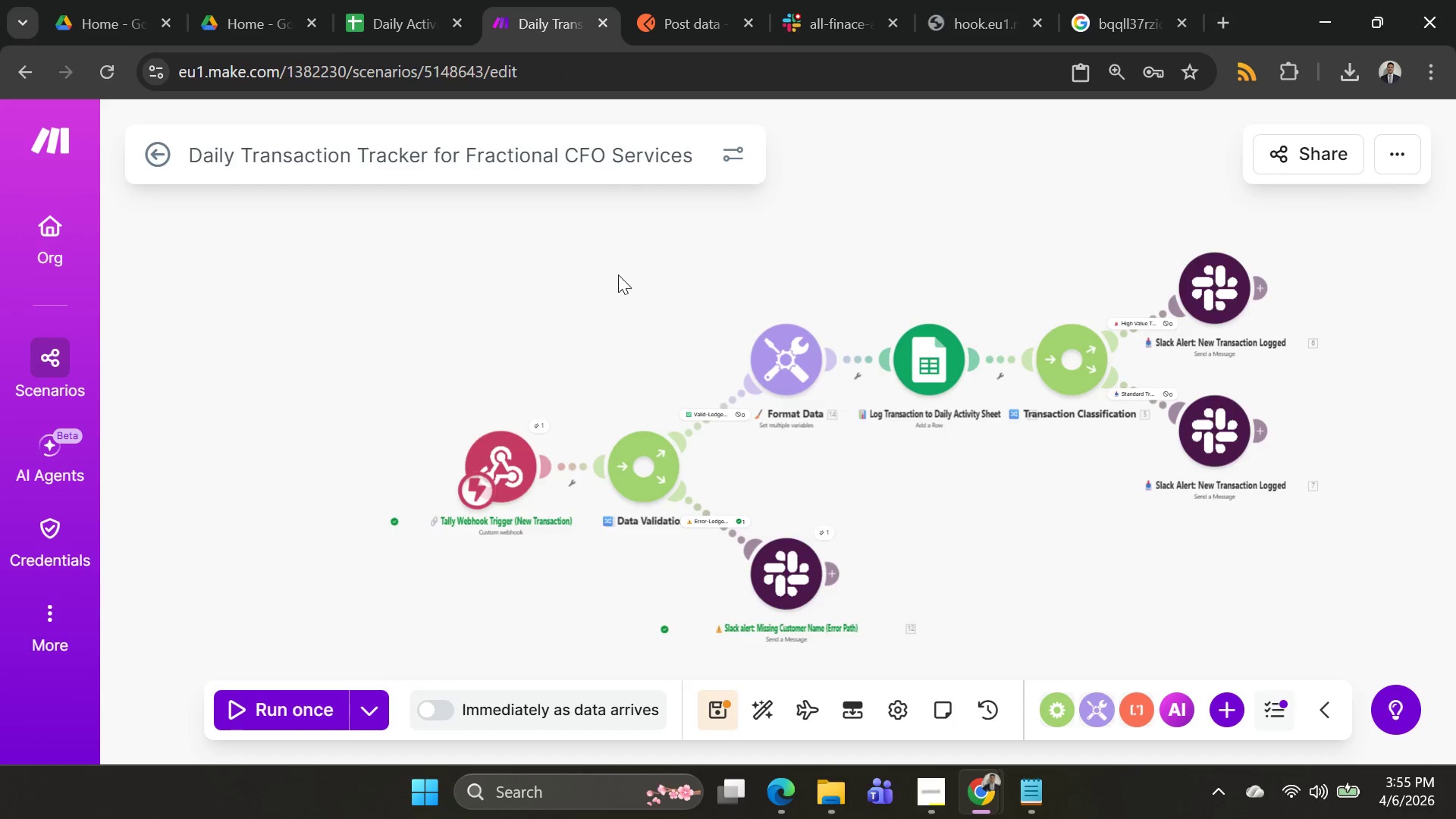 
key(Alt+AltLeft)
 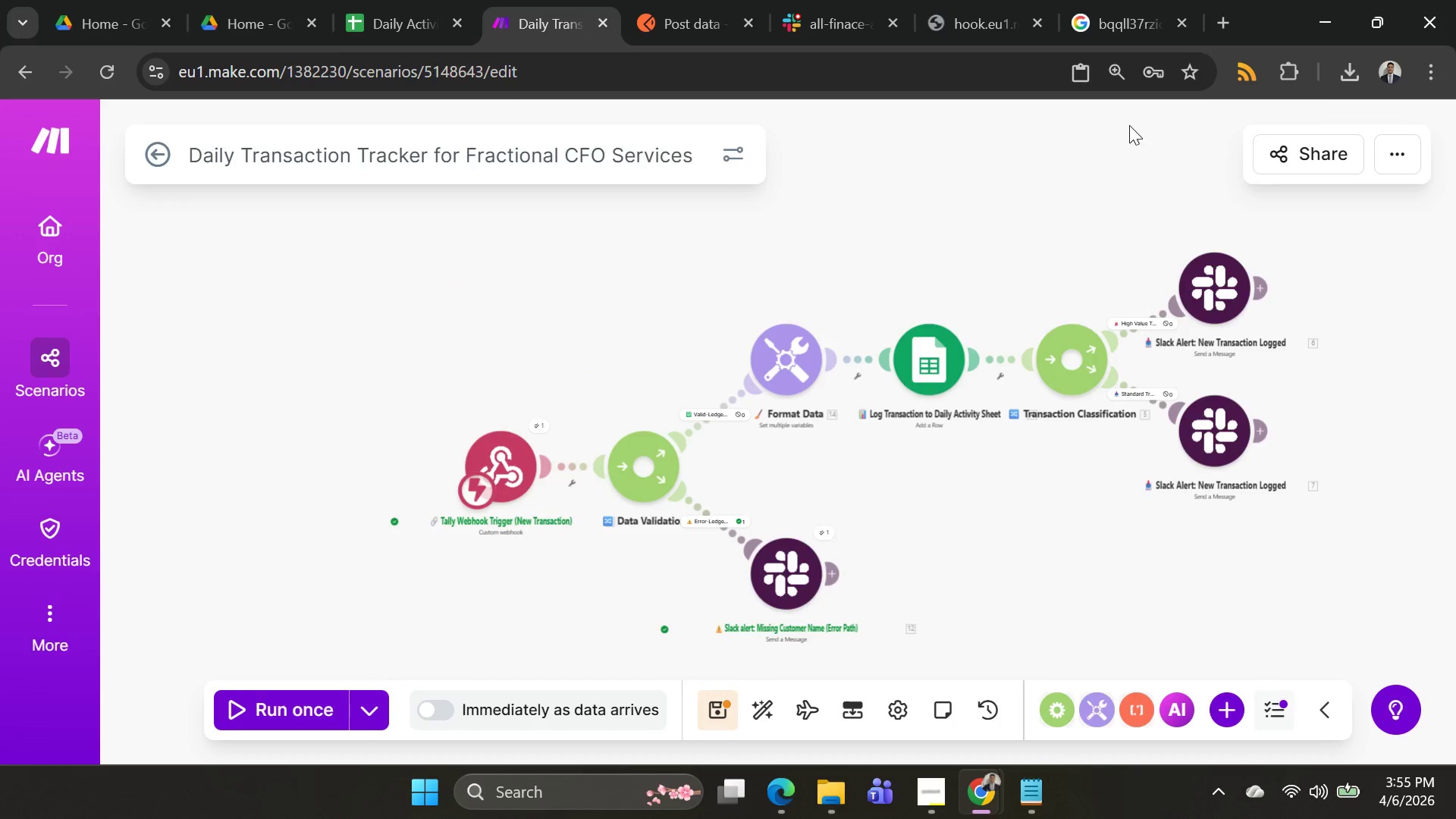 
key(Alt+Tab)
 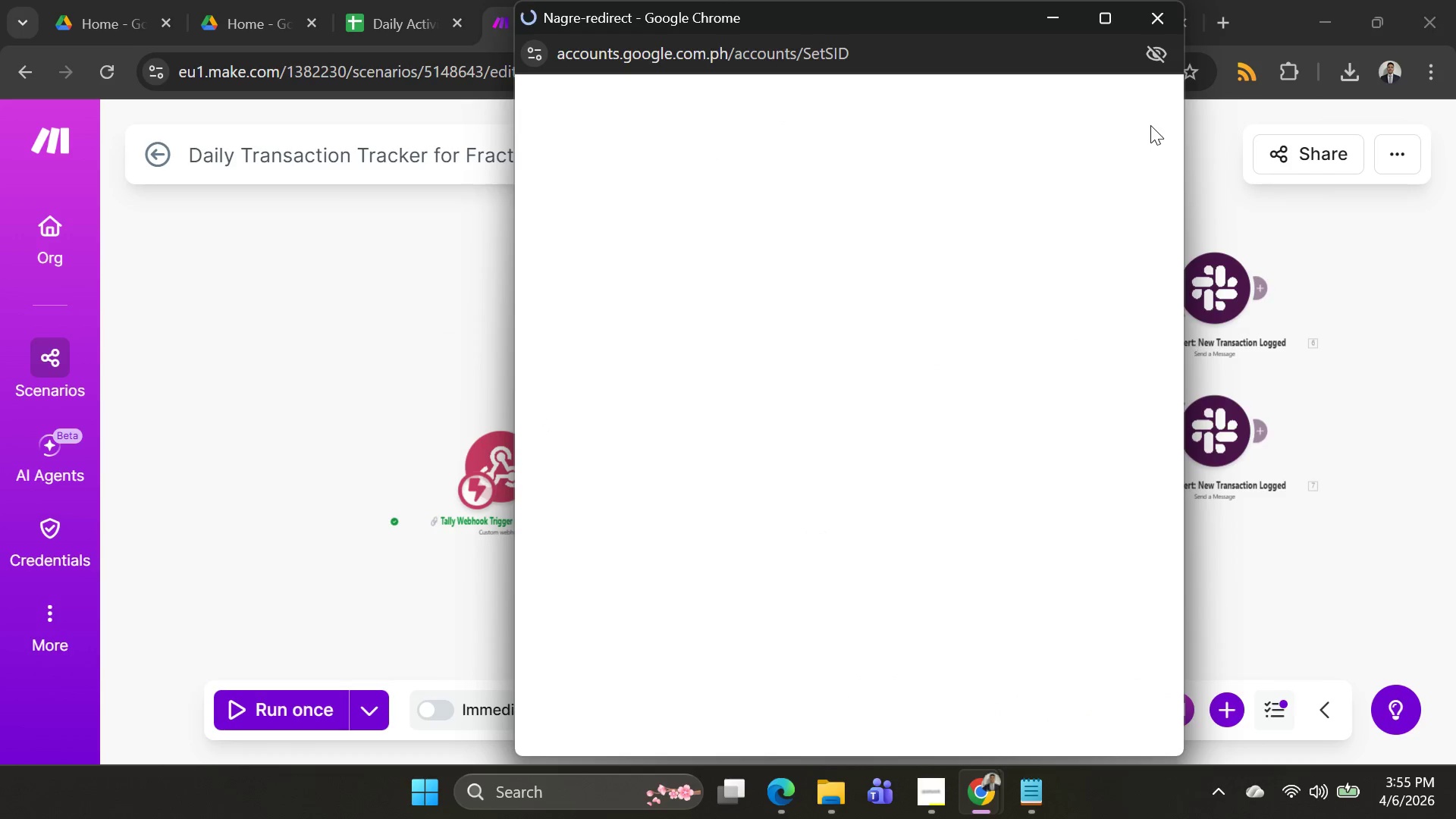 
key(Alt+AltLeft)
 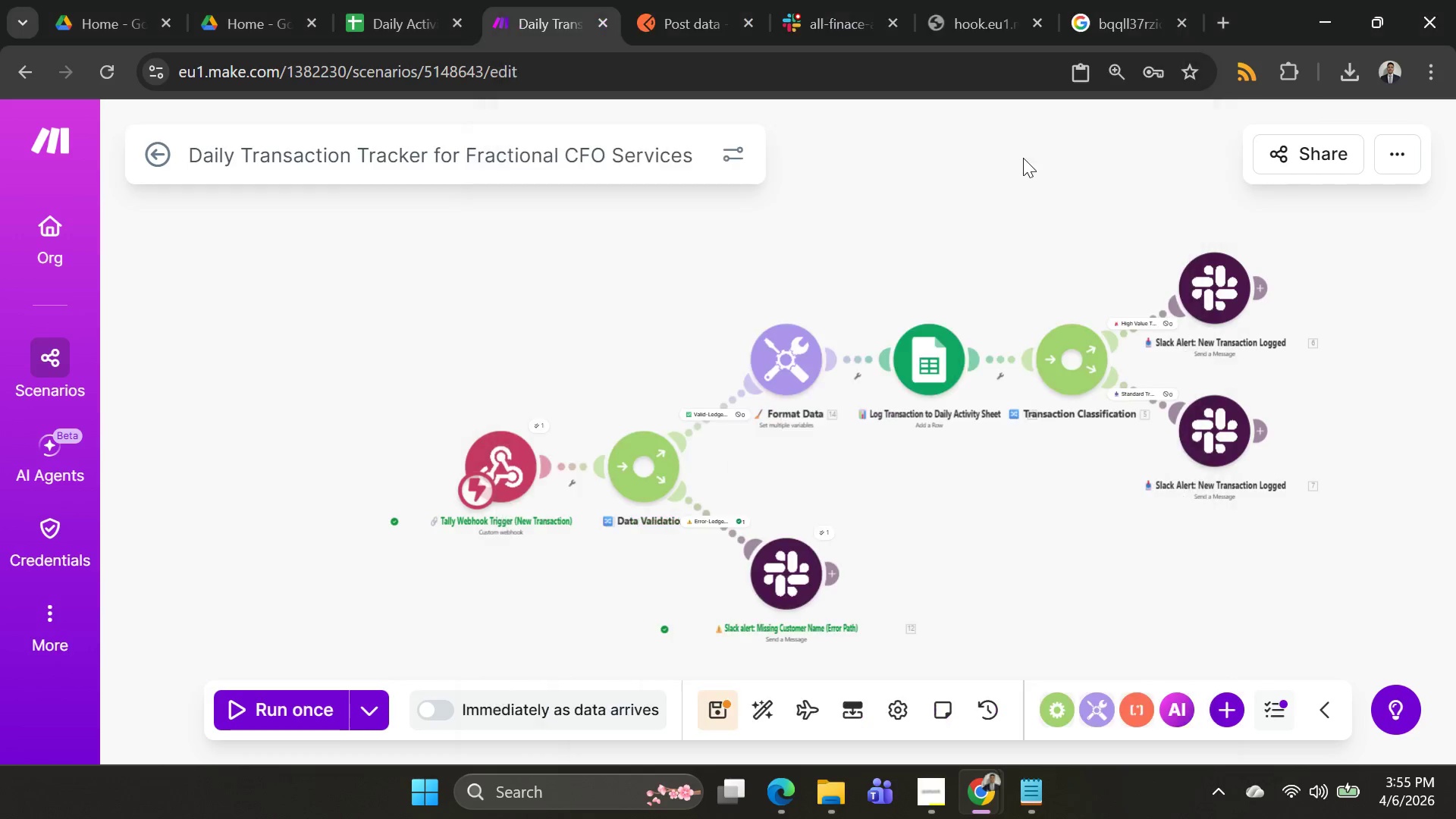 
key(Alt+Tab)
 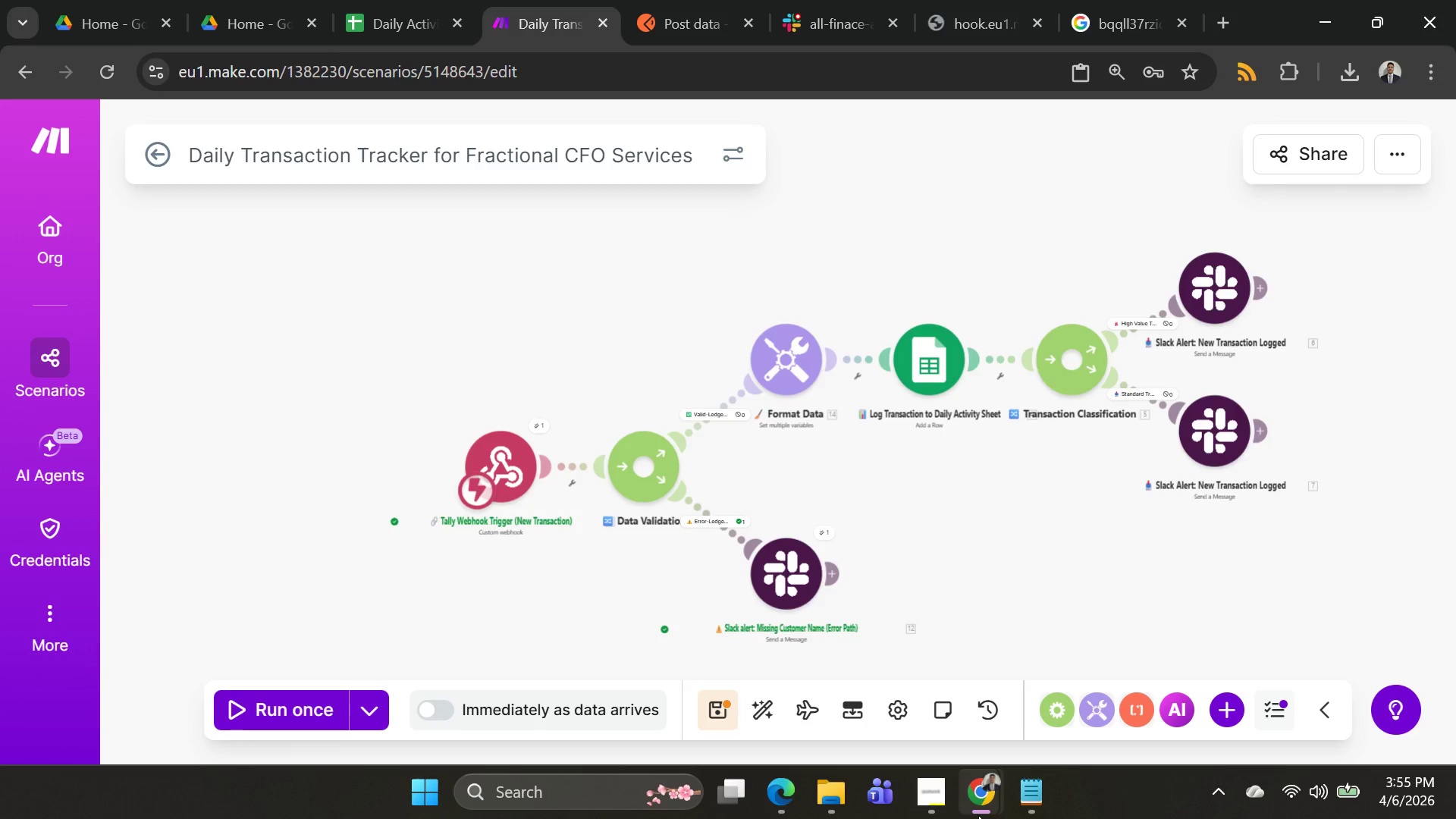 
left_click([978, 815])
 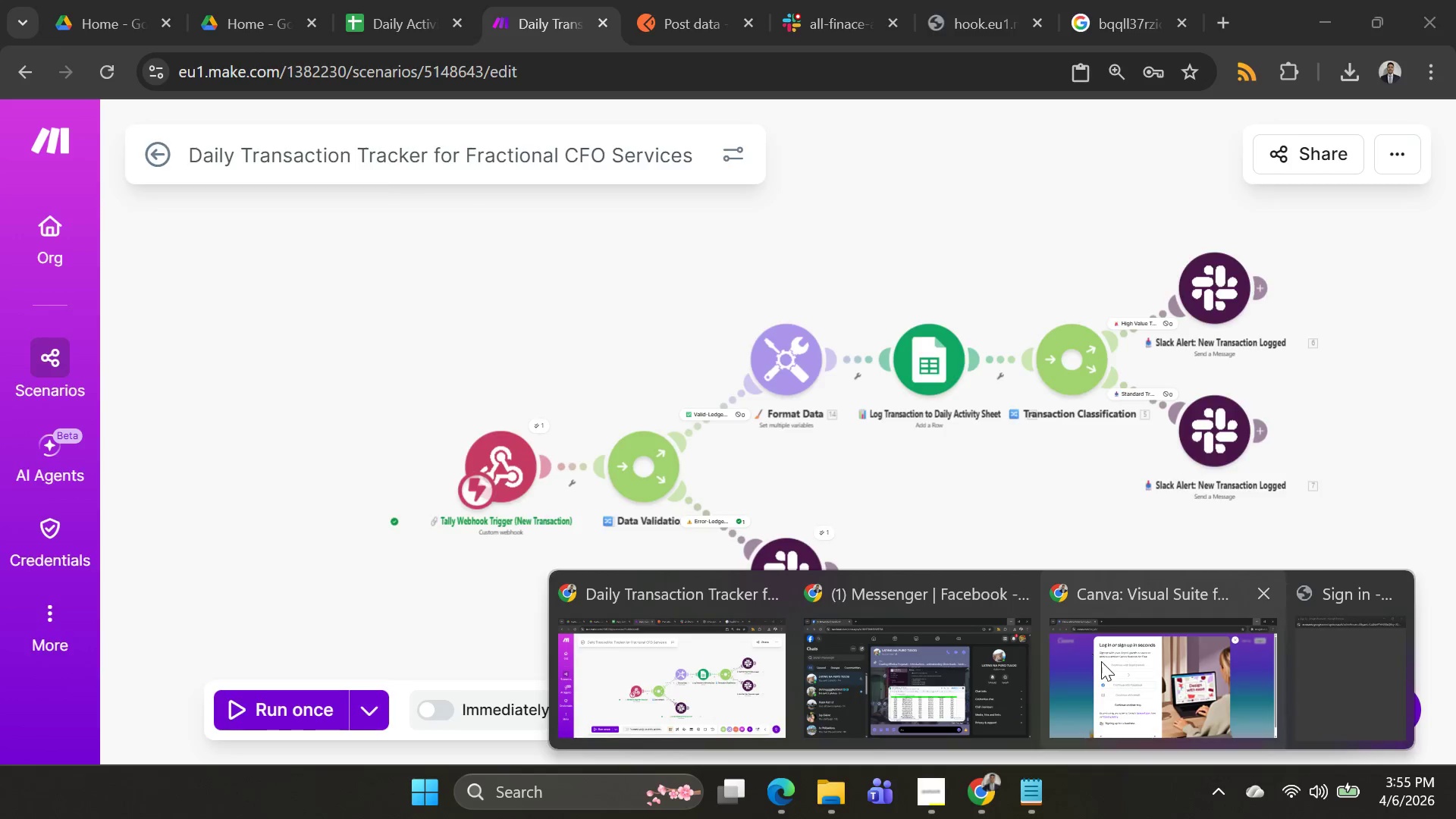 
left_click([1101, 661])
 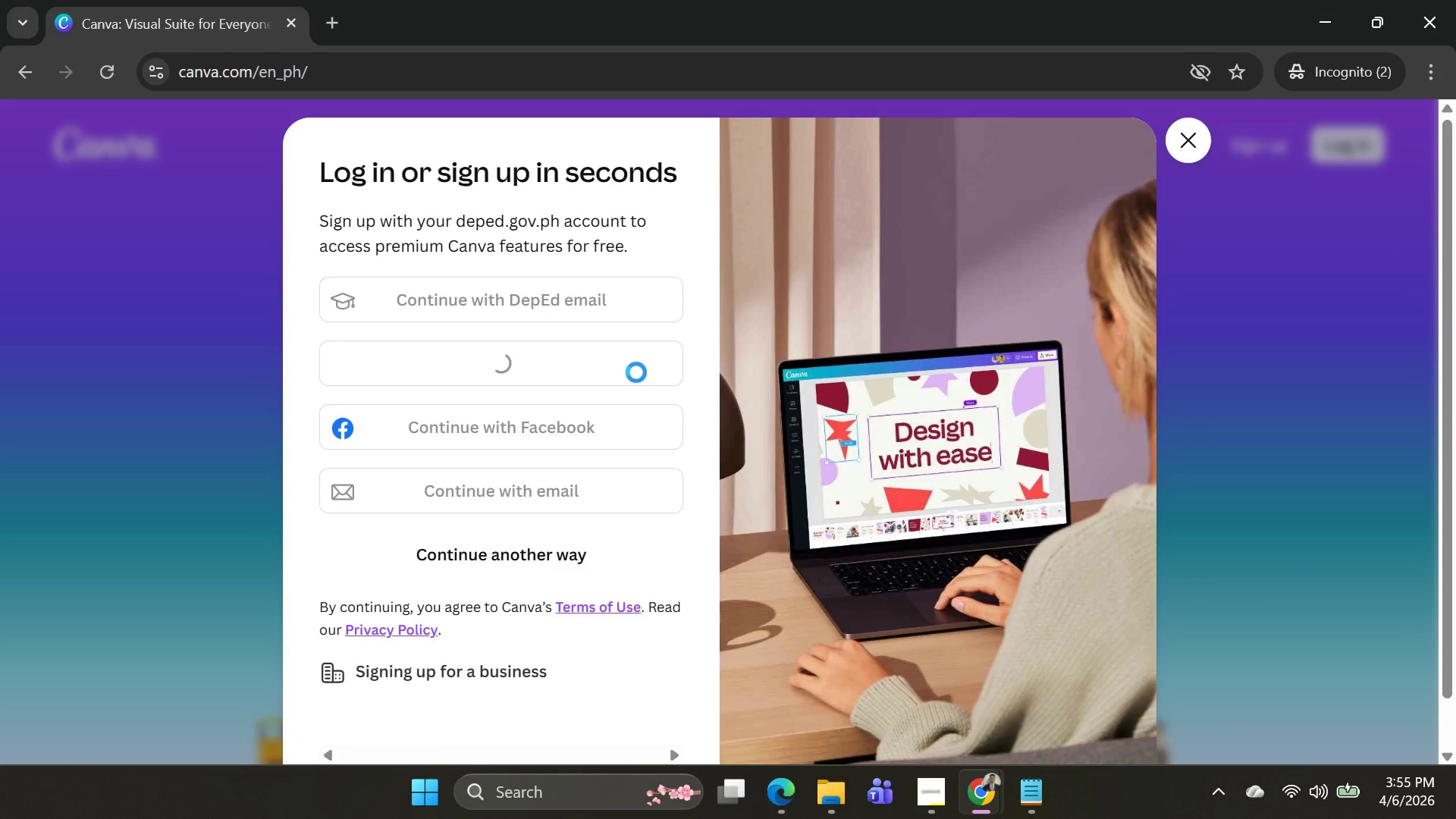 
key(Alt+AltLeft)
 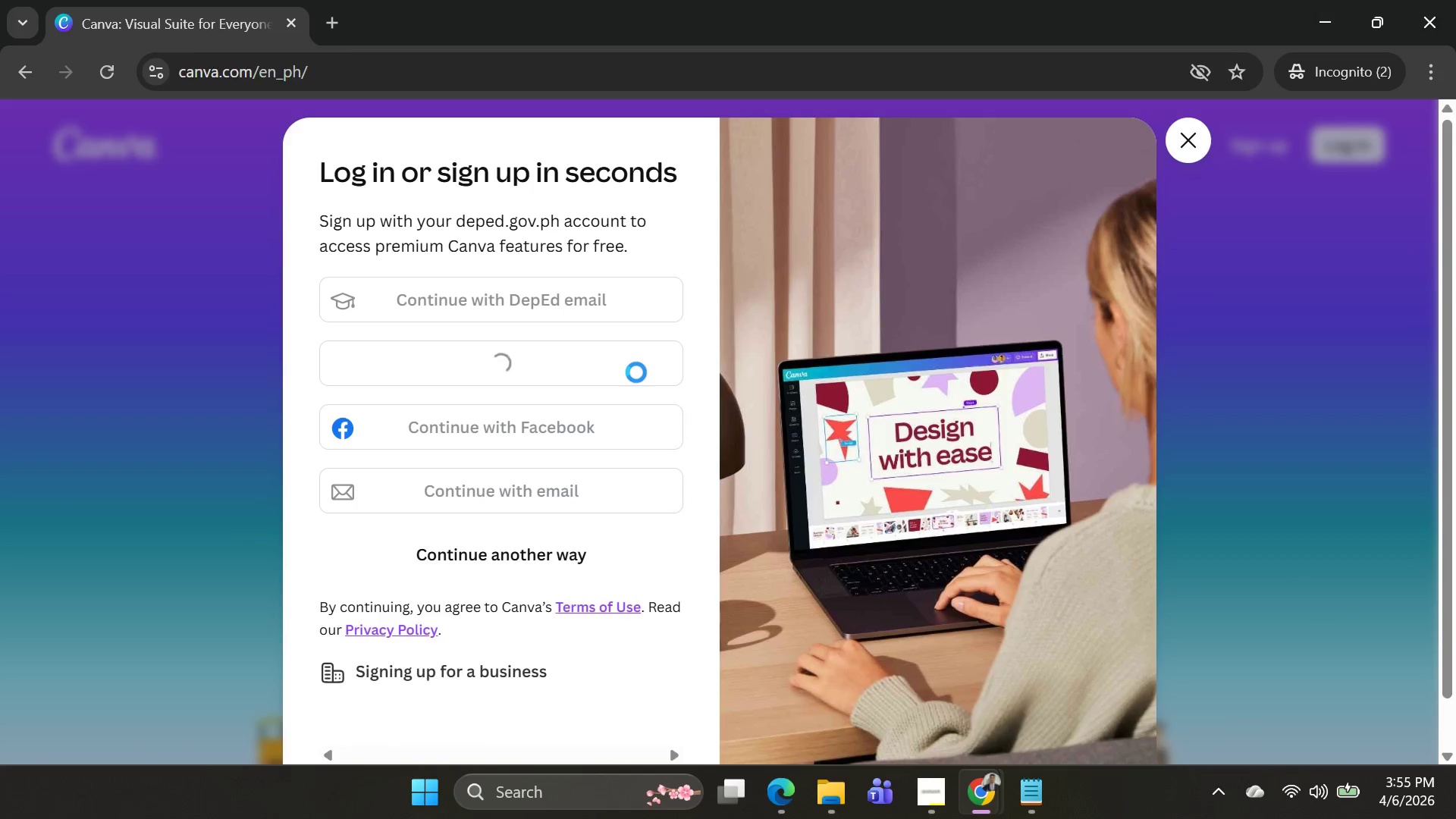 
key(Alt+Tab)
 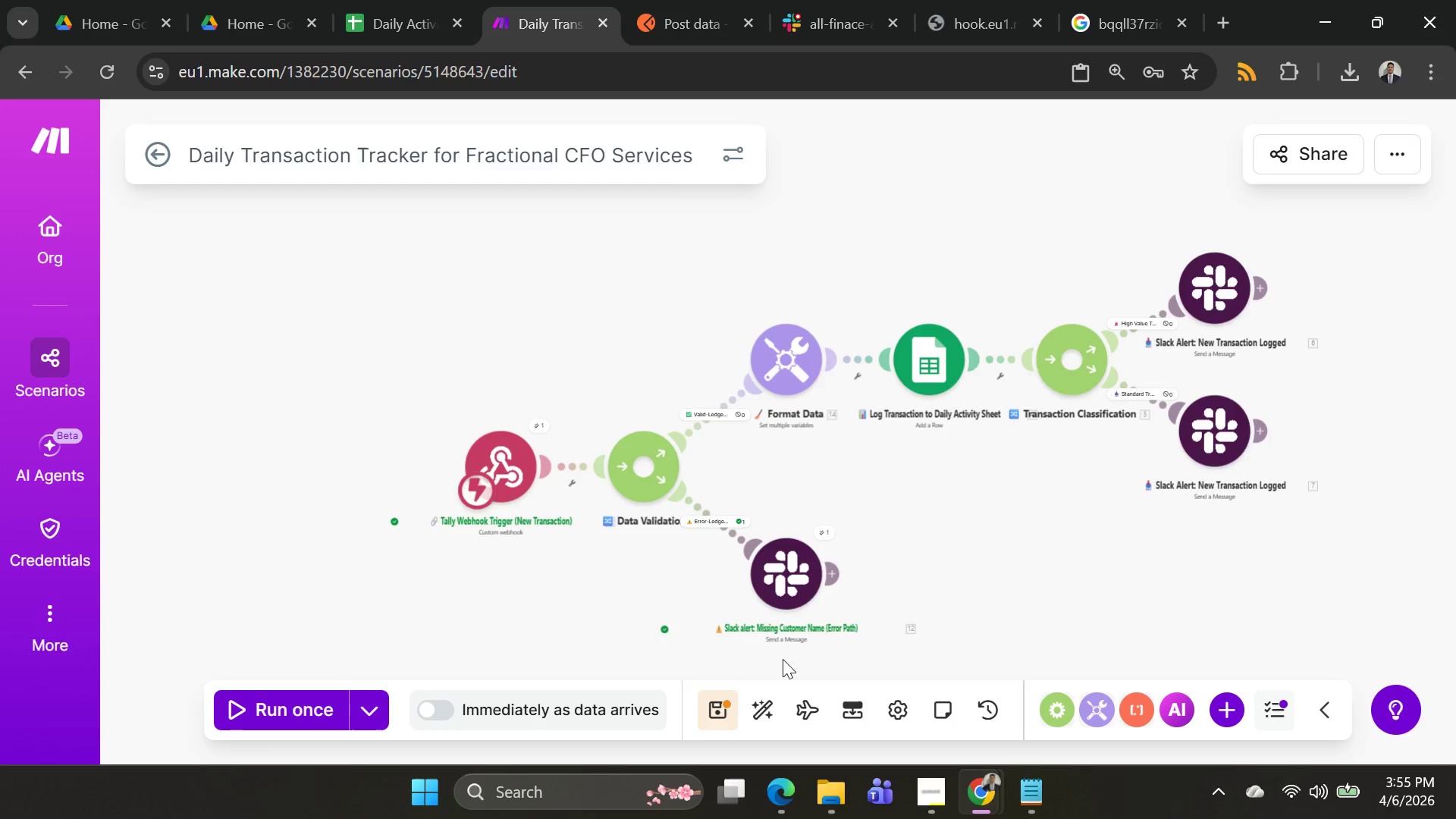 
left_click([764, 705])
 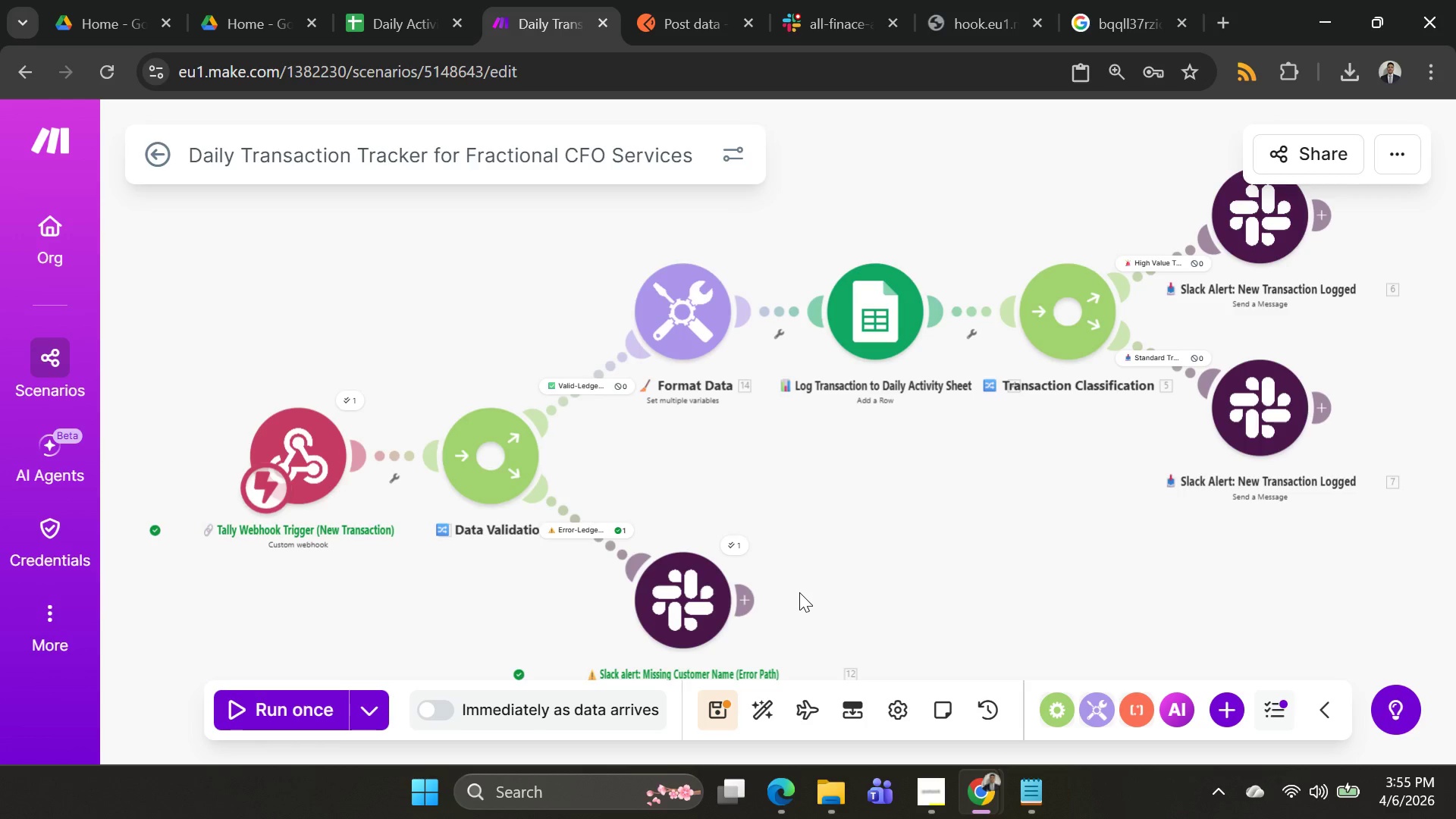 
wait(14.84)
 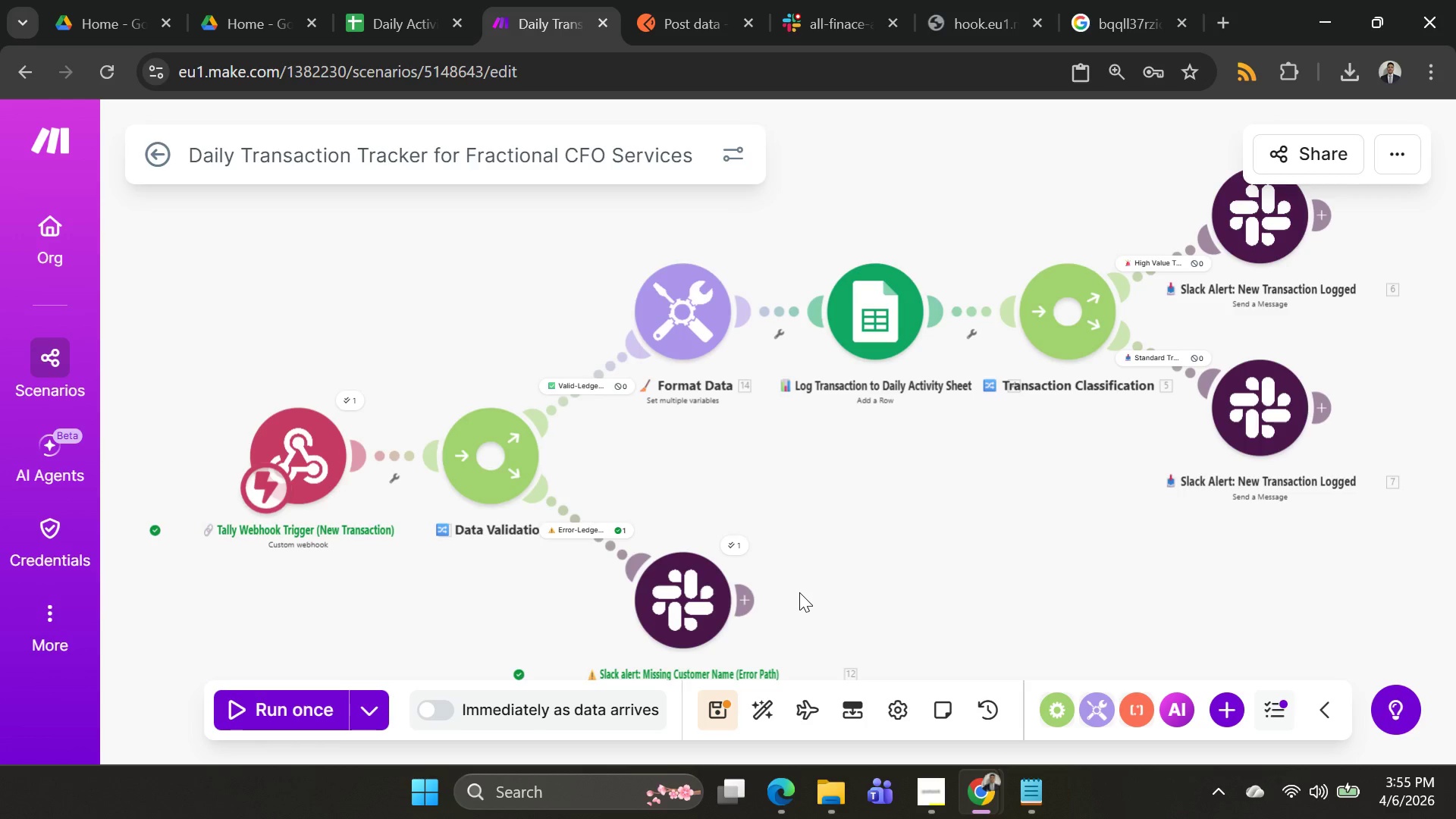 
left_click([696, 17])
 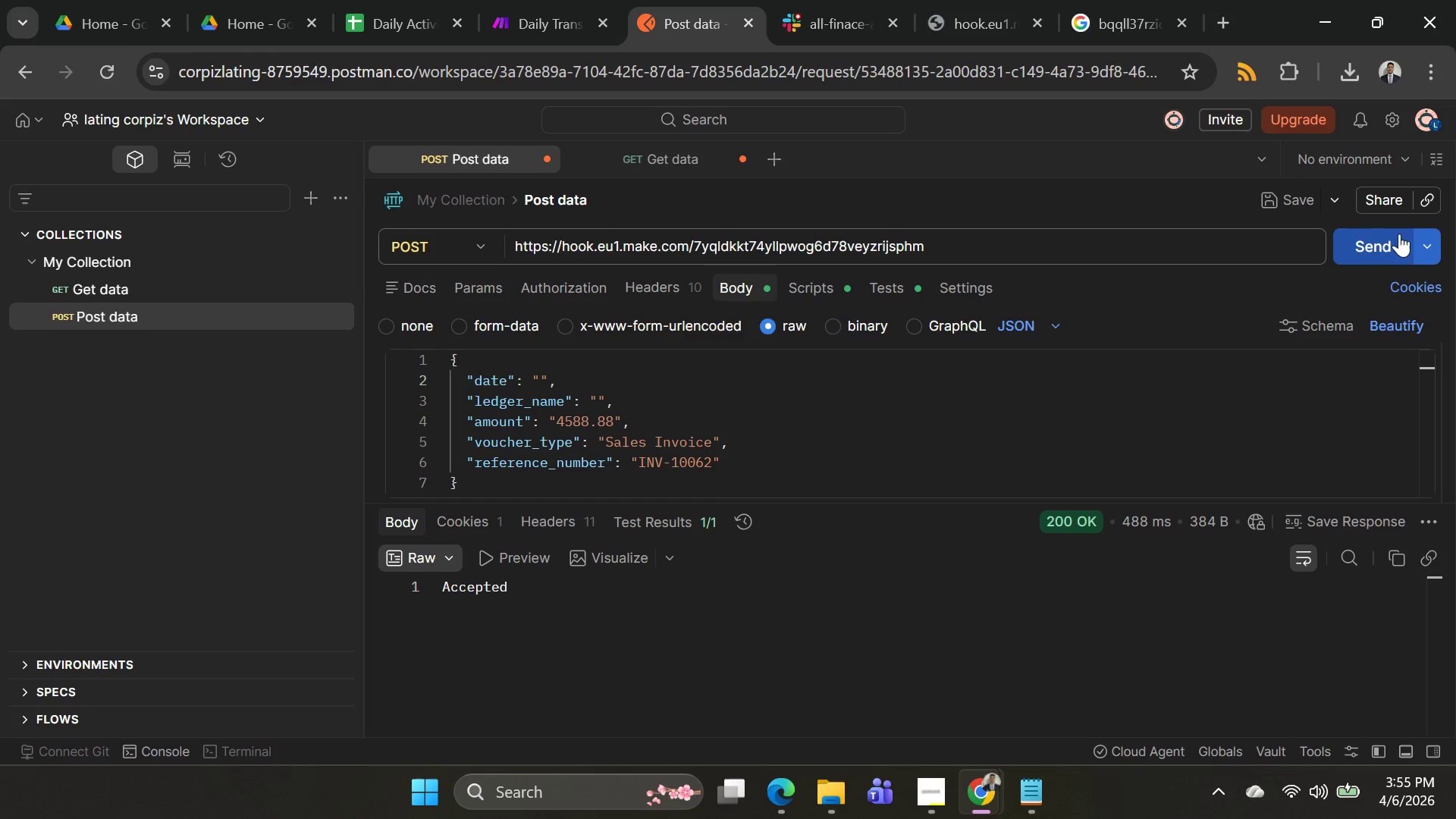 
left_click([1393, 198])
 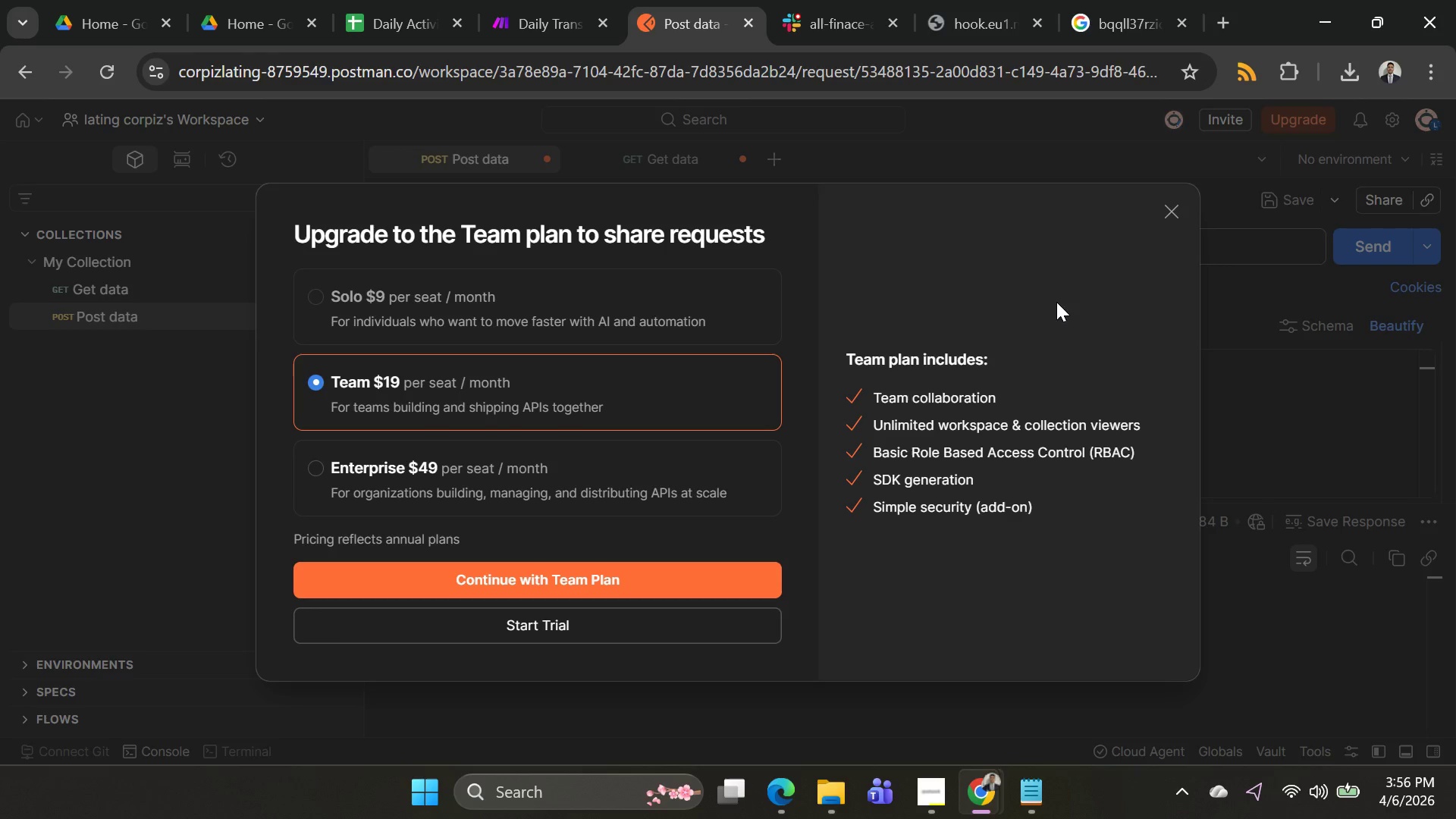 
wait(7.8)
 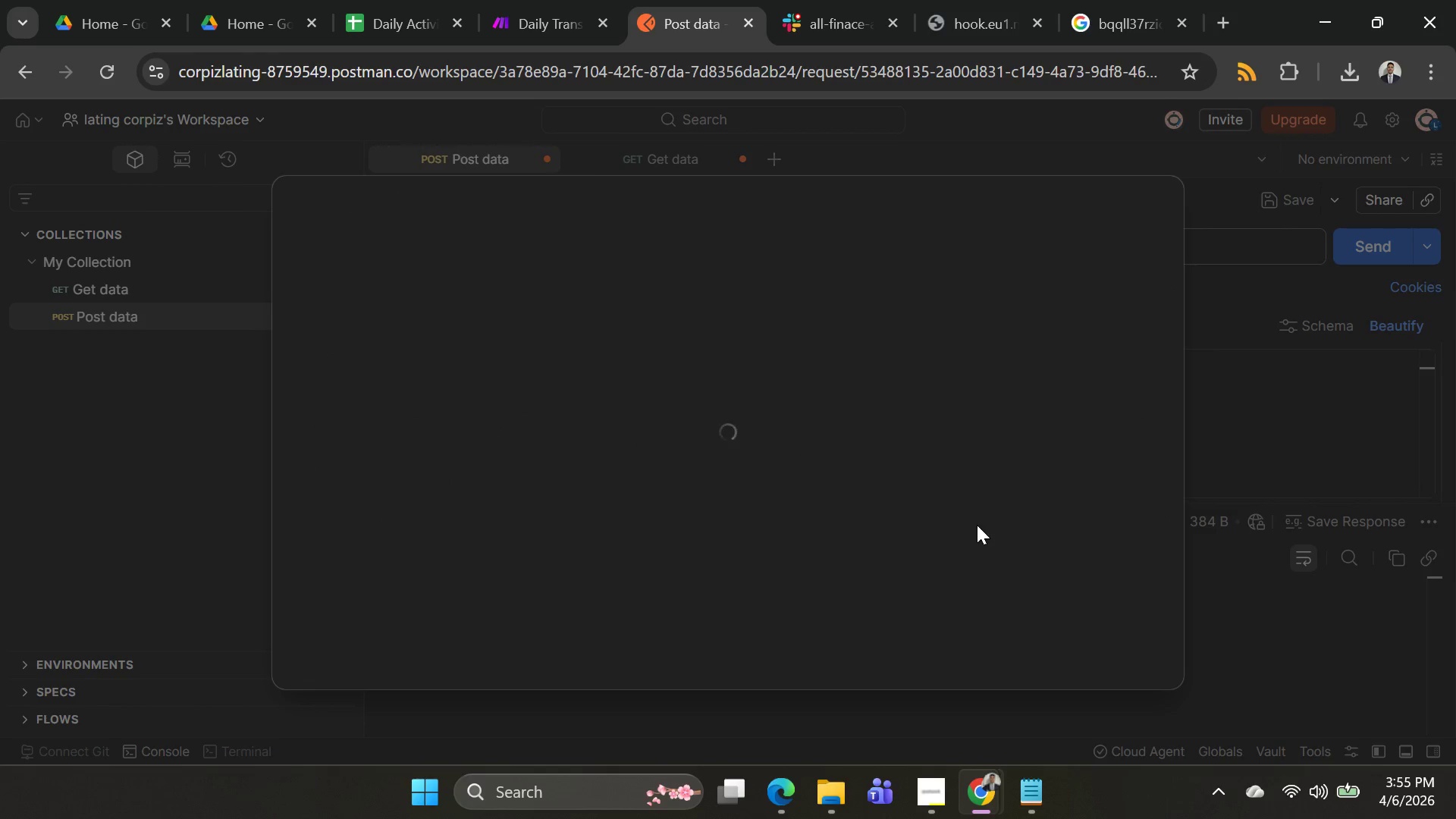 
left_click([613, 620])
 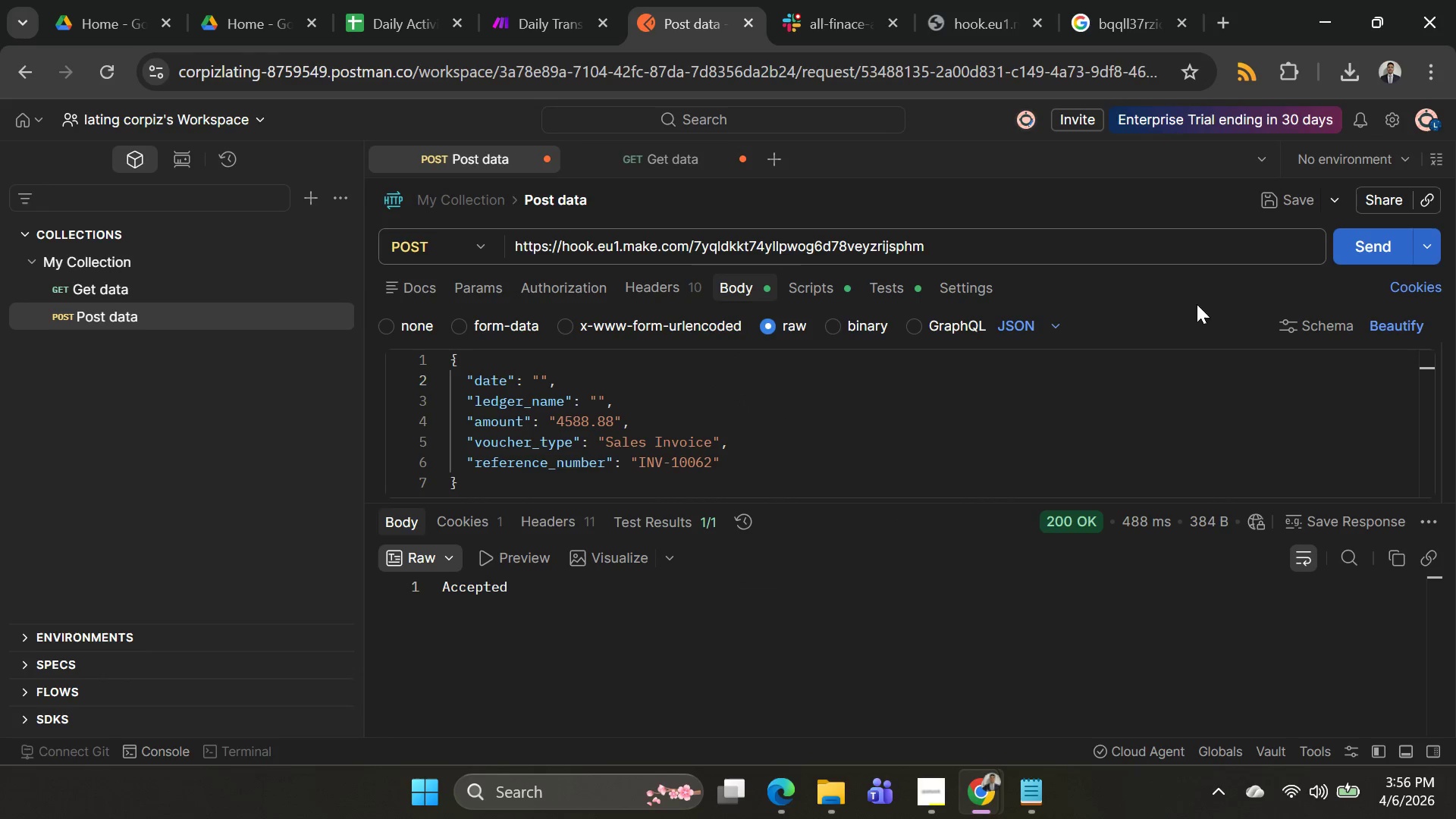 
wait(12.26)
 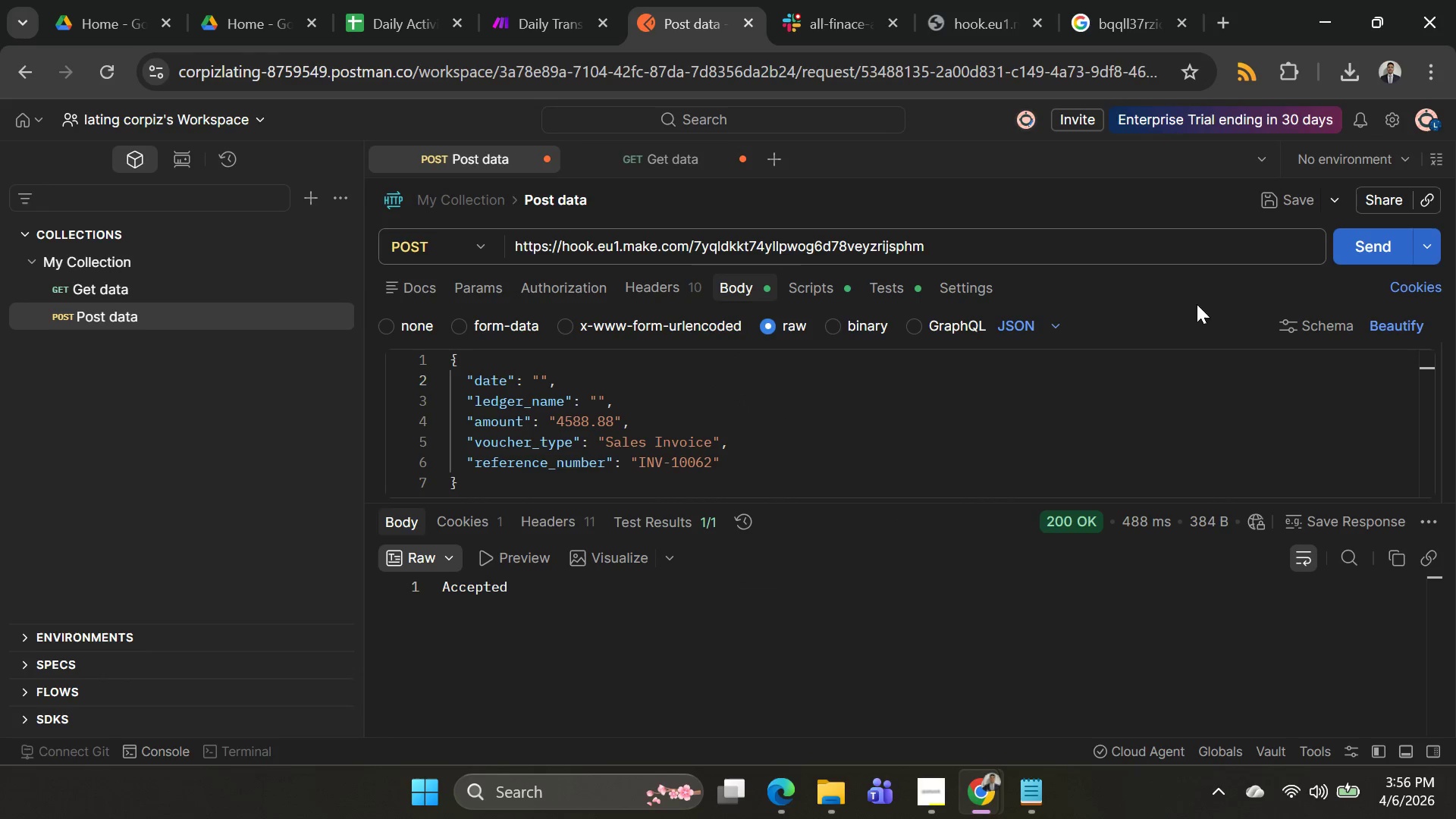 
left_click([1387, 193])
 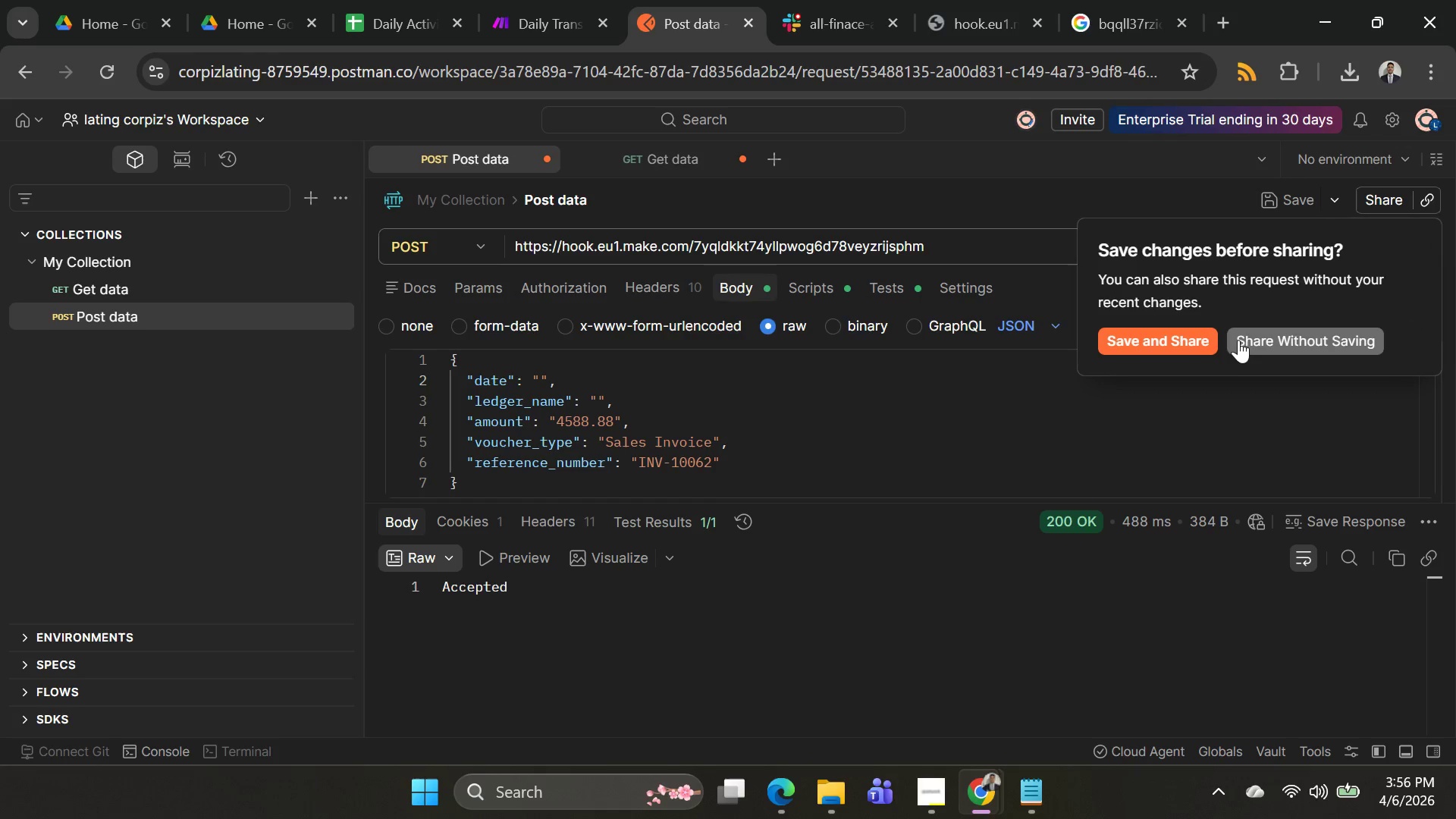 
left_click([1194, 346])
 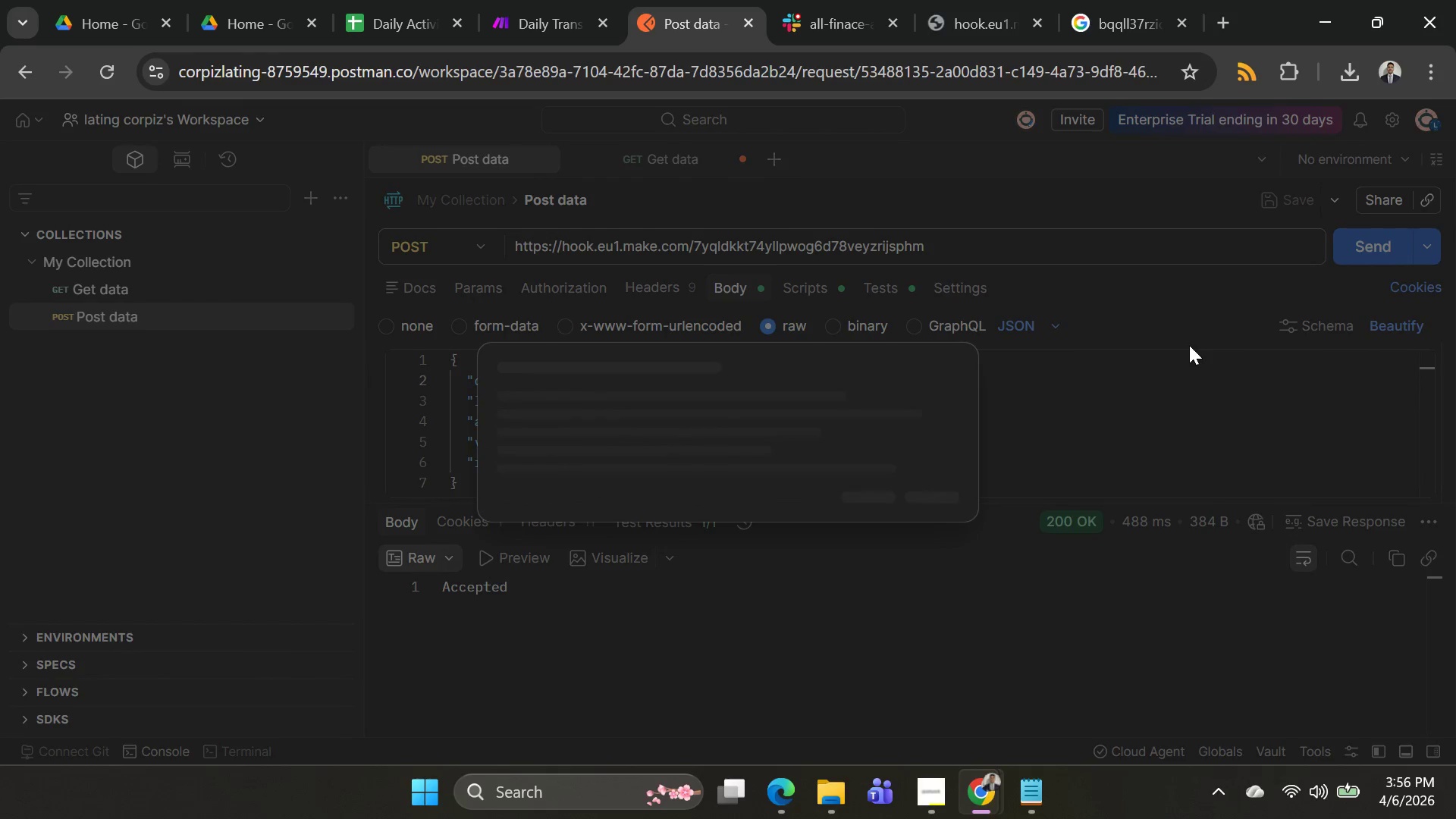 
mouse_move([911, 413])
 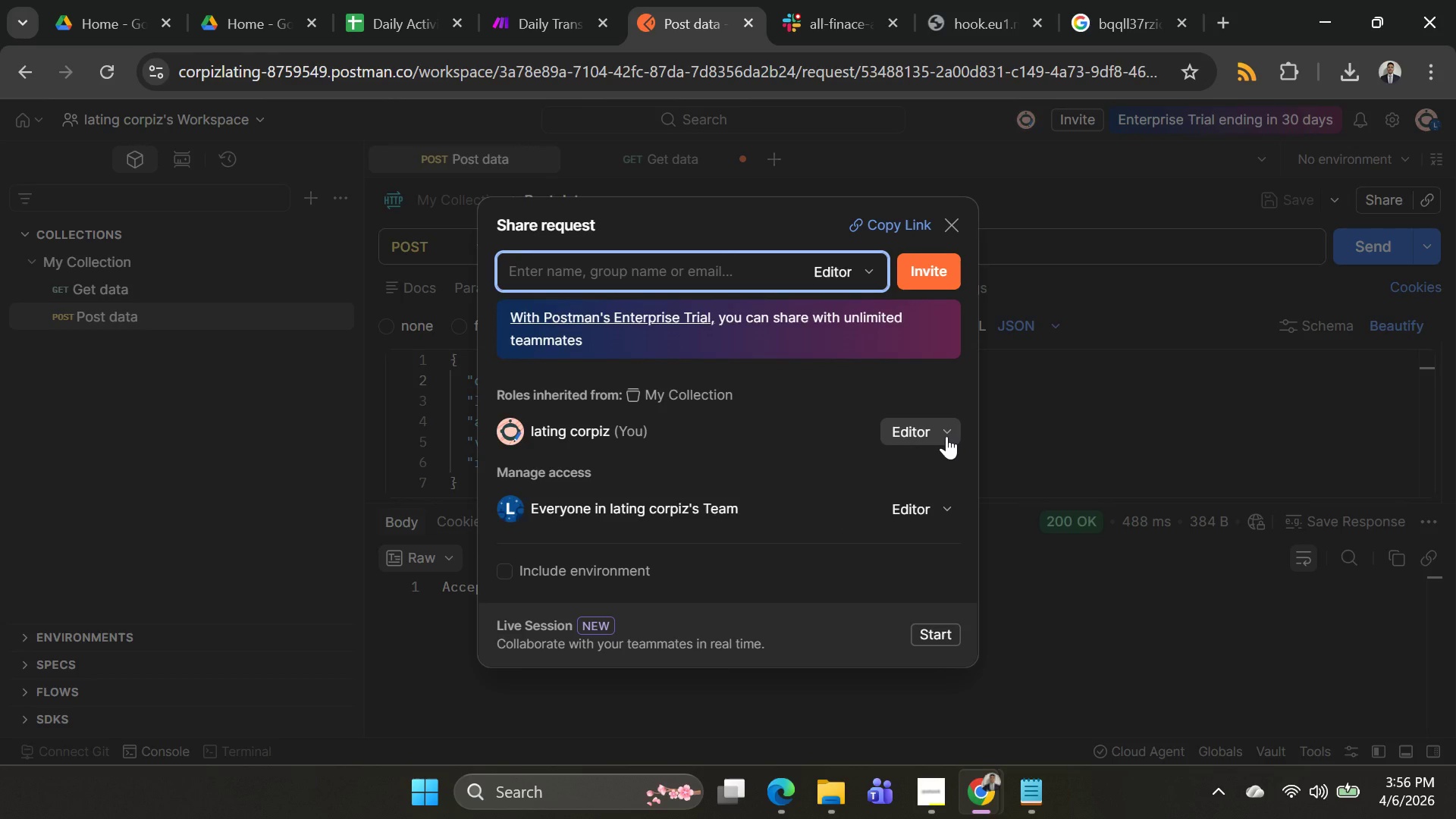 
wait(9.08)
 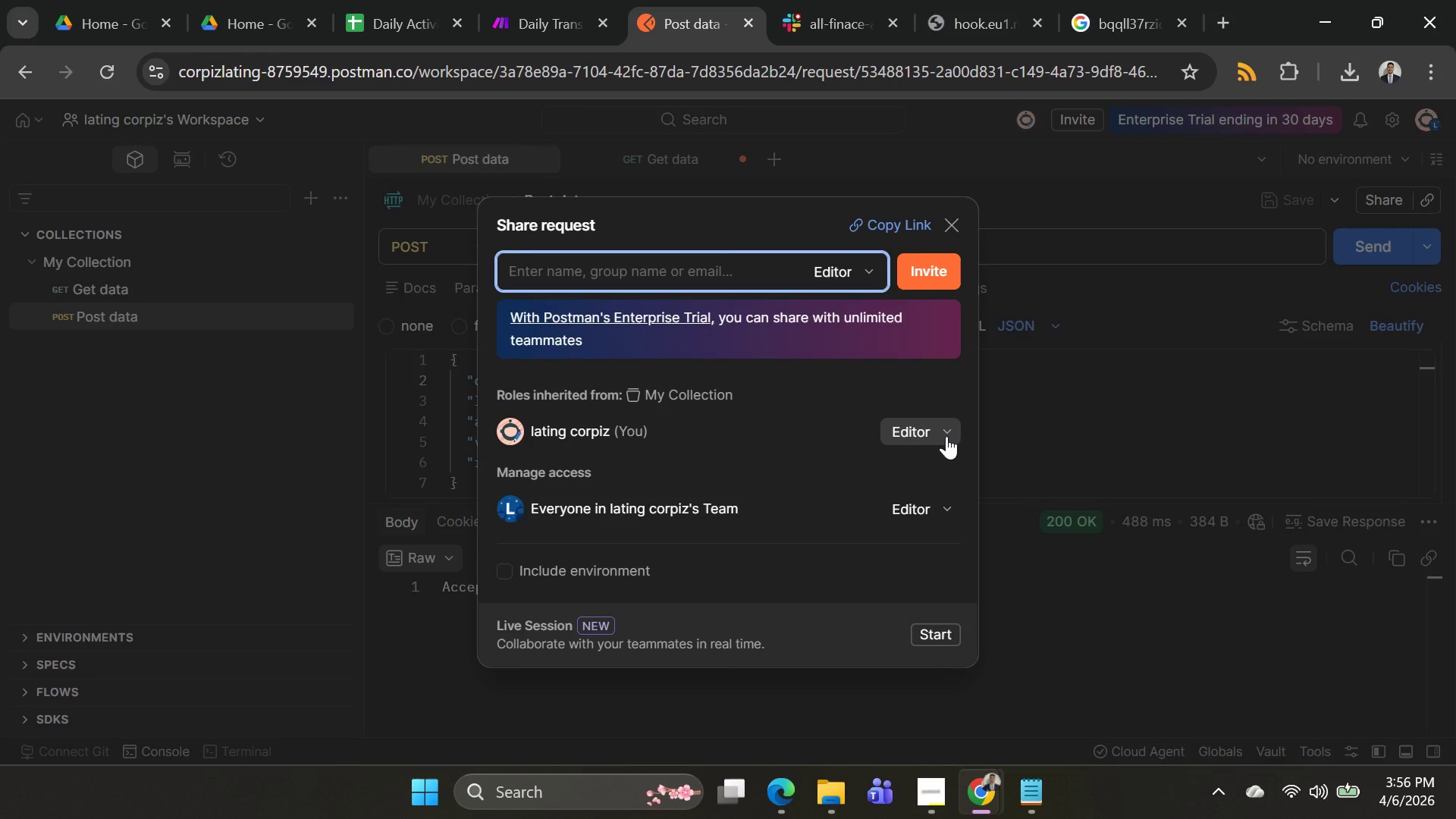 
scroll: coordinate [741, 479], scroll_direction: down, amount: 3.0
 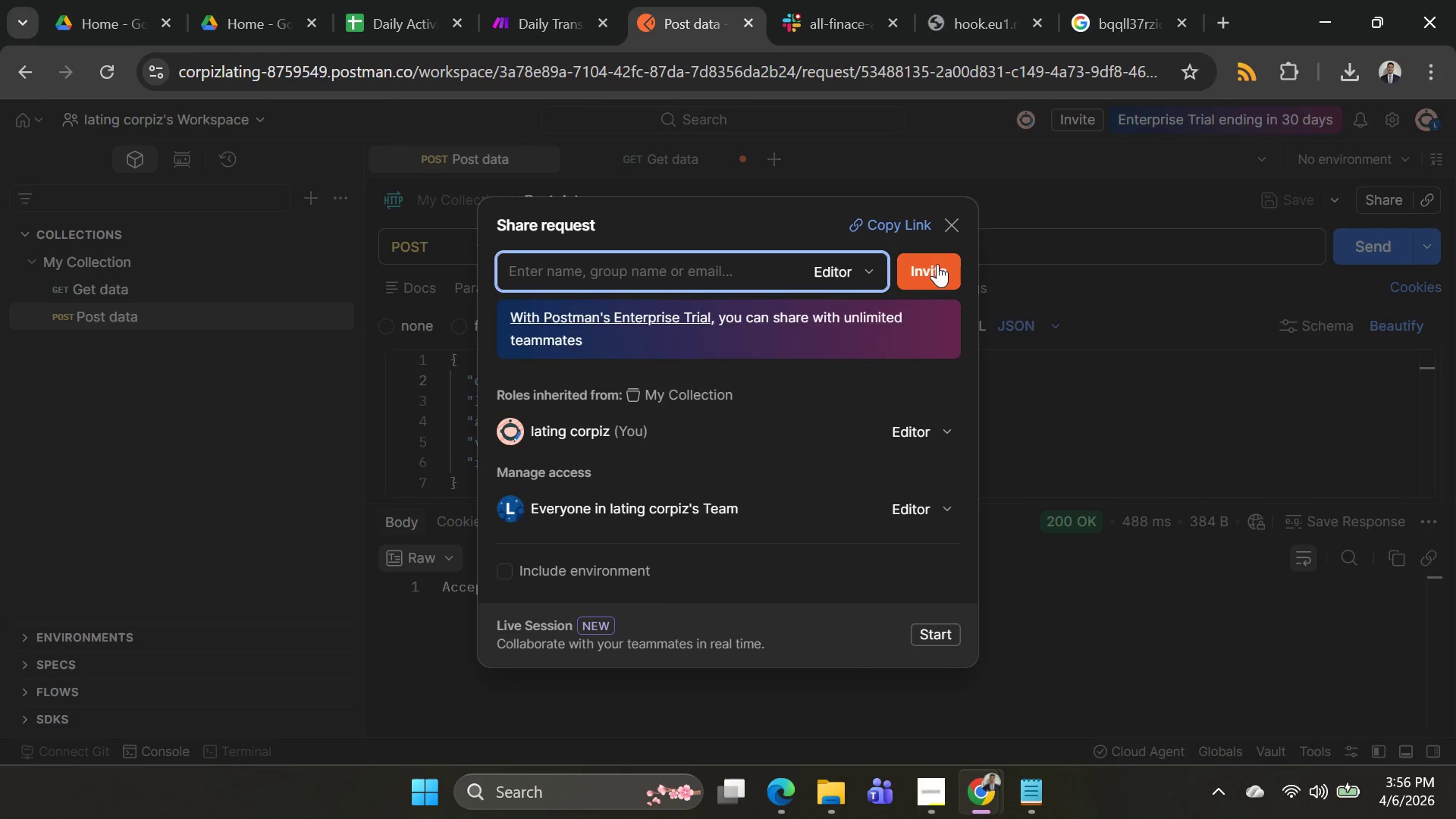 
wait(5.7)
 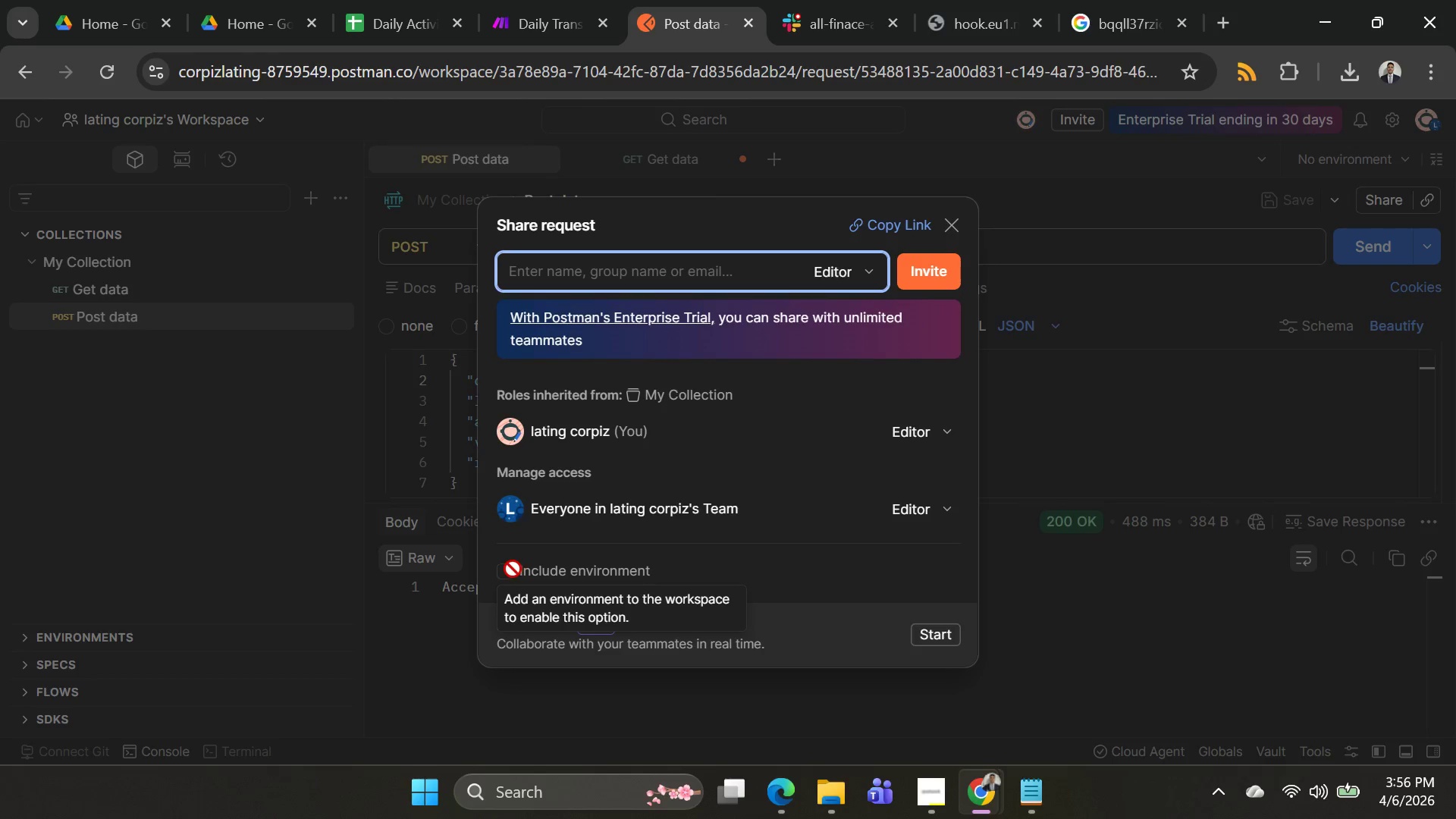 
left_click([904, 224])
 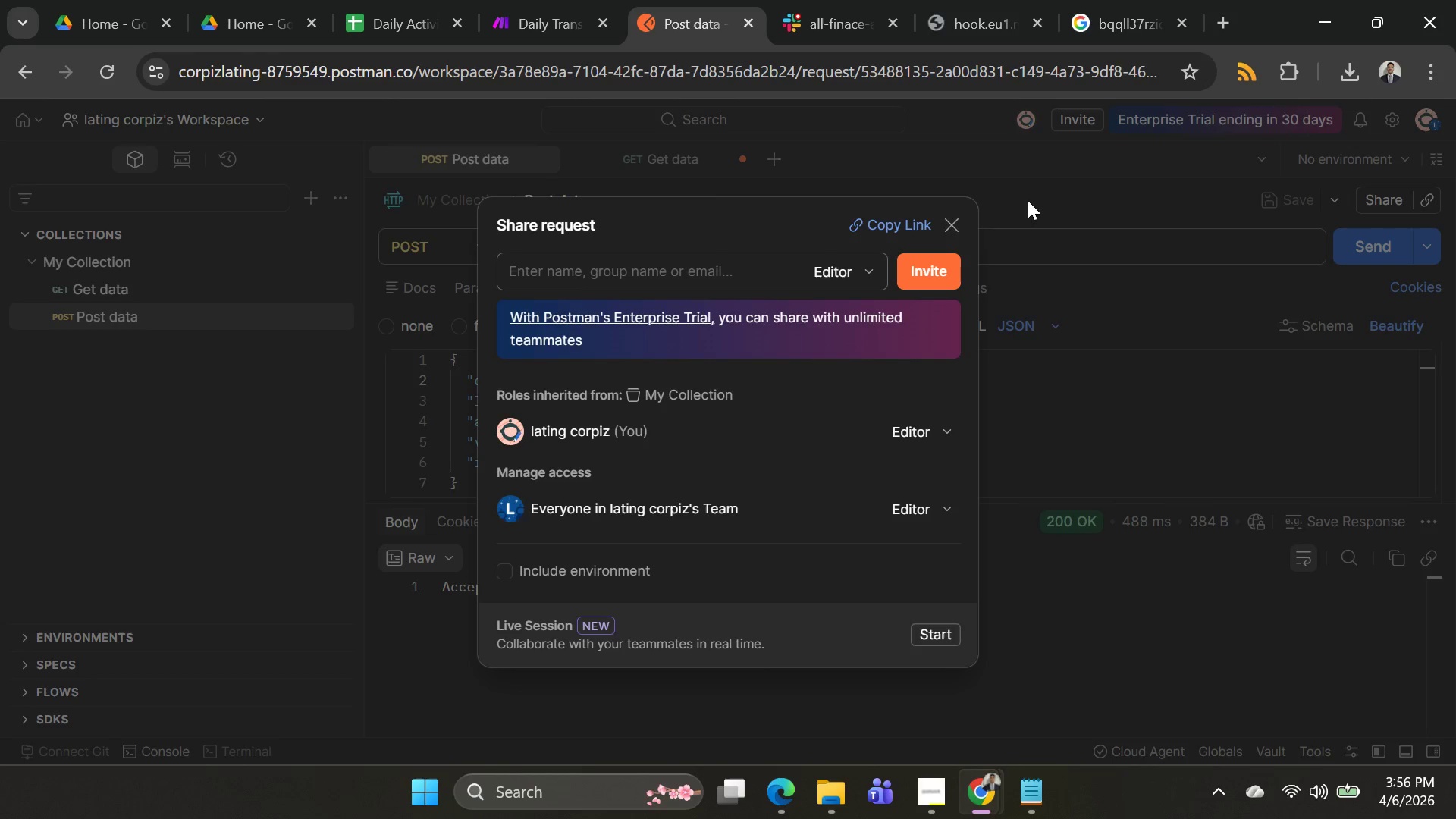 
left_click([866, 266])
 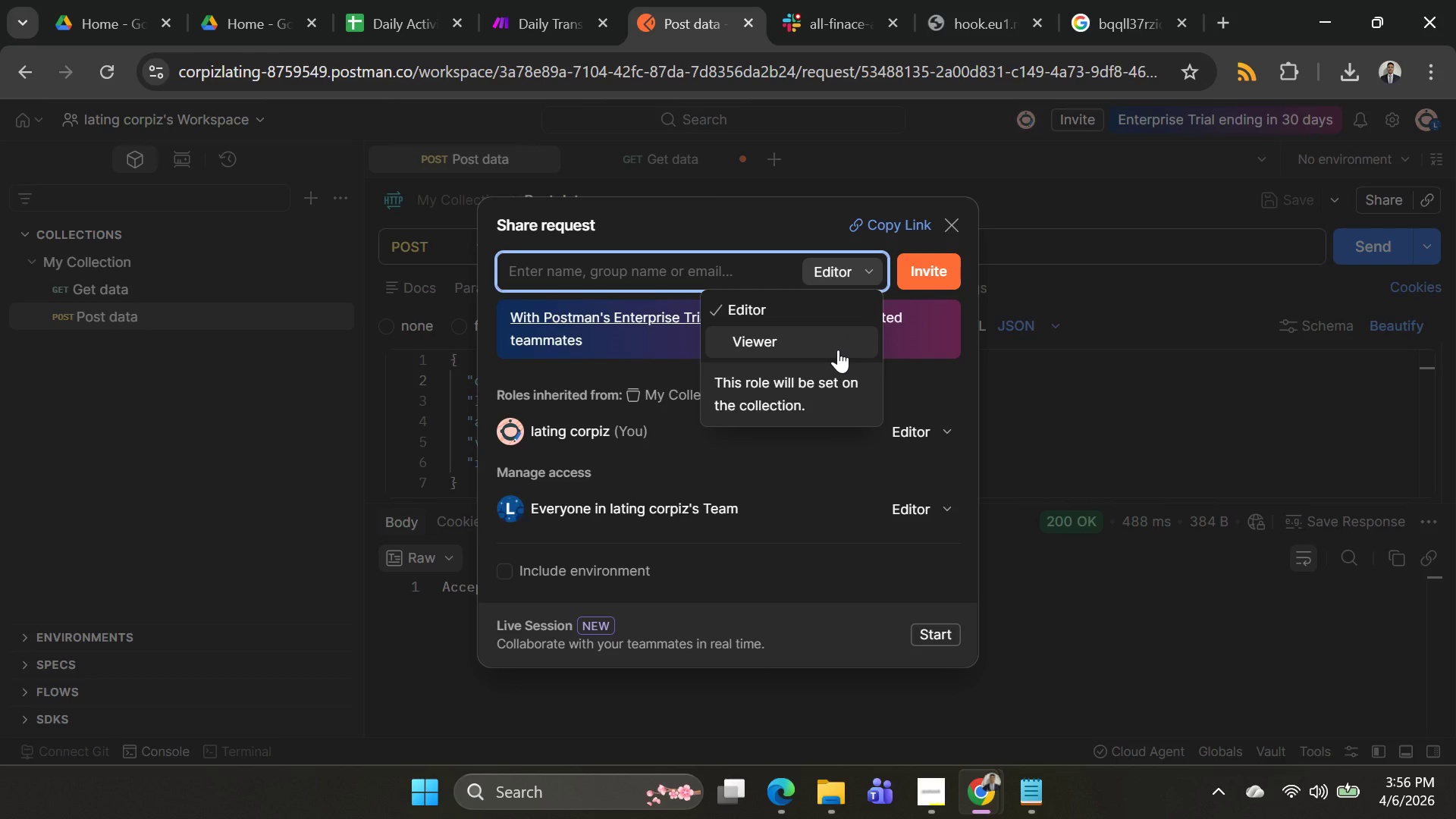 
wait(7.95)
 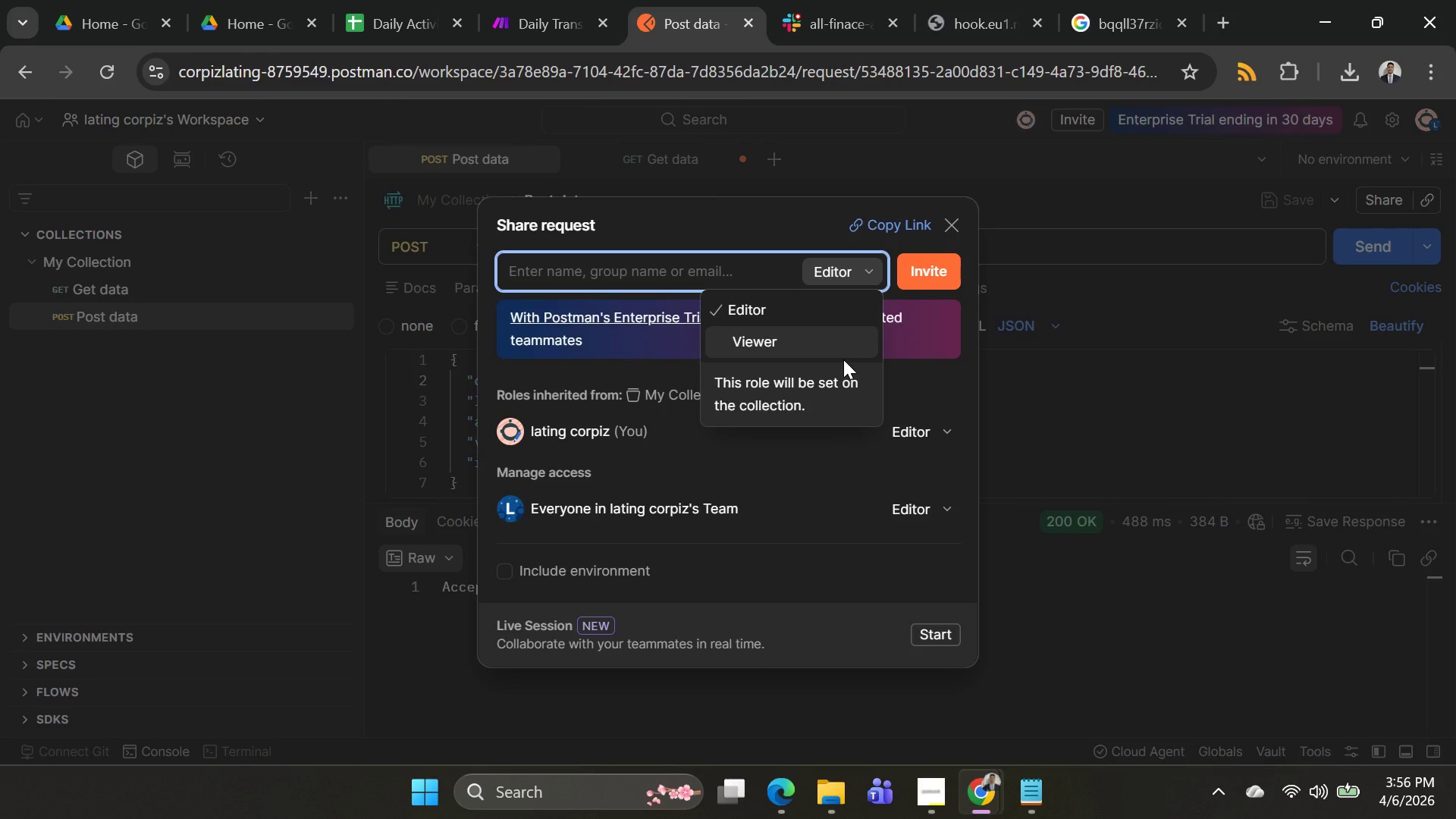 
left_click([820, 297])
 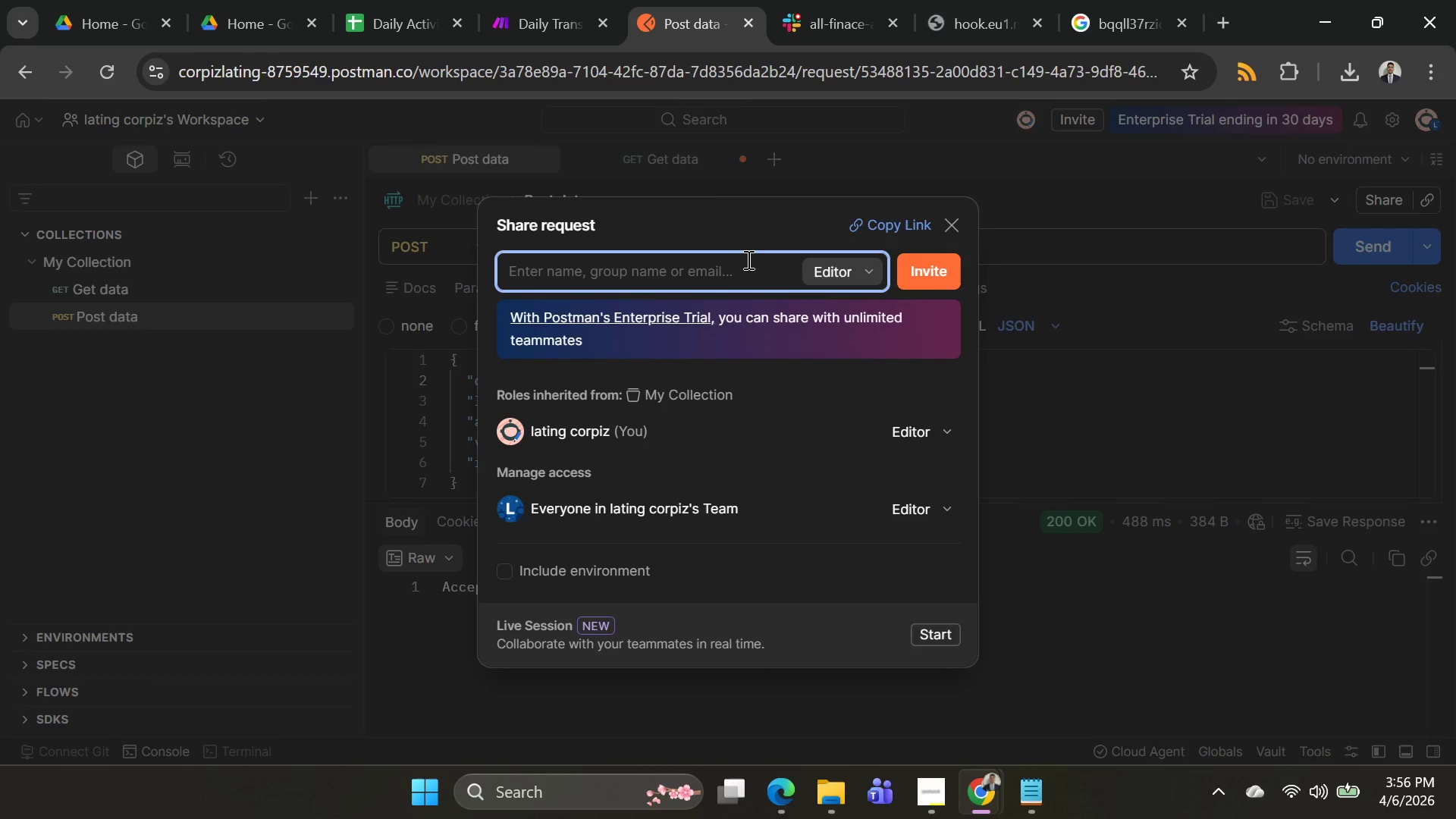 
left_click([730, 259])
 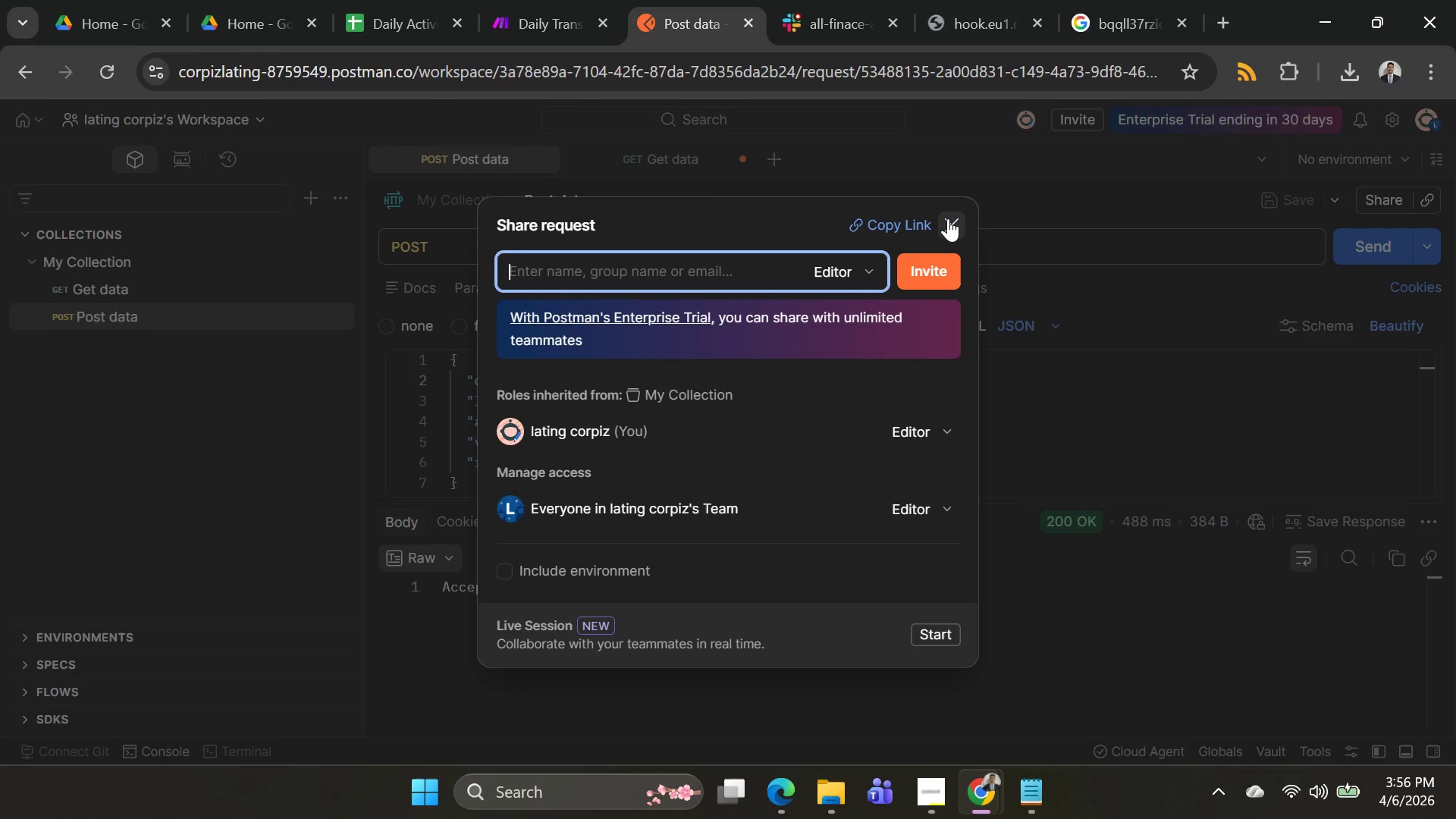 
left_click([949, 219])
 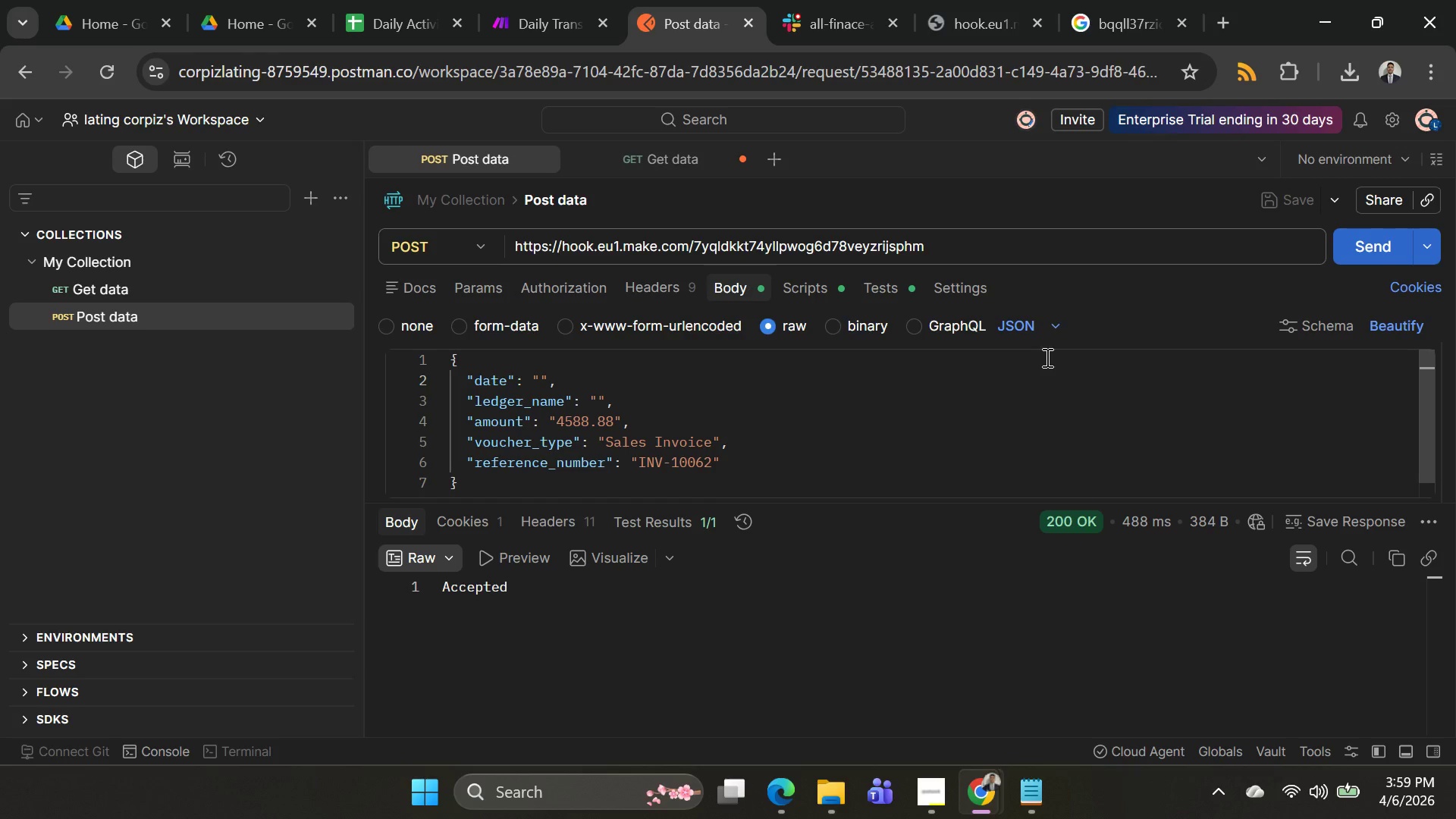 
wait(149.06)
 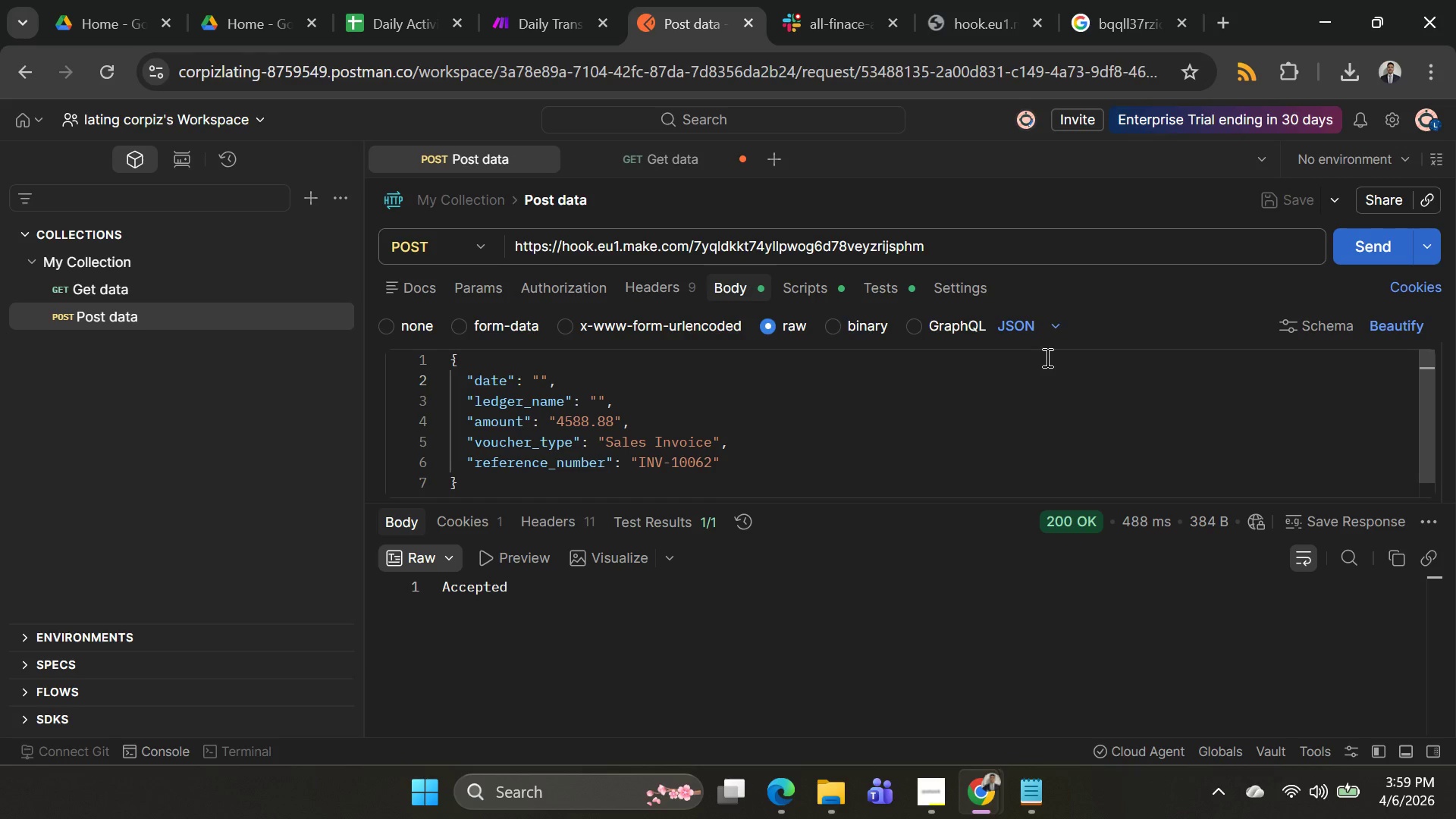 
key(Alt+AltLeft)
 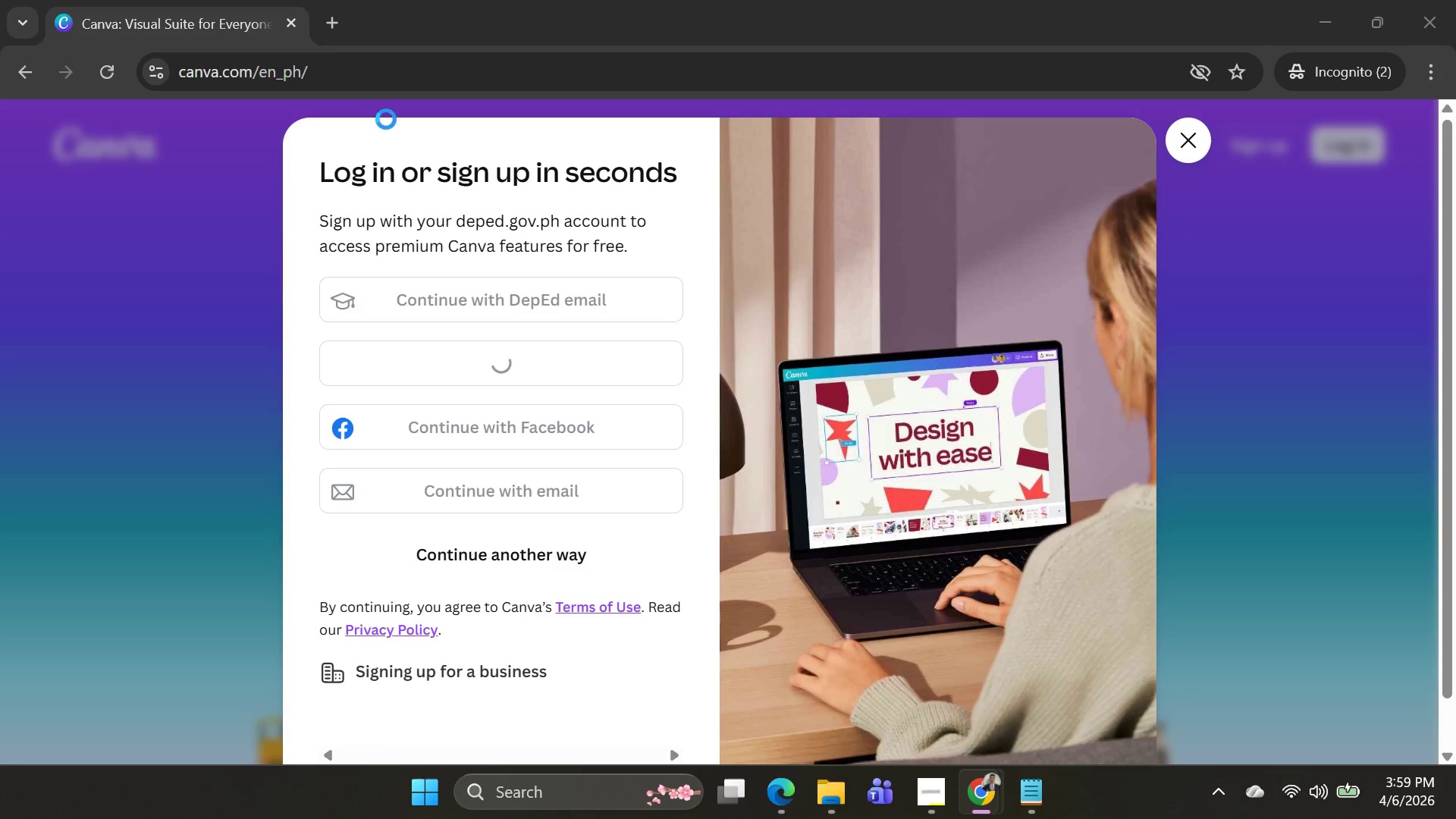 
key(Alt+Tab)
 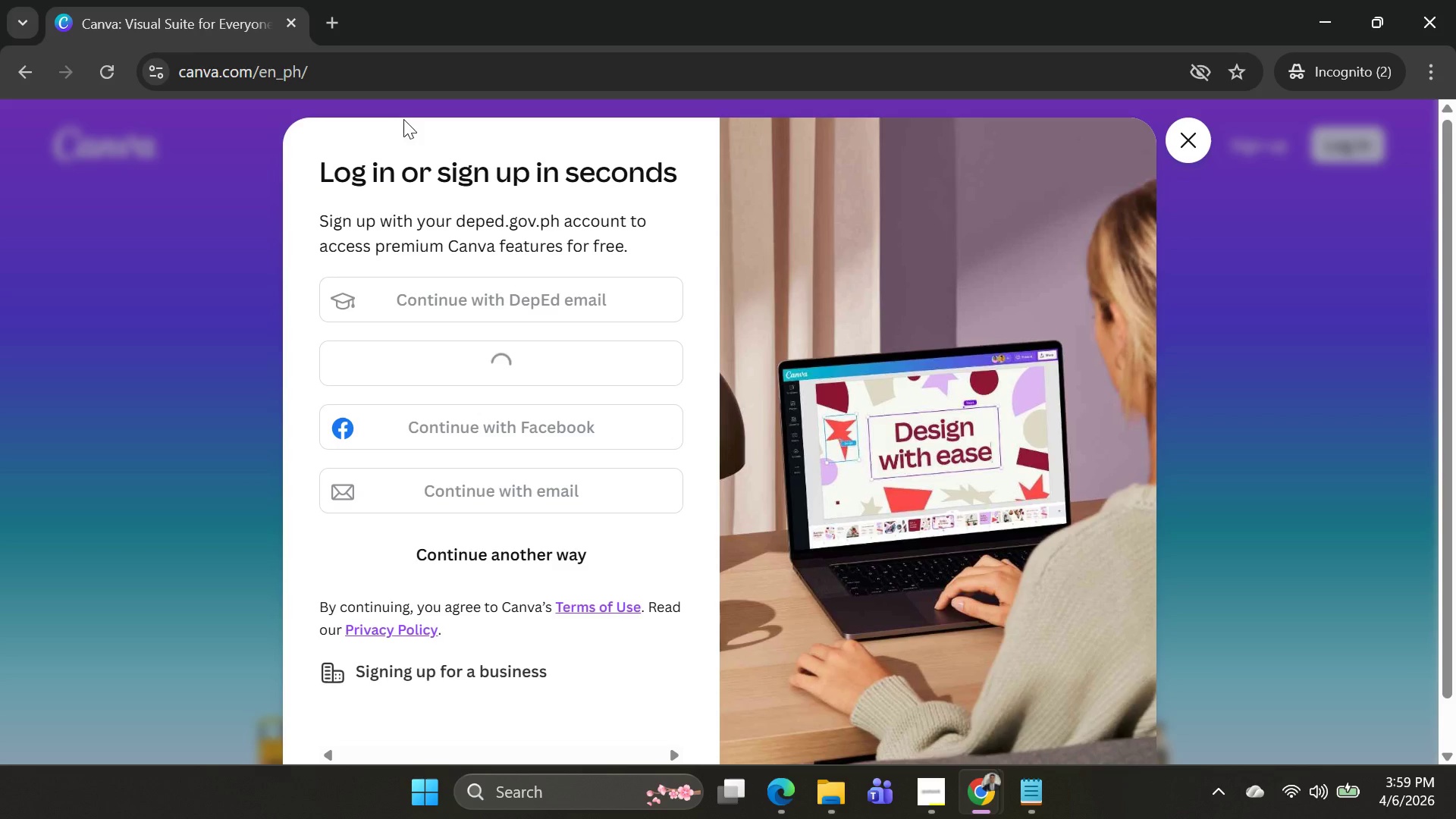 
key(Alt+AltLeft)
 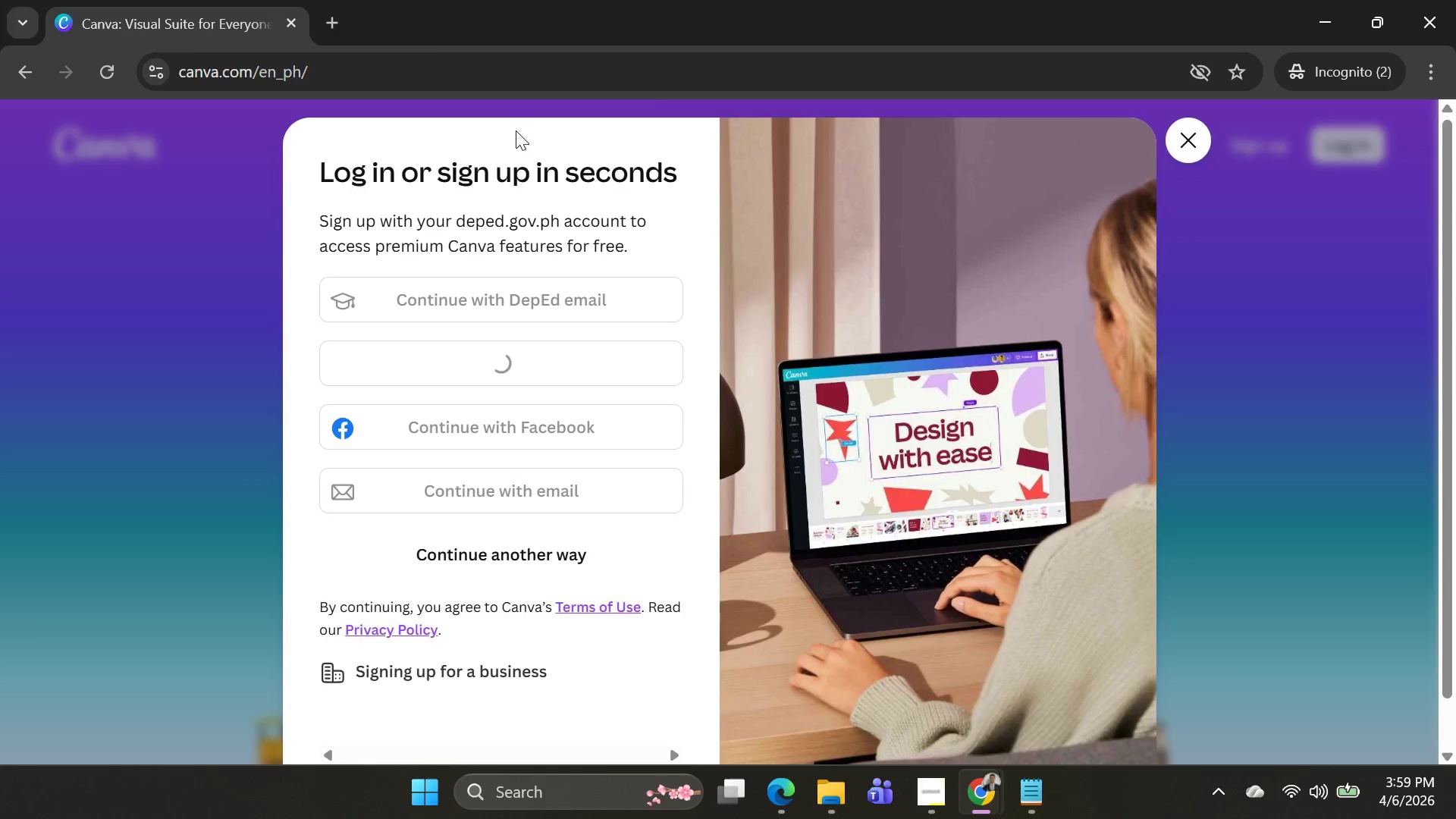 
key(Alt+Tab)
 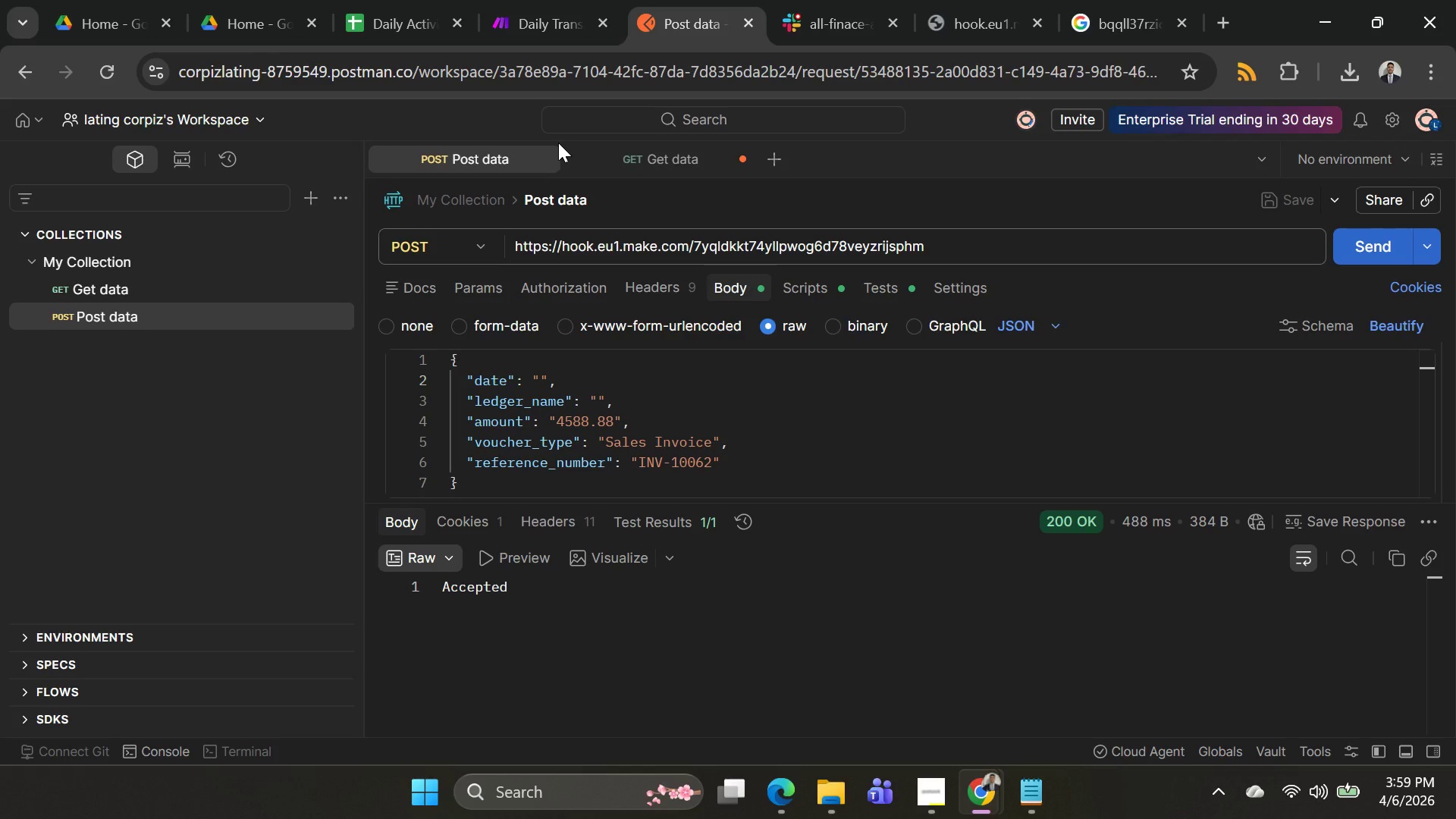 
key(Alt+AltLeft)
 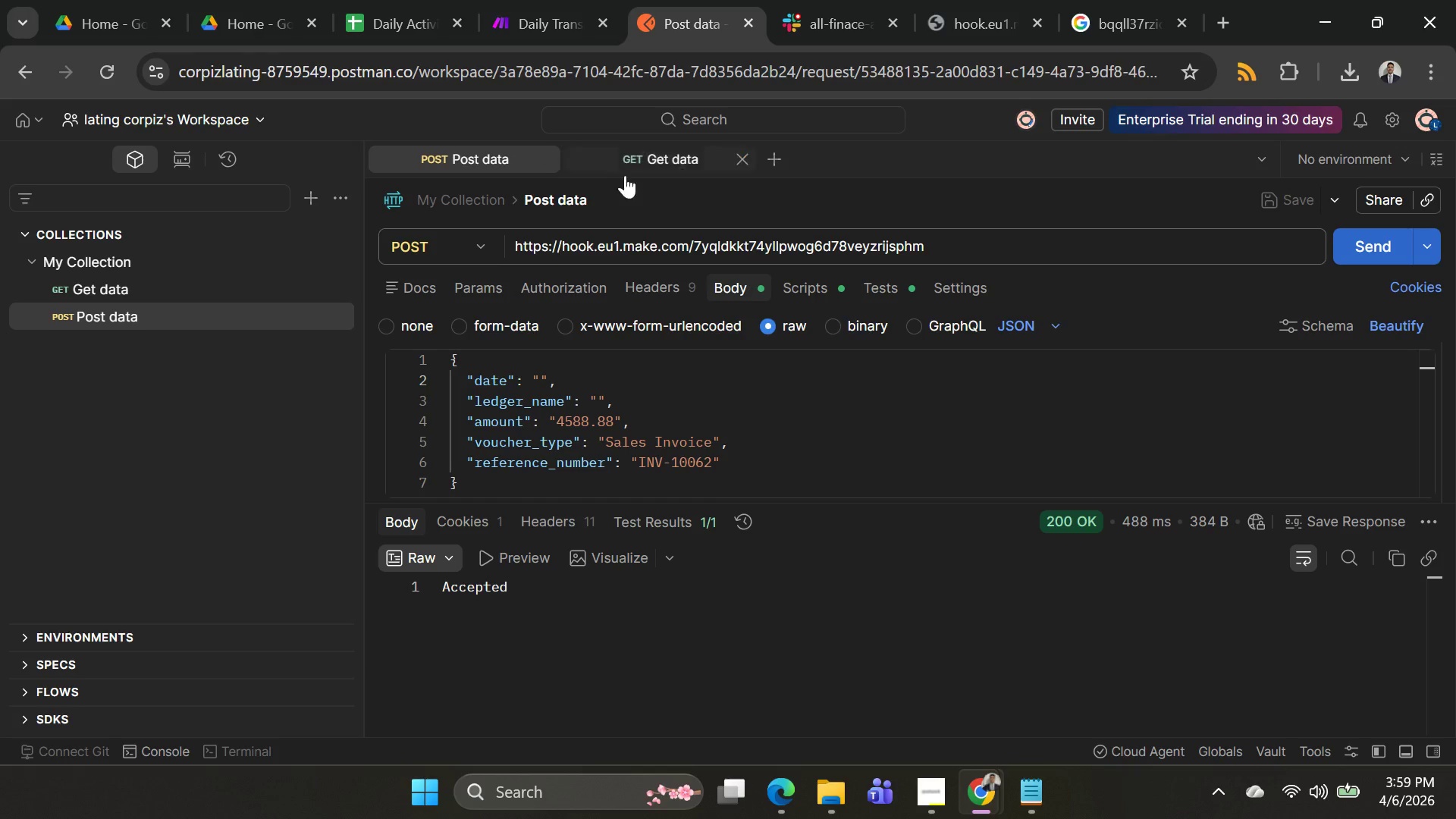 
key(Alt+Tab)
 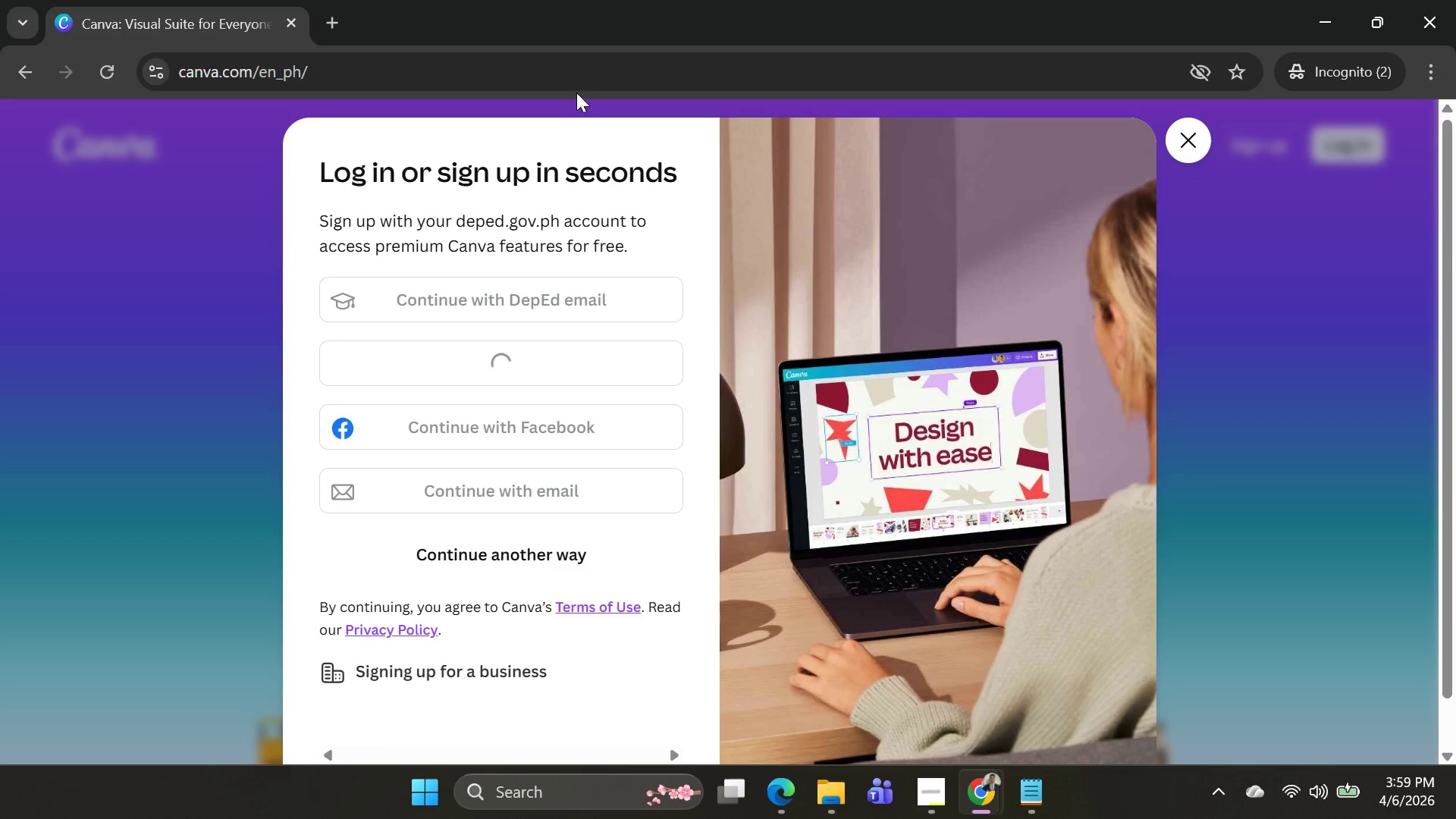 
key(Alt+AltLeft)
 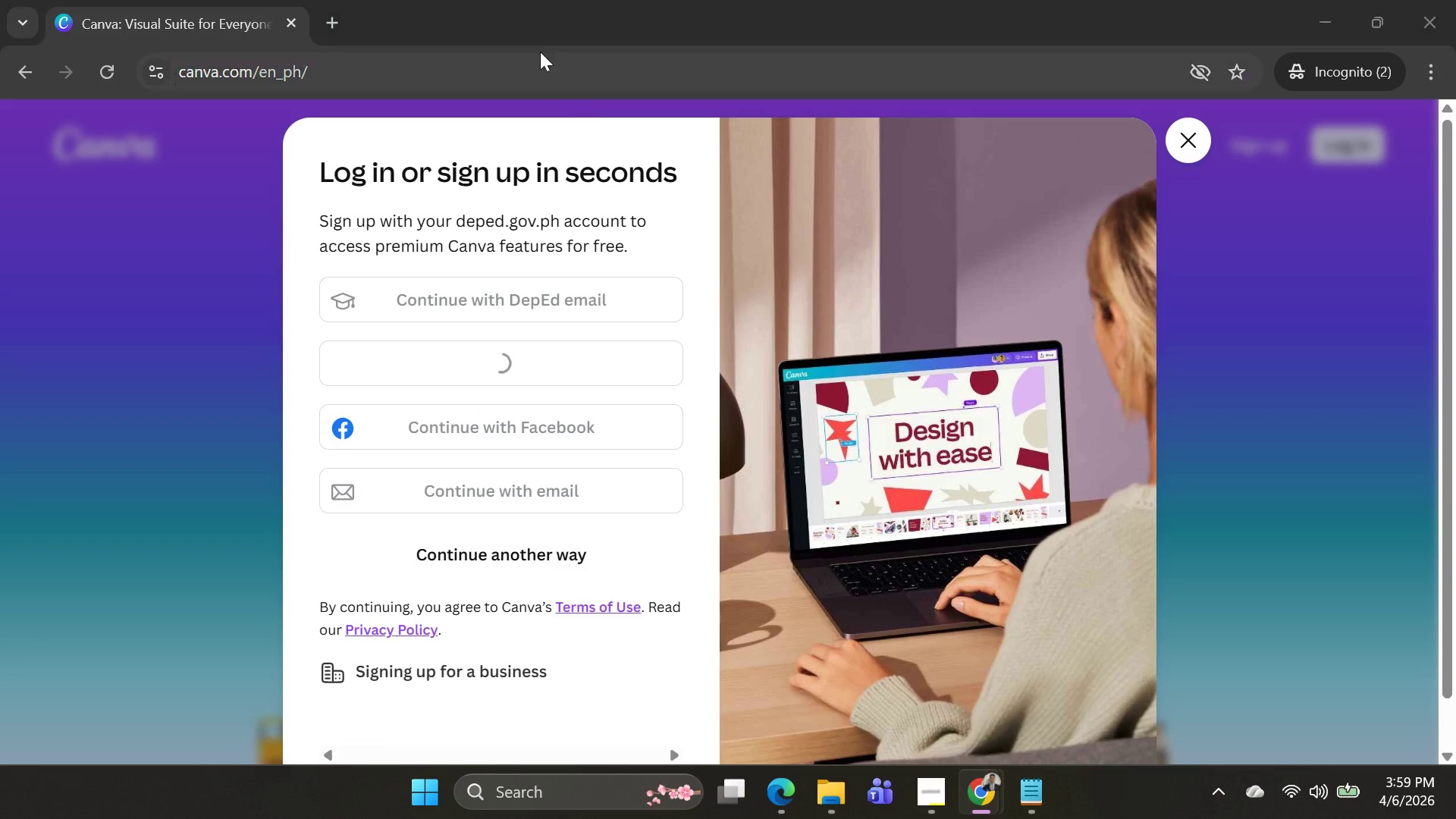 
key(Alt+Tab)
 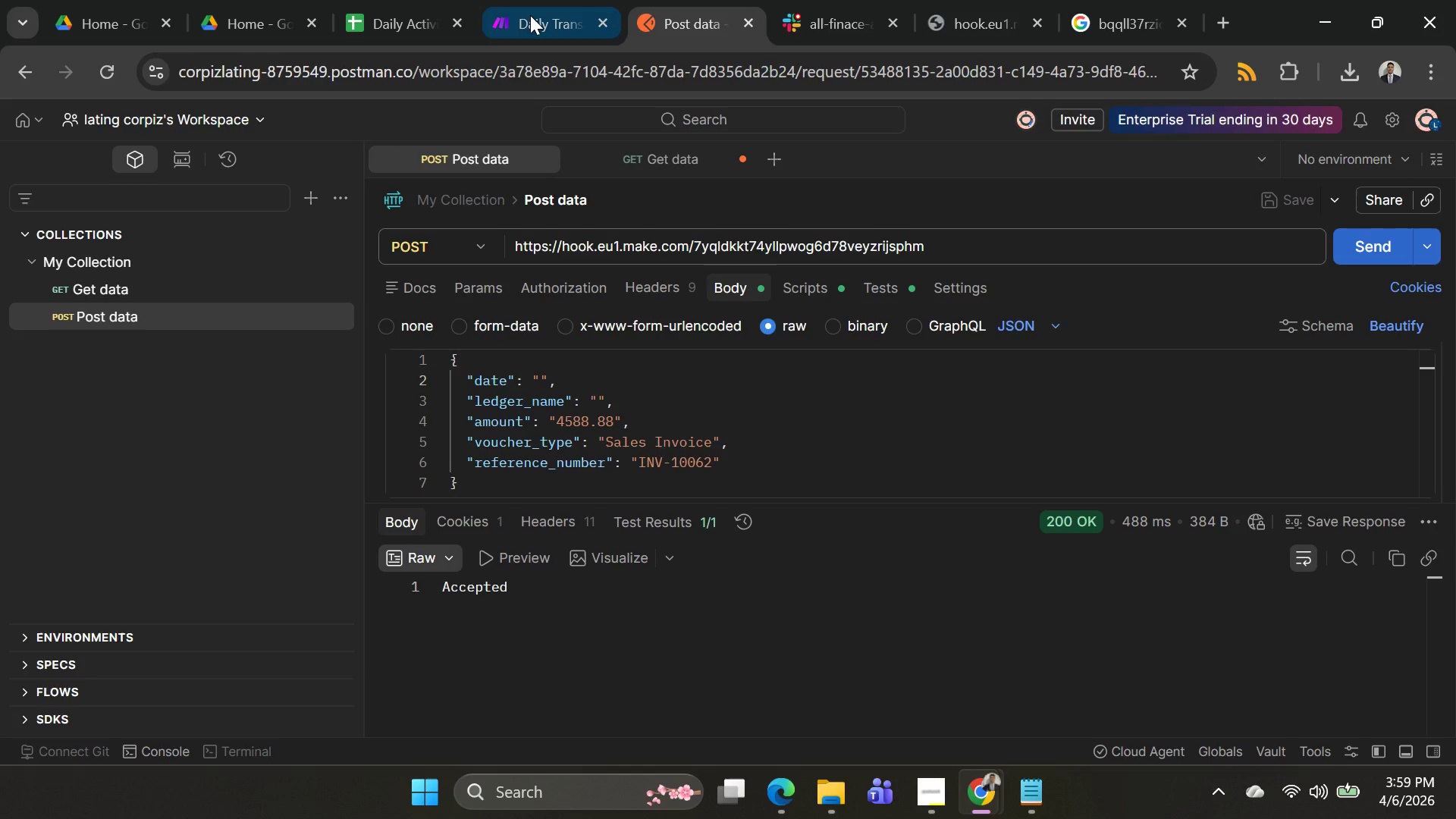 
left_click([530, 15])
 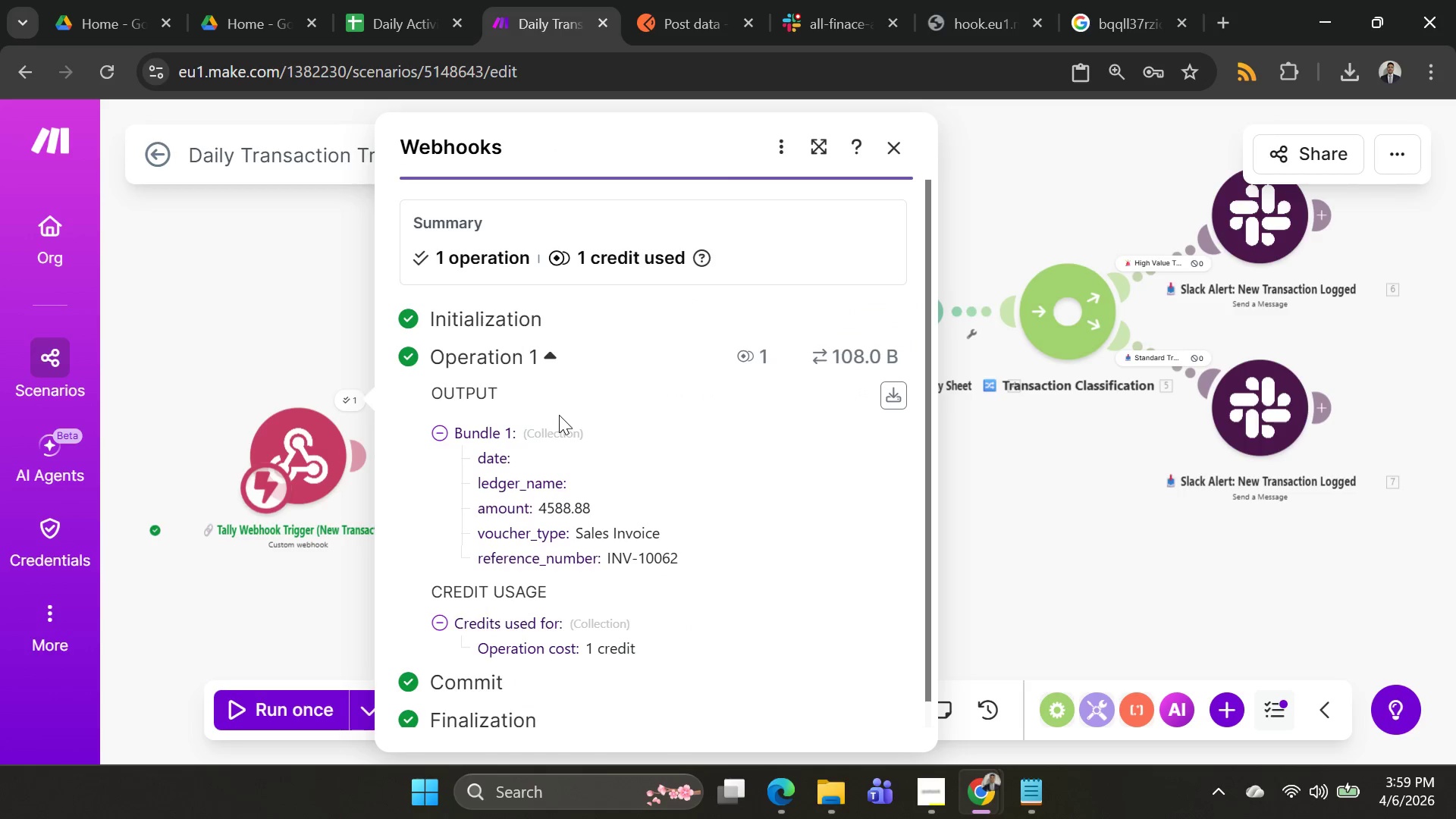 
scroll: coordinate [626, 428], scroll_direction: down, amount: 6.0
 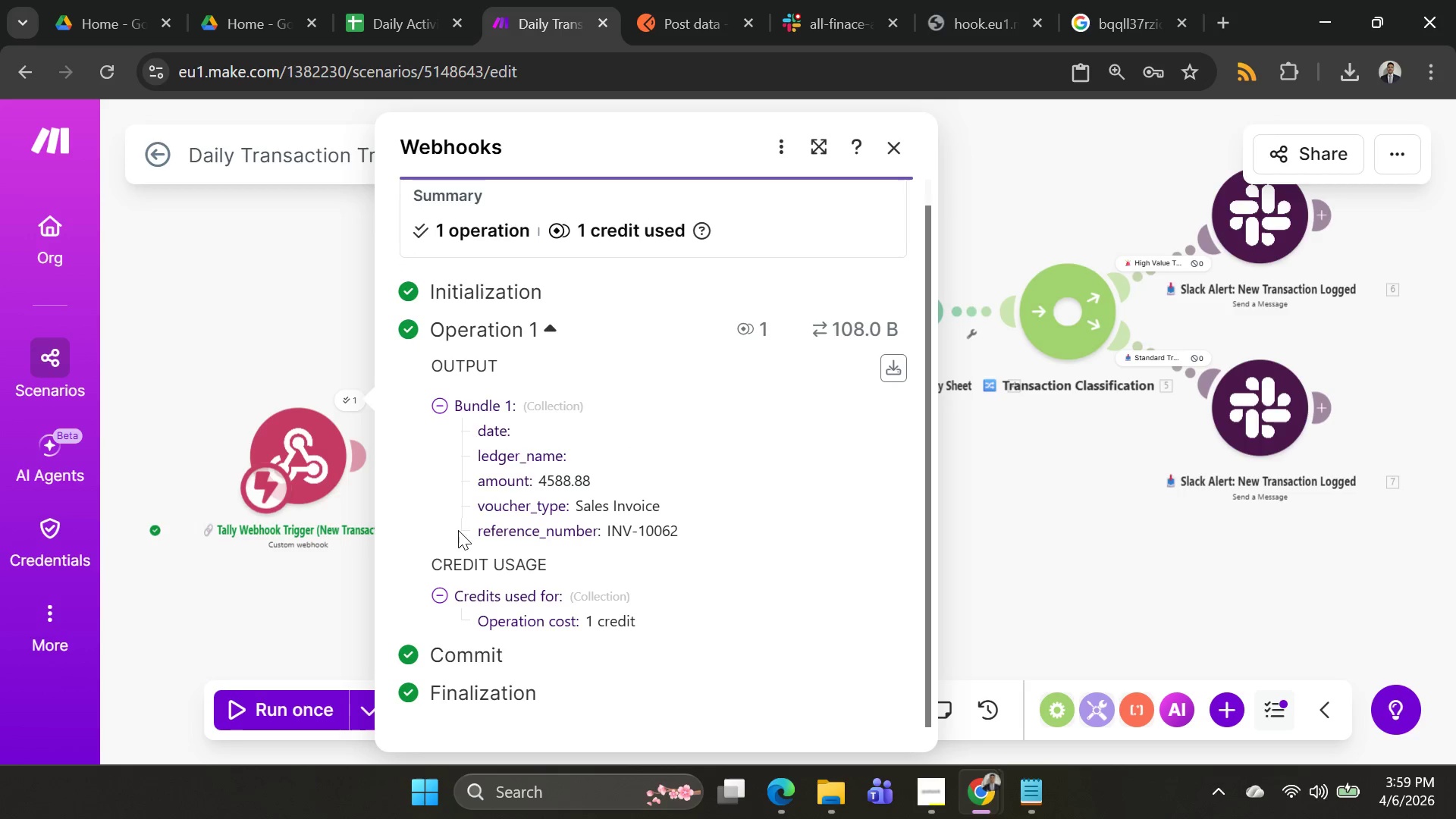 
scroll: coordinate [679, 381], scroll_direction: up, amount: 2.0
 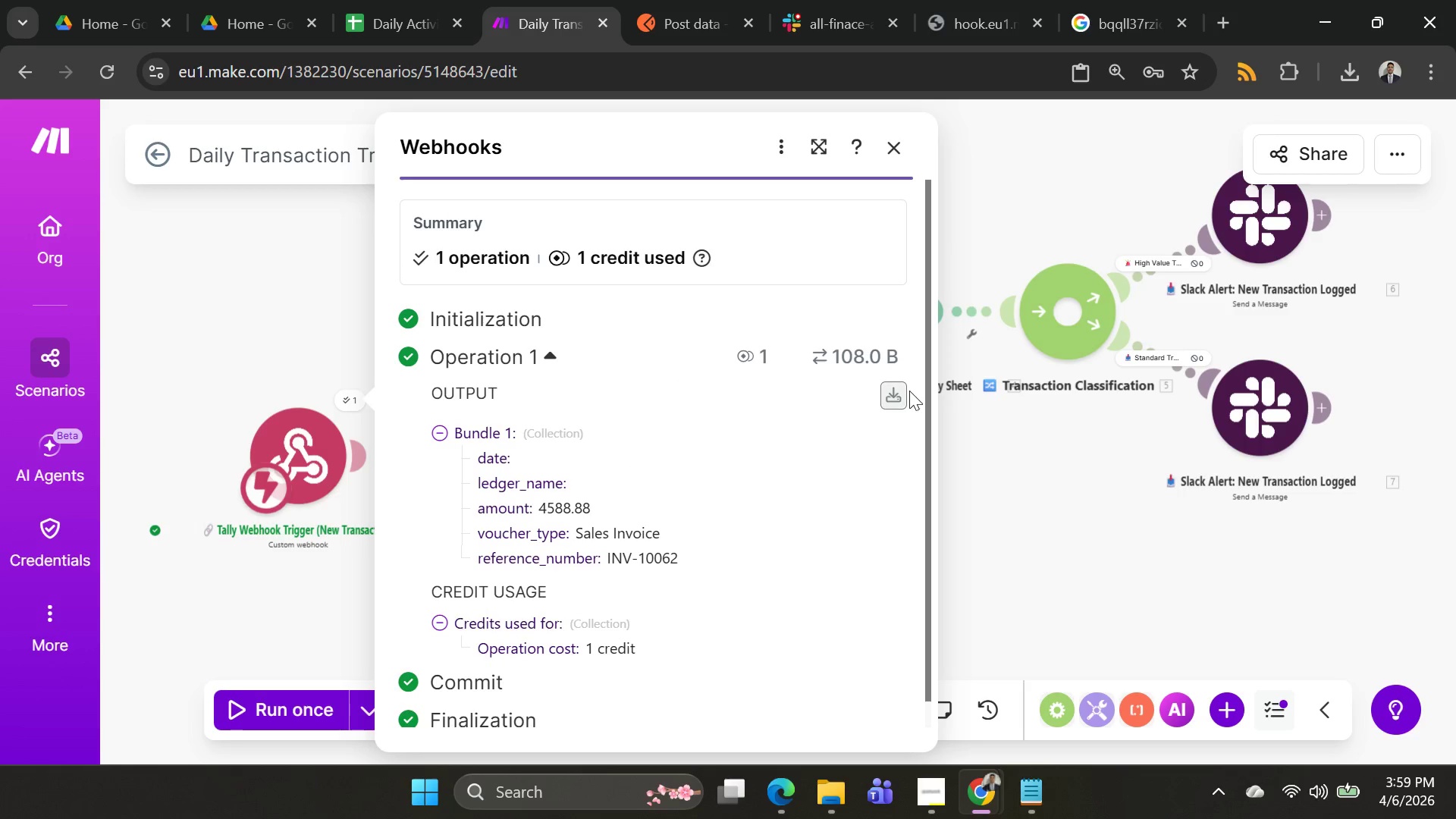 
left_click([896, 397])
 